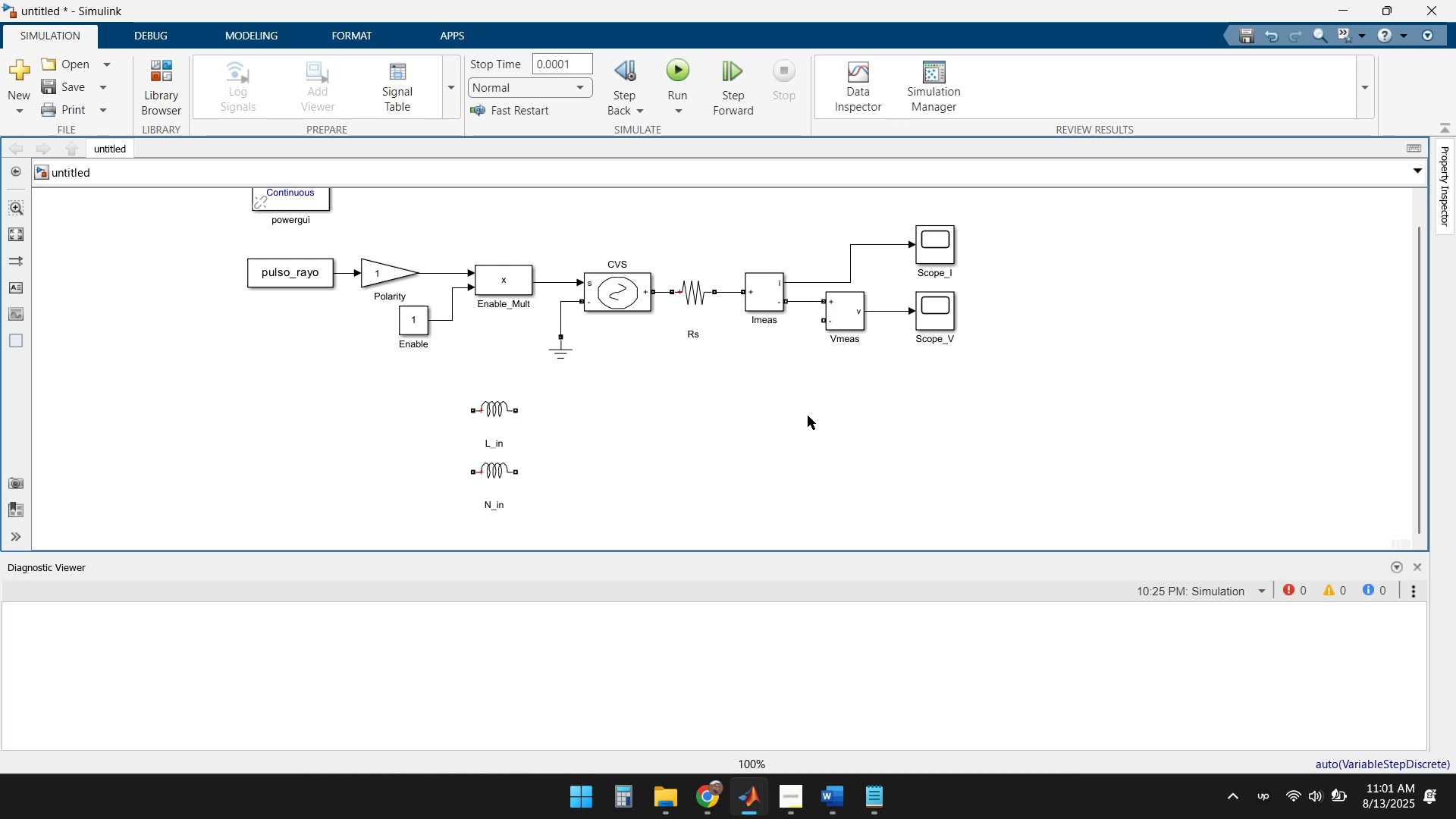 
wait(15.25)
 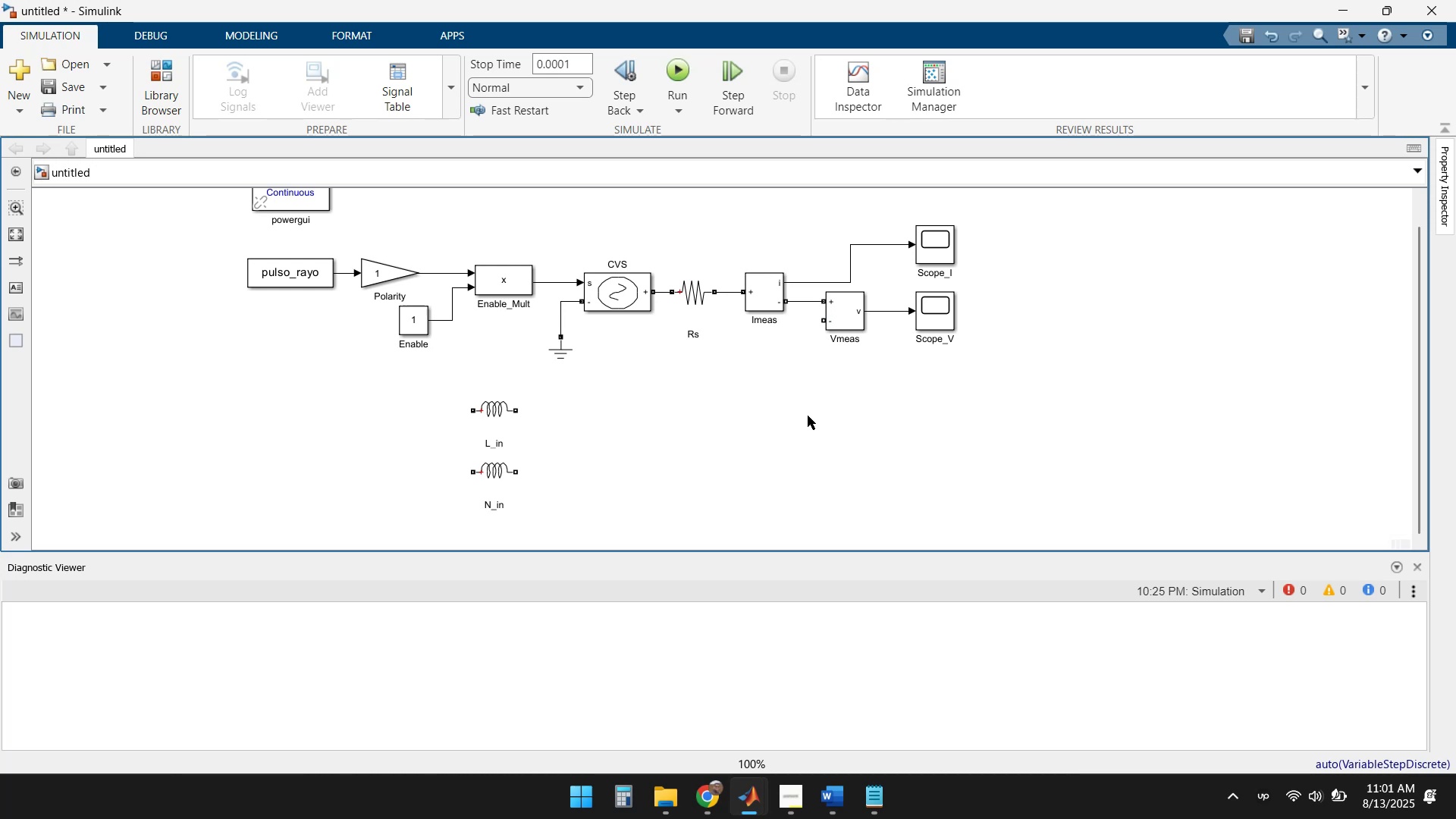 
left_click([605, 712])
 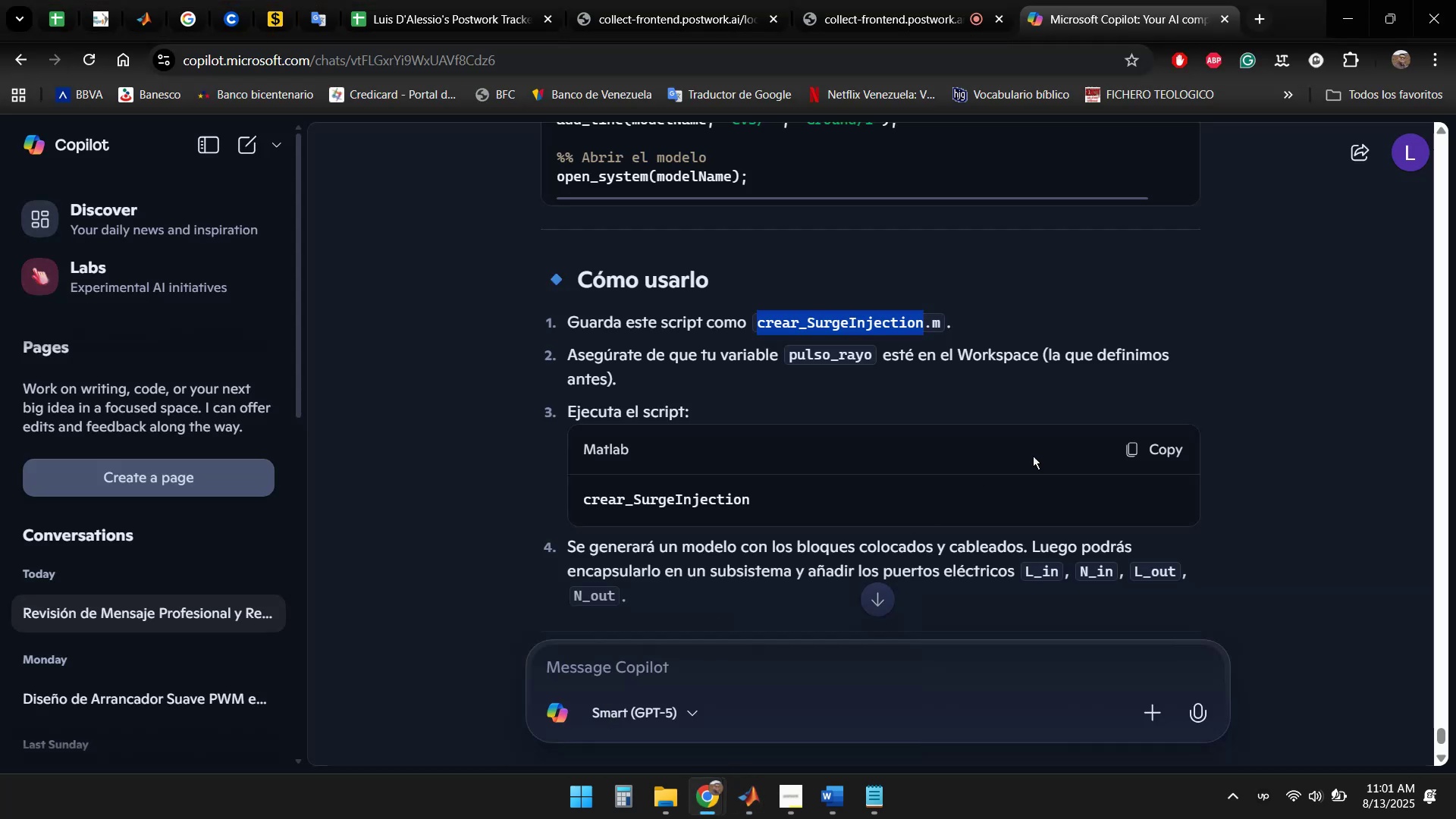 
scroll: coordinate [1355, 435], scroll_direction: up, amount: 23.0
 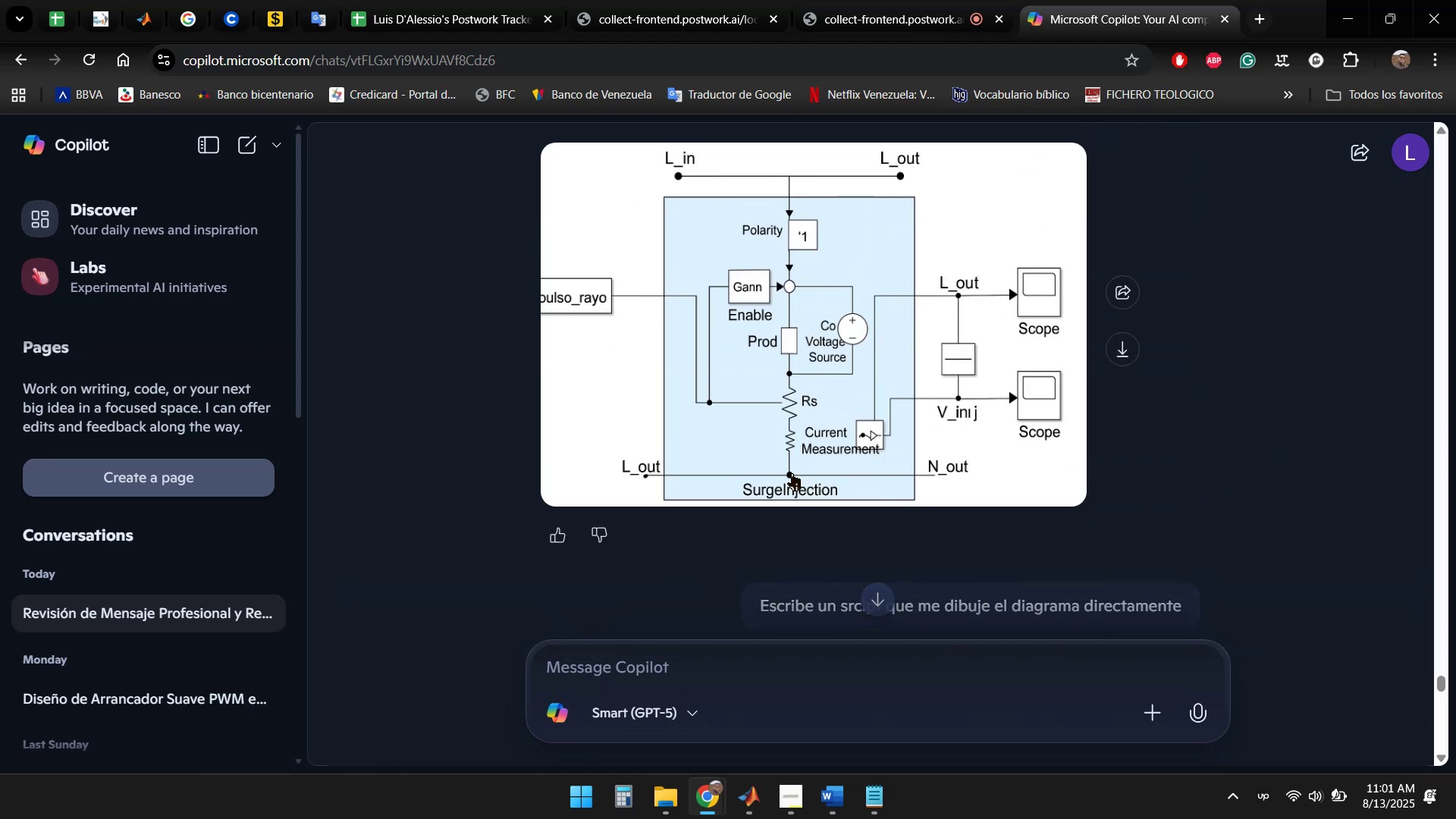 
wait(6.1)
 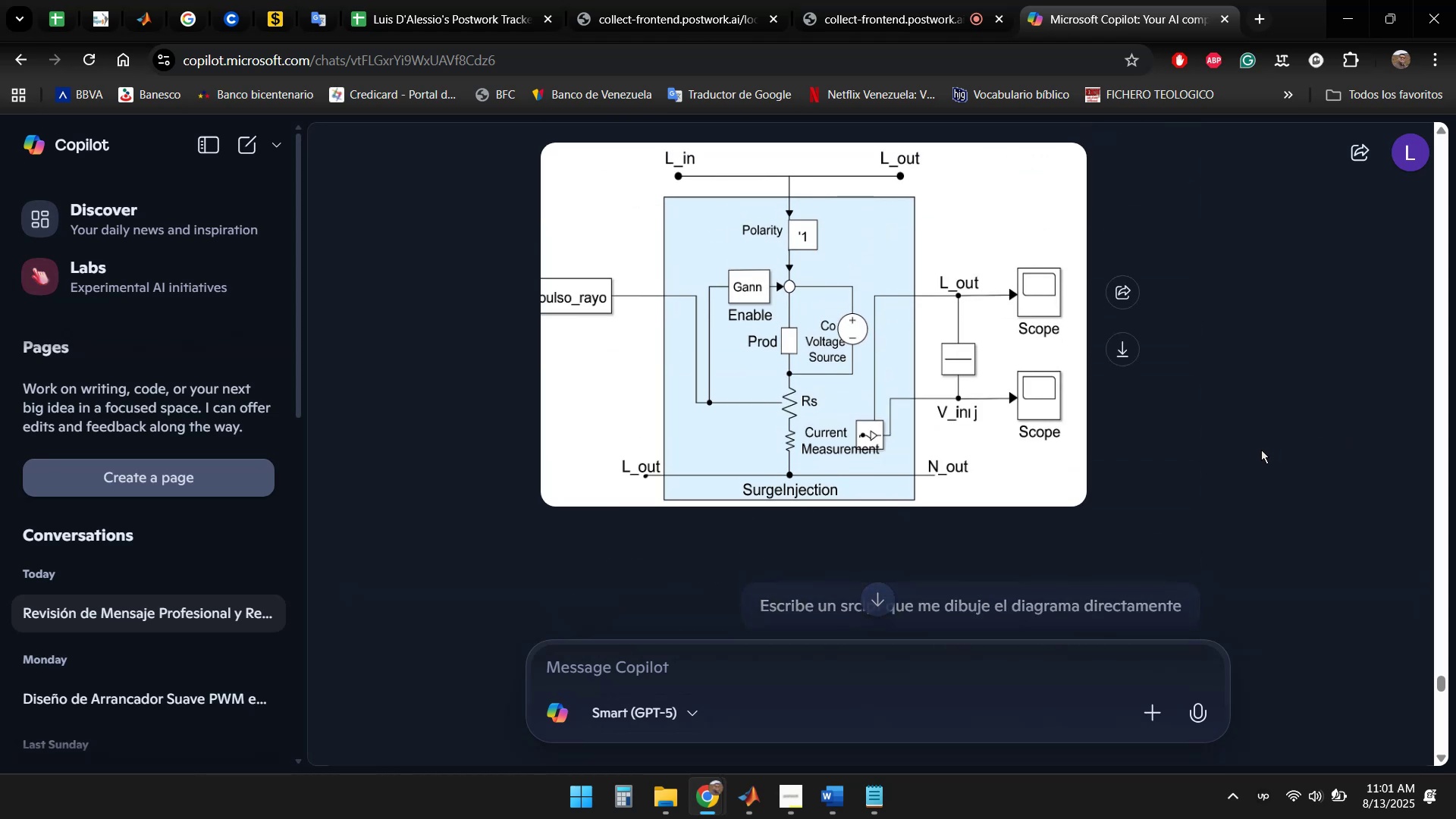 
mouse_move([950, 479])
 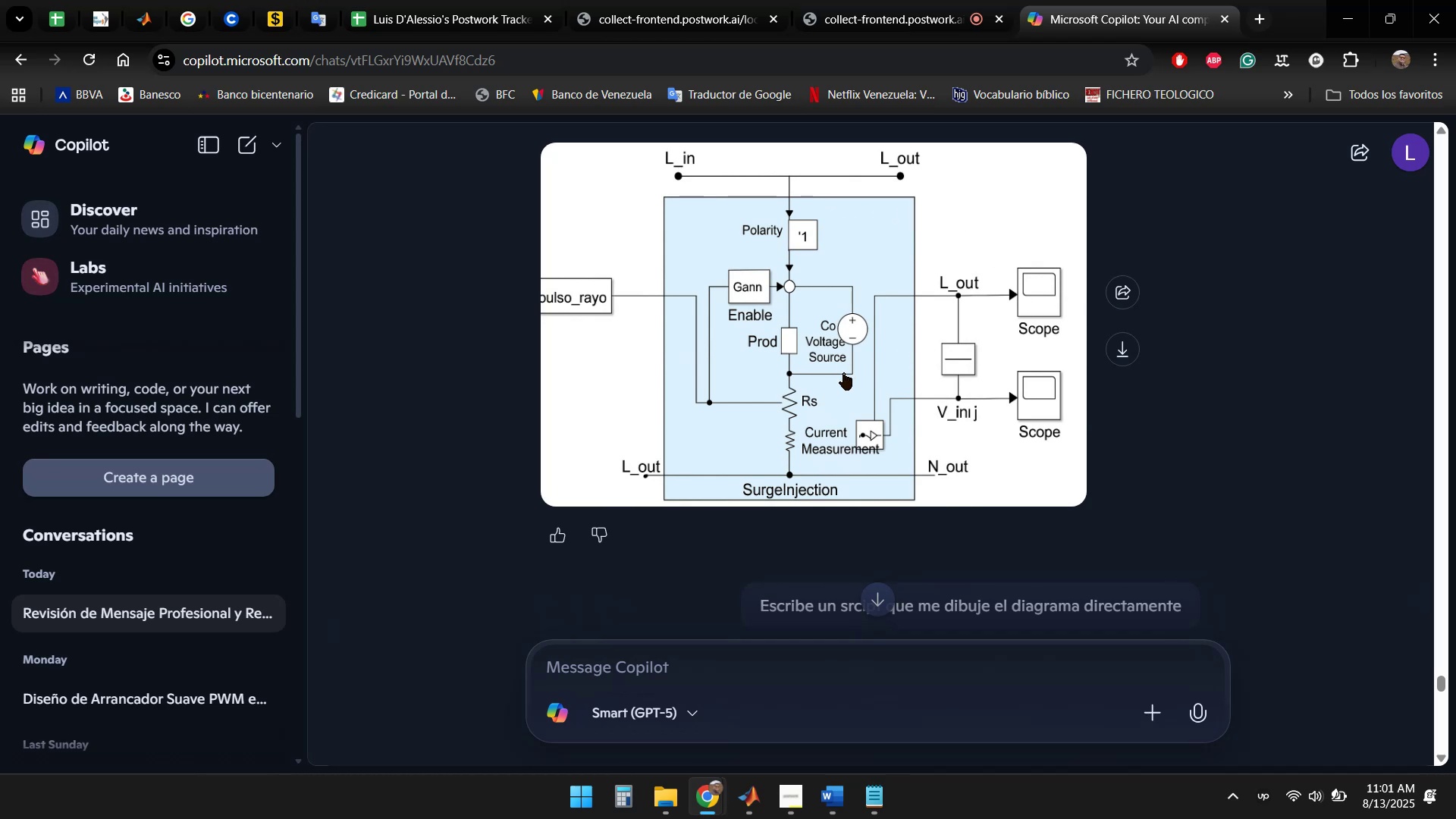 
wait(5.21)
 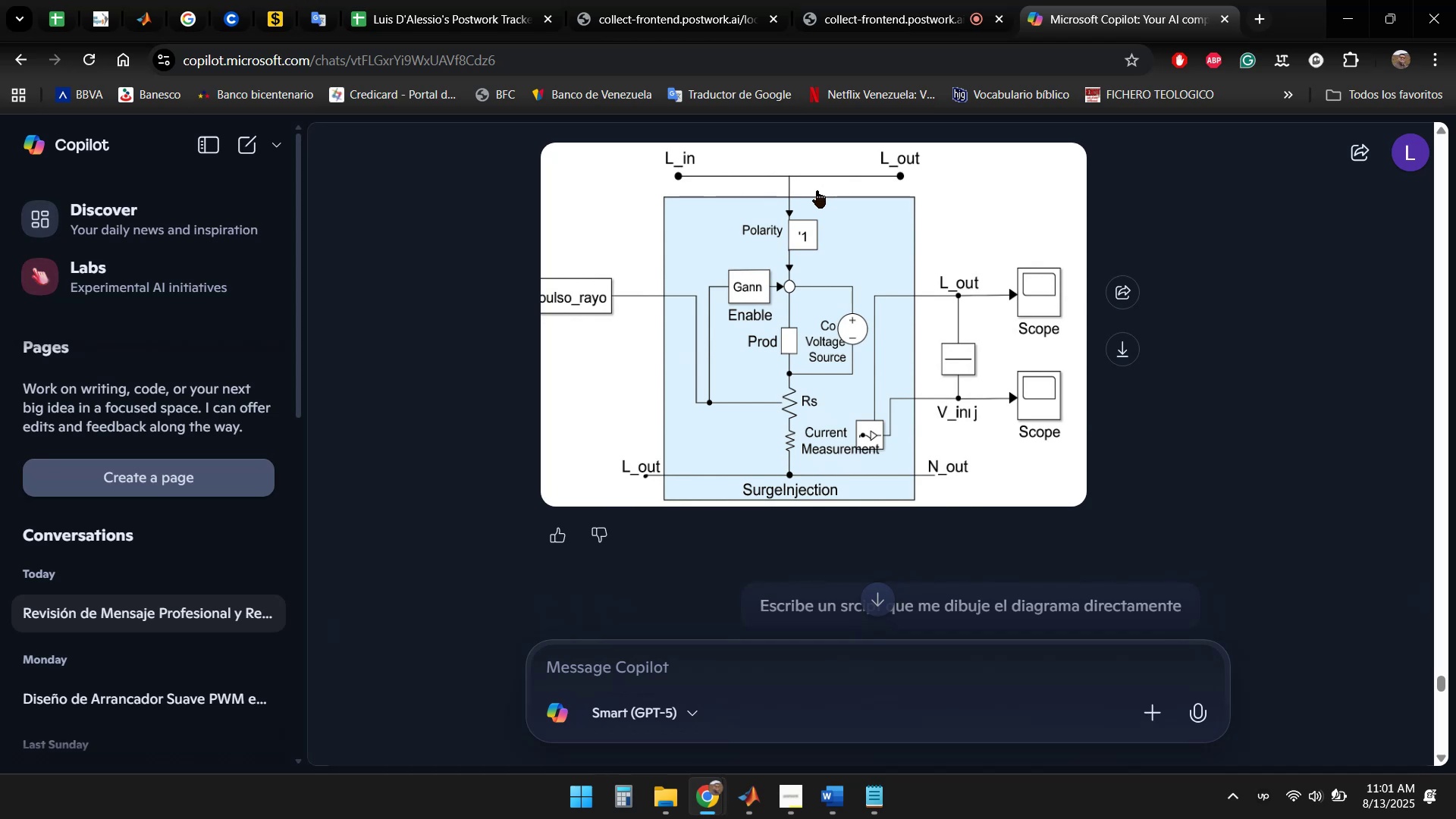 
left_click([1232, 397])
 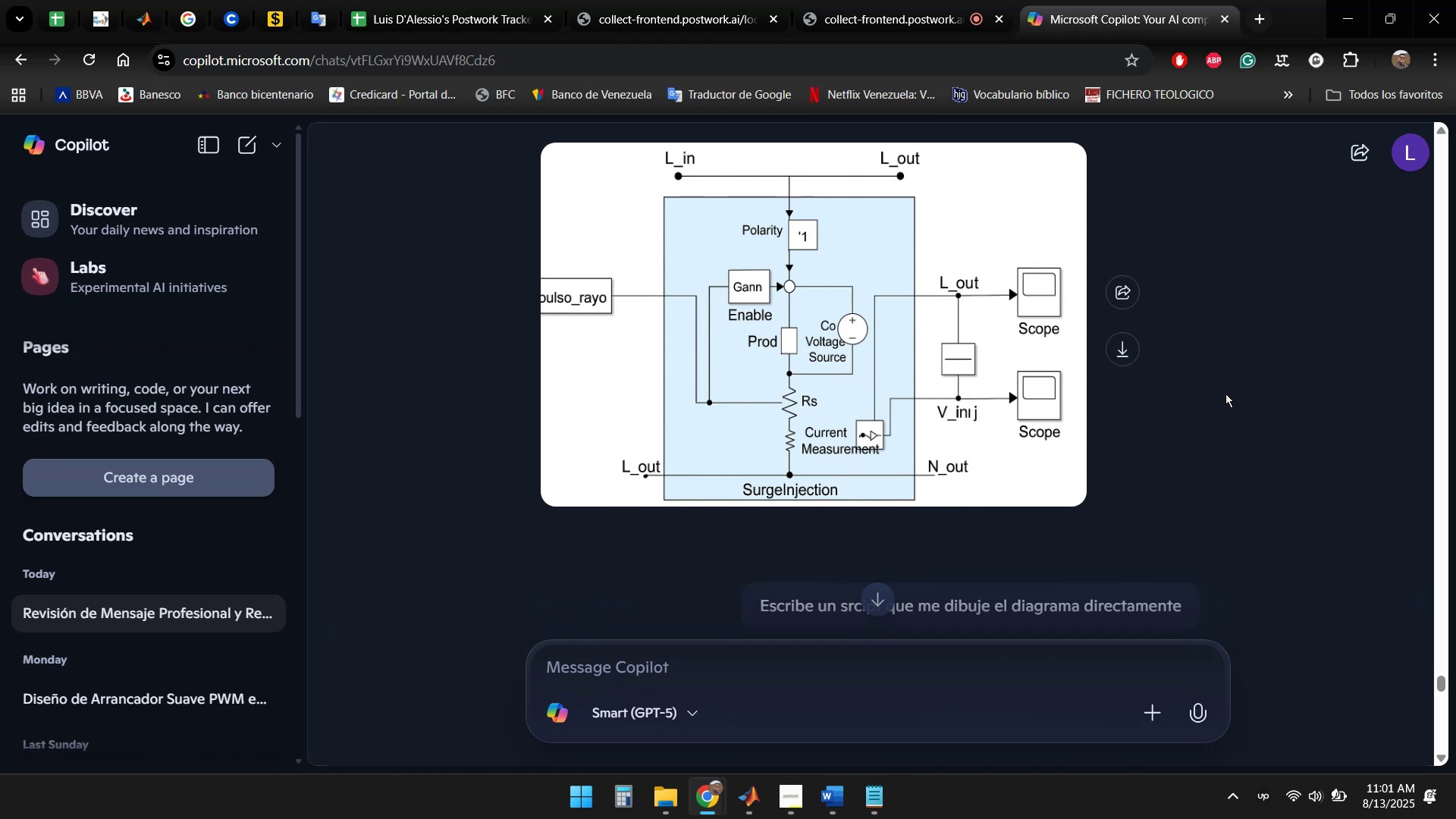 
scroll: coordinate [1214, 369], scroll_direction: up, amount: 6.0
 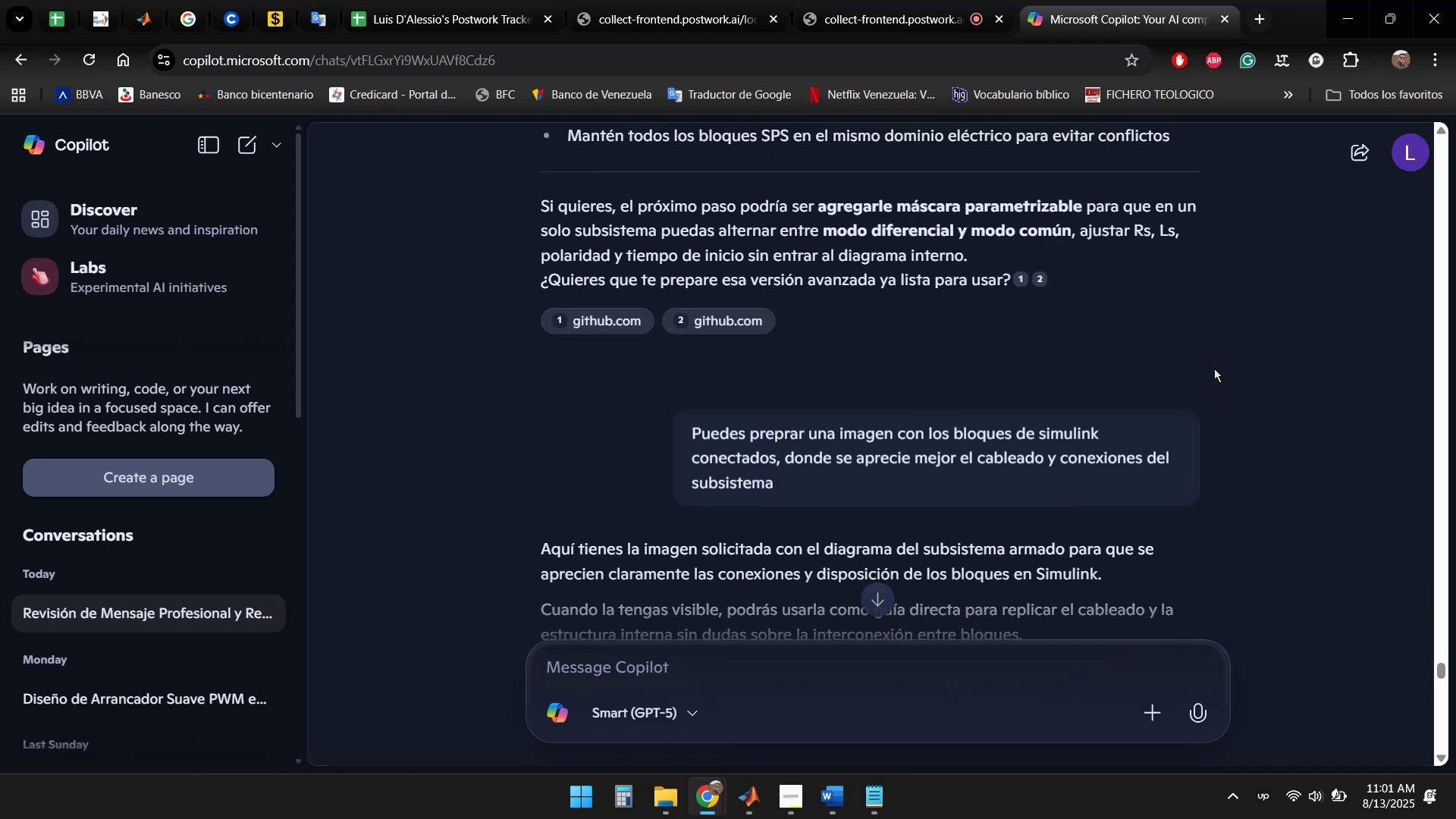 
scroll: coordinate [1213, 369], scroll_direction: down, amount: 9.0
 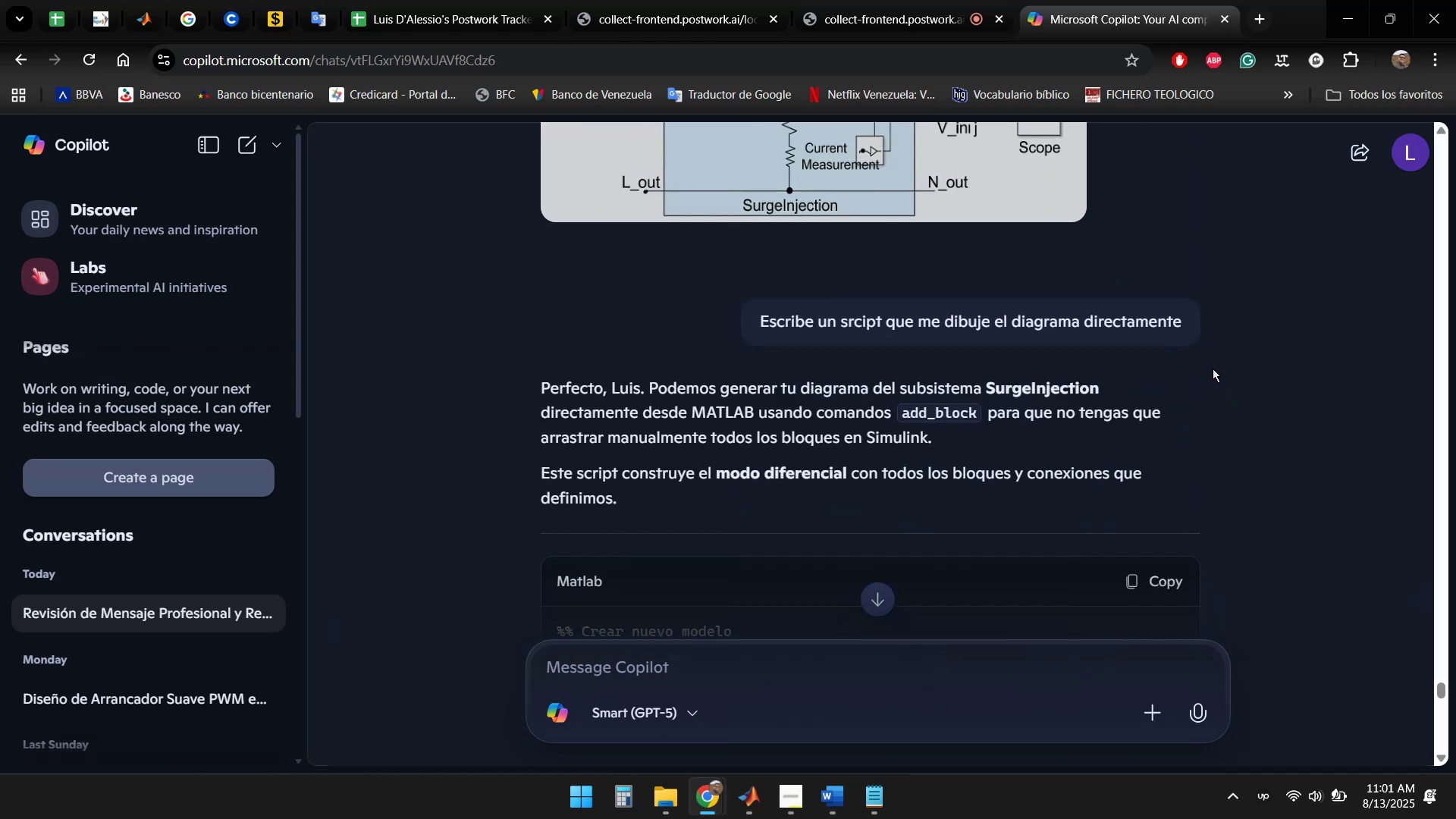 
scroll: coordinate [1218, 366], scroll_direction: up, amount: 15.0
 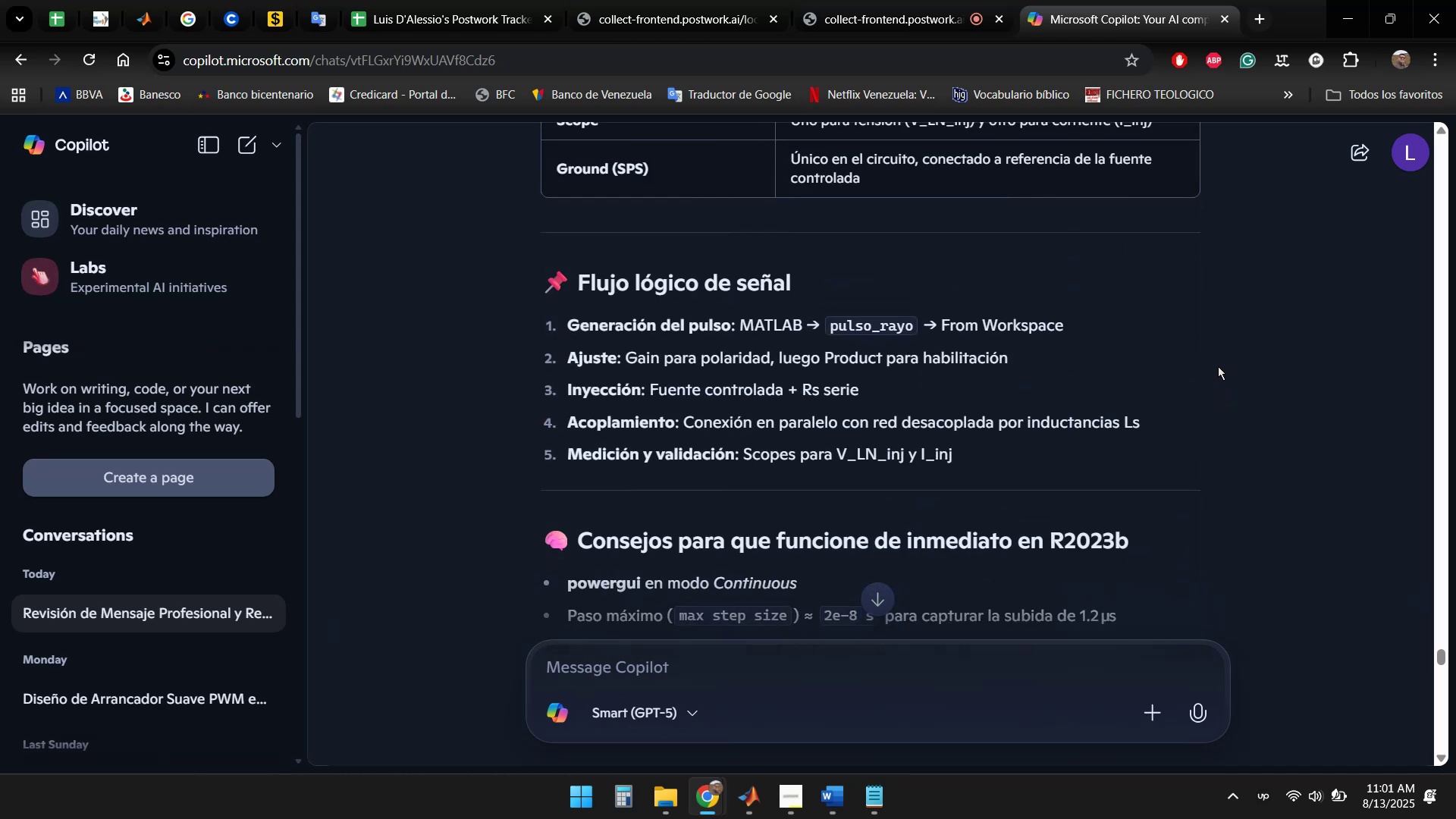 
scroll: coordinate [1219, 369], scroll_direction: down, amount: 3.0
 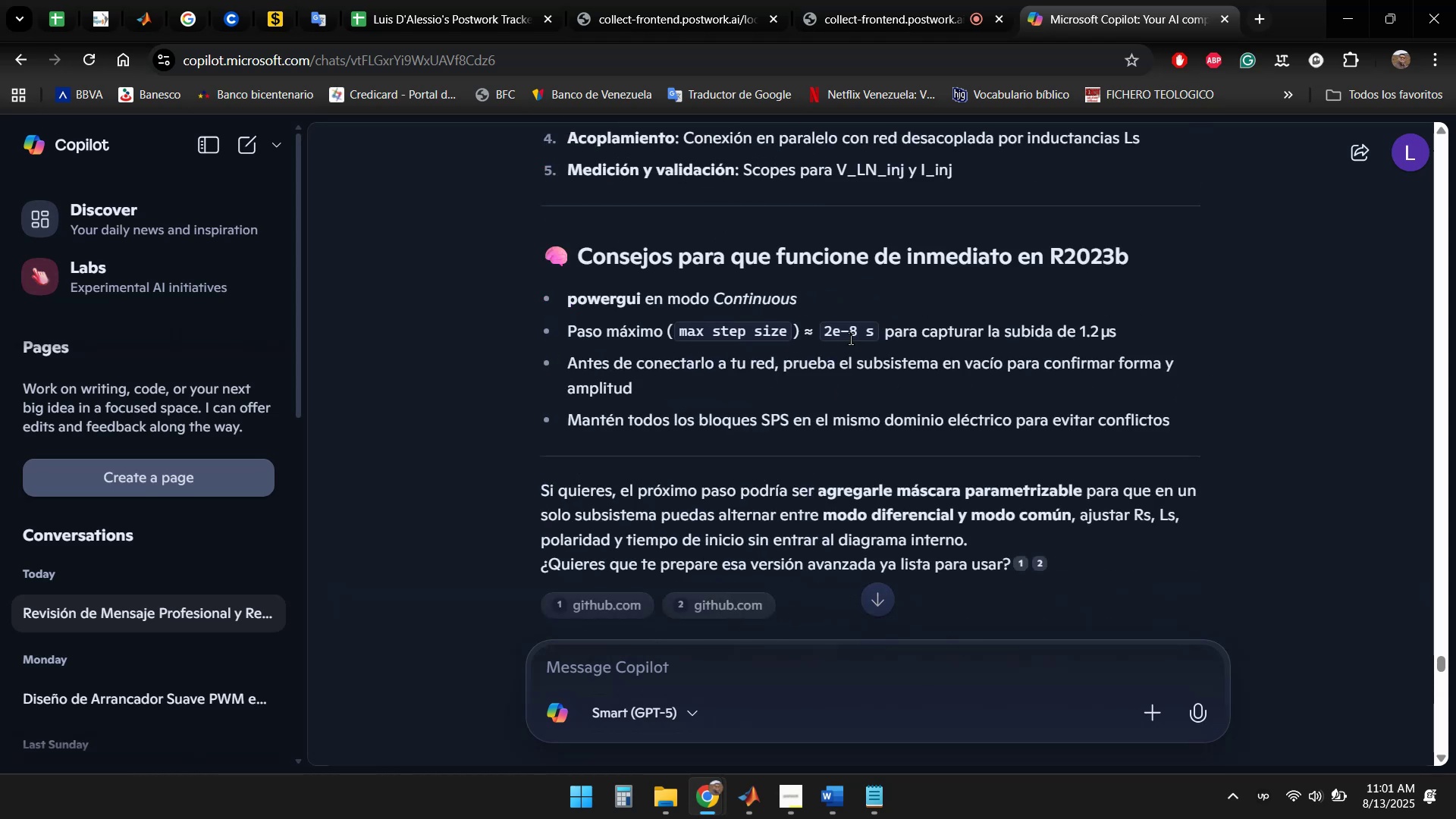 
scroll: coordinate [1266, 342], scroll_direction: up, amount: 11.0
 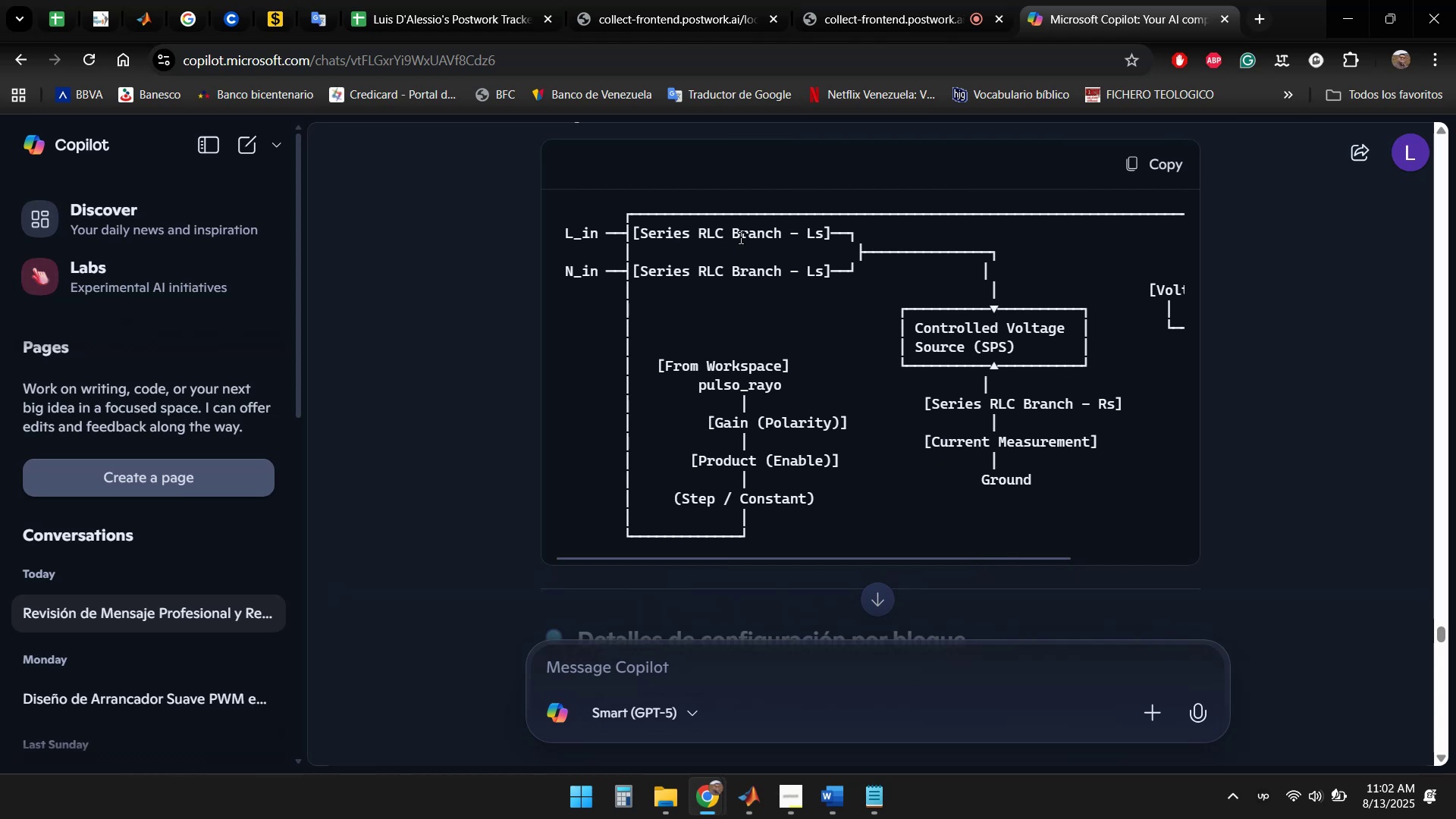 
wait(7.56)
 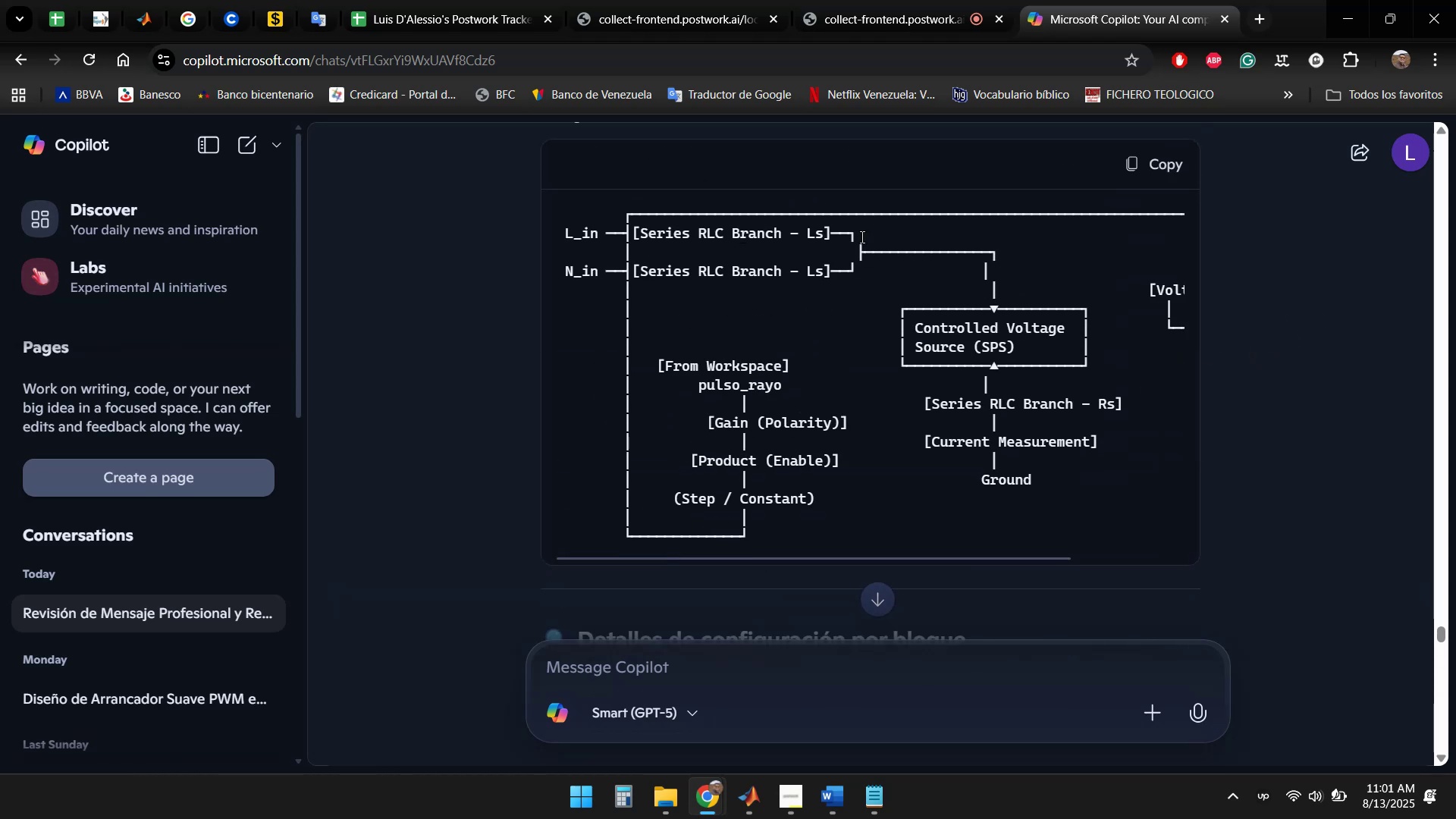 
hold_key(key=ControlLeft, duration=2.73)
scroll: coordinate [915, 413], scroll_direction: down, amount: 1.0
 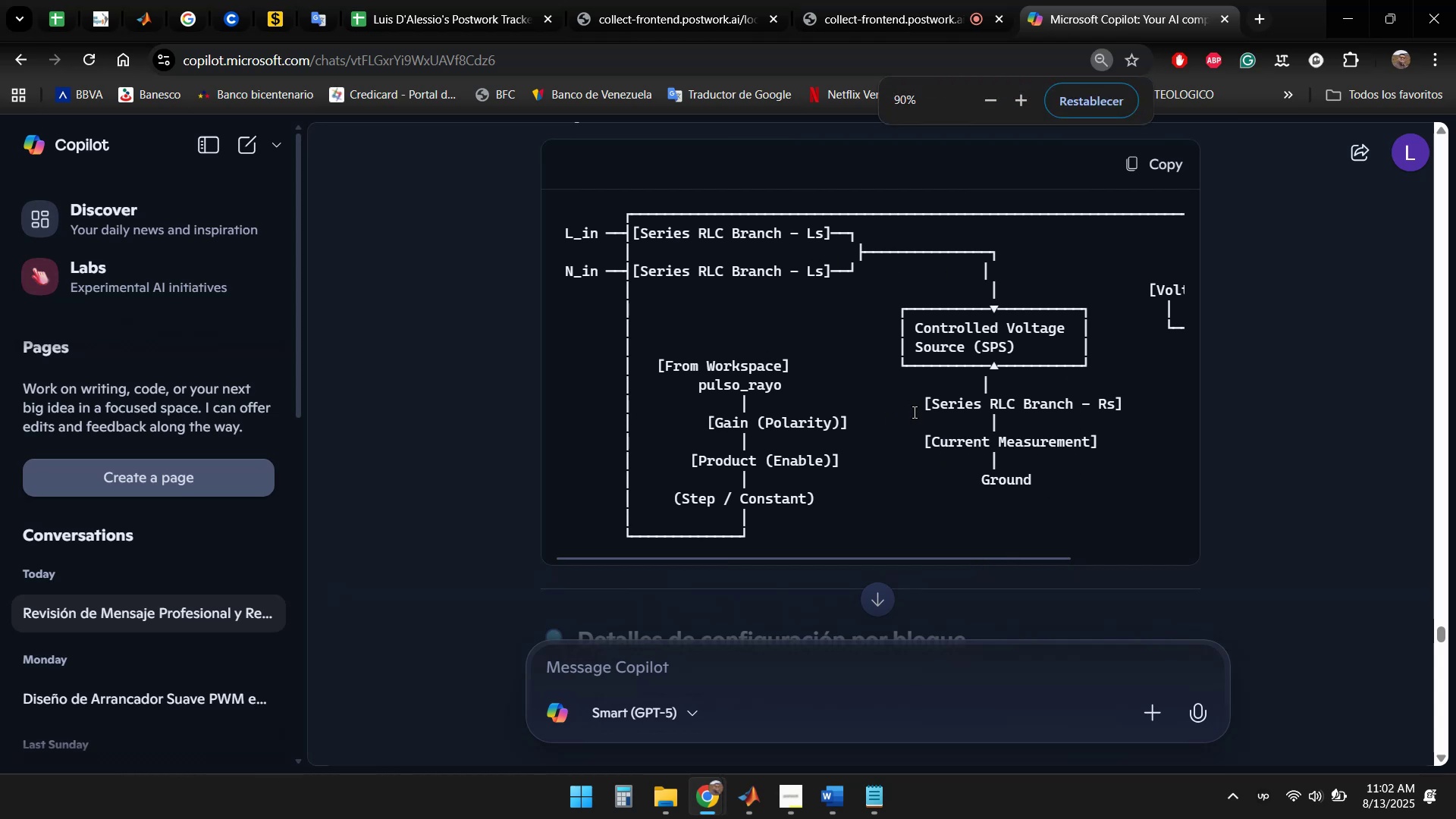 
scroll: coordinate [915, 413], scroll_direction: up, amount: 1.0
 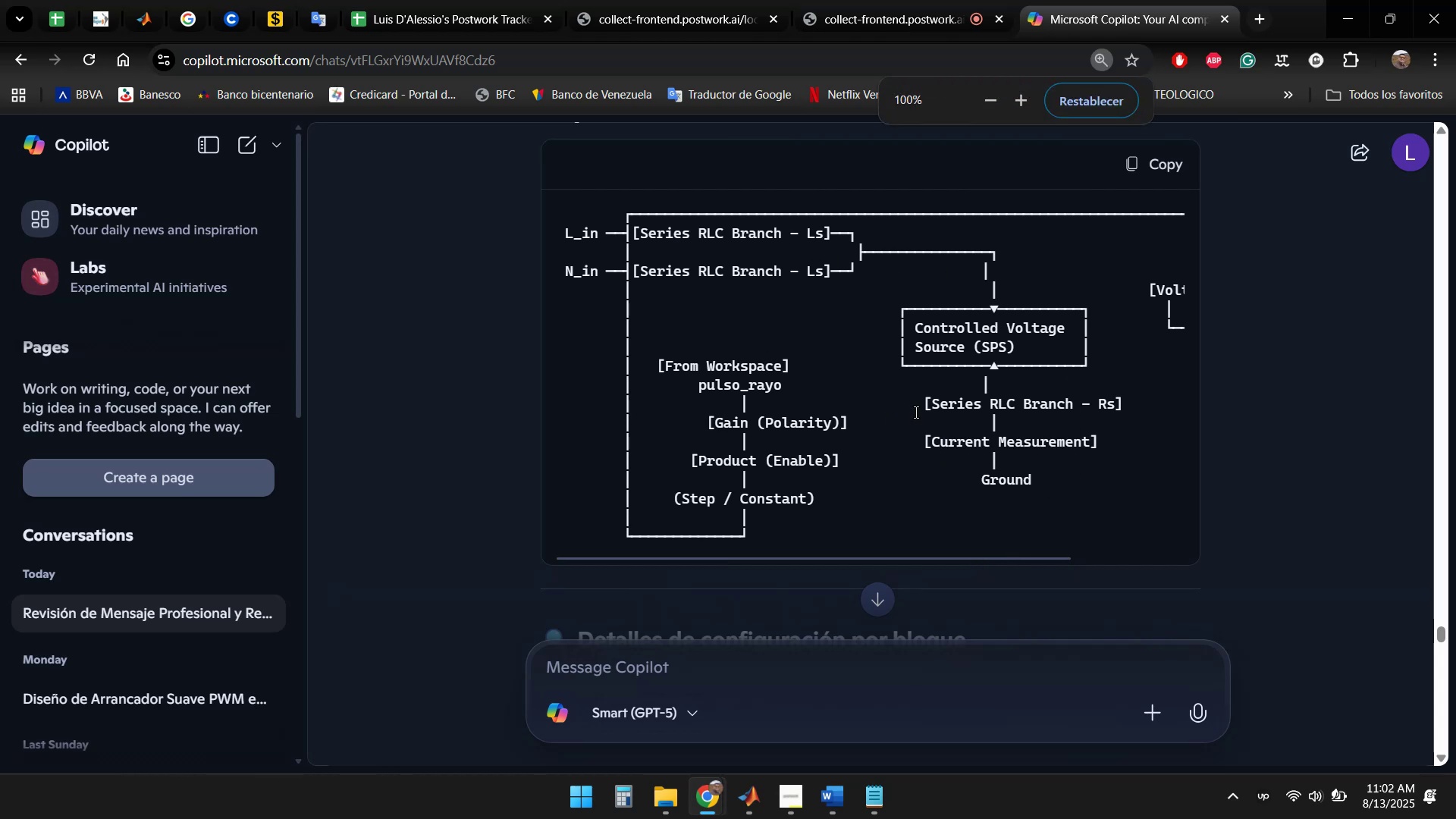 
hold_key(key=ShiftLeft, duration=1.47)
scroll: coordinate [920, 410], scroll_direction: down, amount: 3.0
 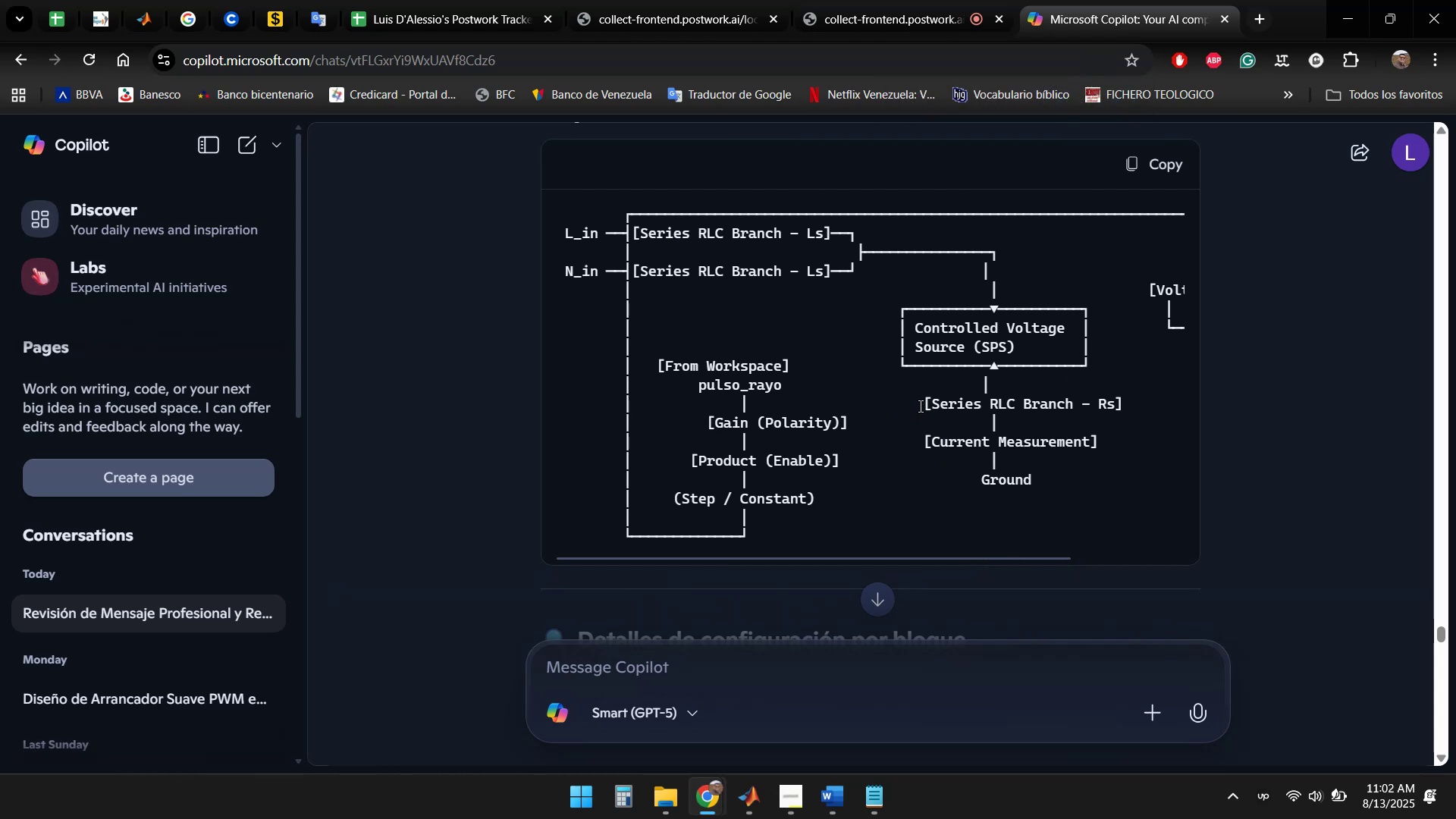 
left_click([921, 406])
 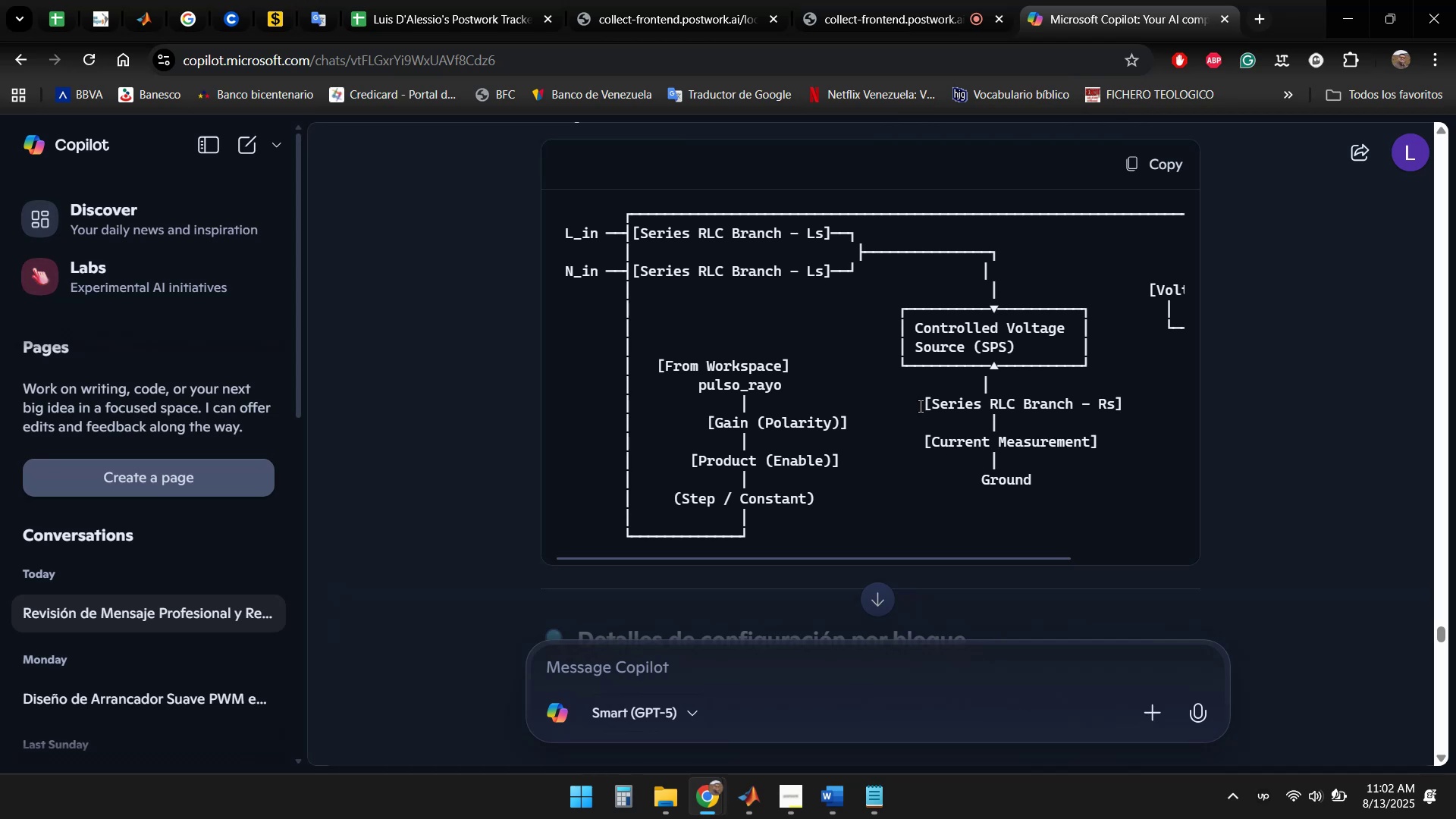 
hold_key(key=ShiftLeft, duration=1.27)
scroll: coordinate [921, 406], scroll_direction: up, amount: 1.0
 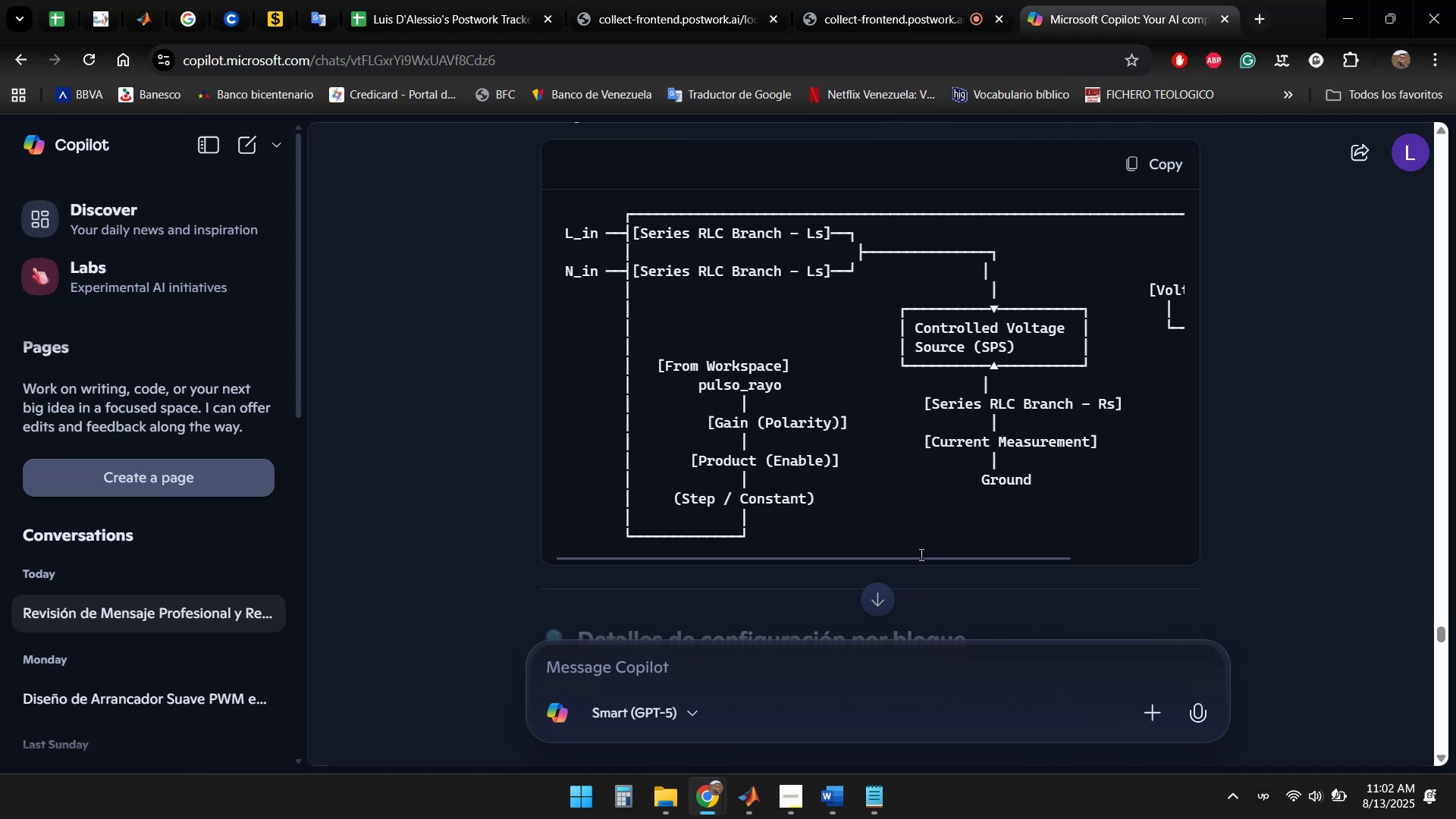 
hold_key(key=ShiftLeft, duration=0.51)
scroll: coordinate [908, 494], scroll_direction: none, amount: 0.0
 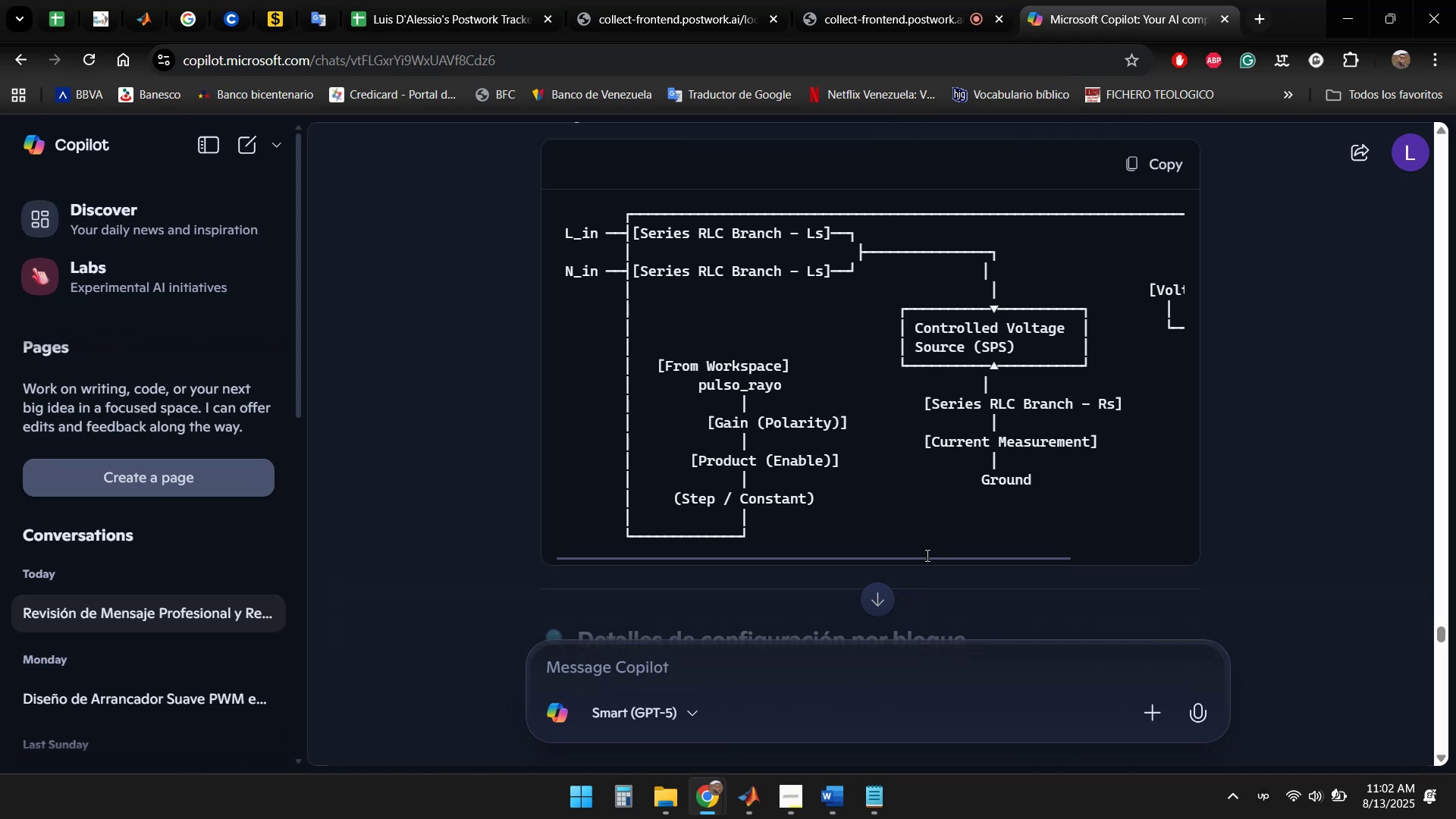 
scroll: coordinate [941, 468], scroll_direction: down, amount: 1.0
 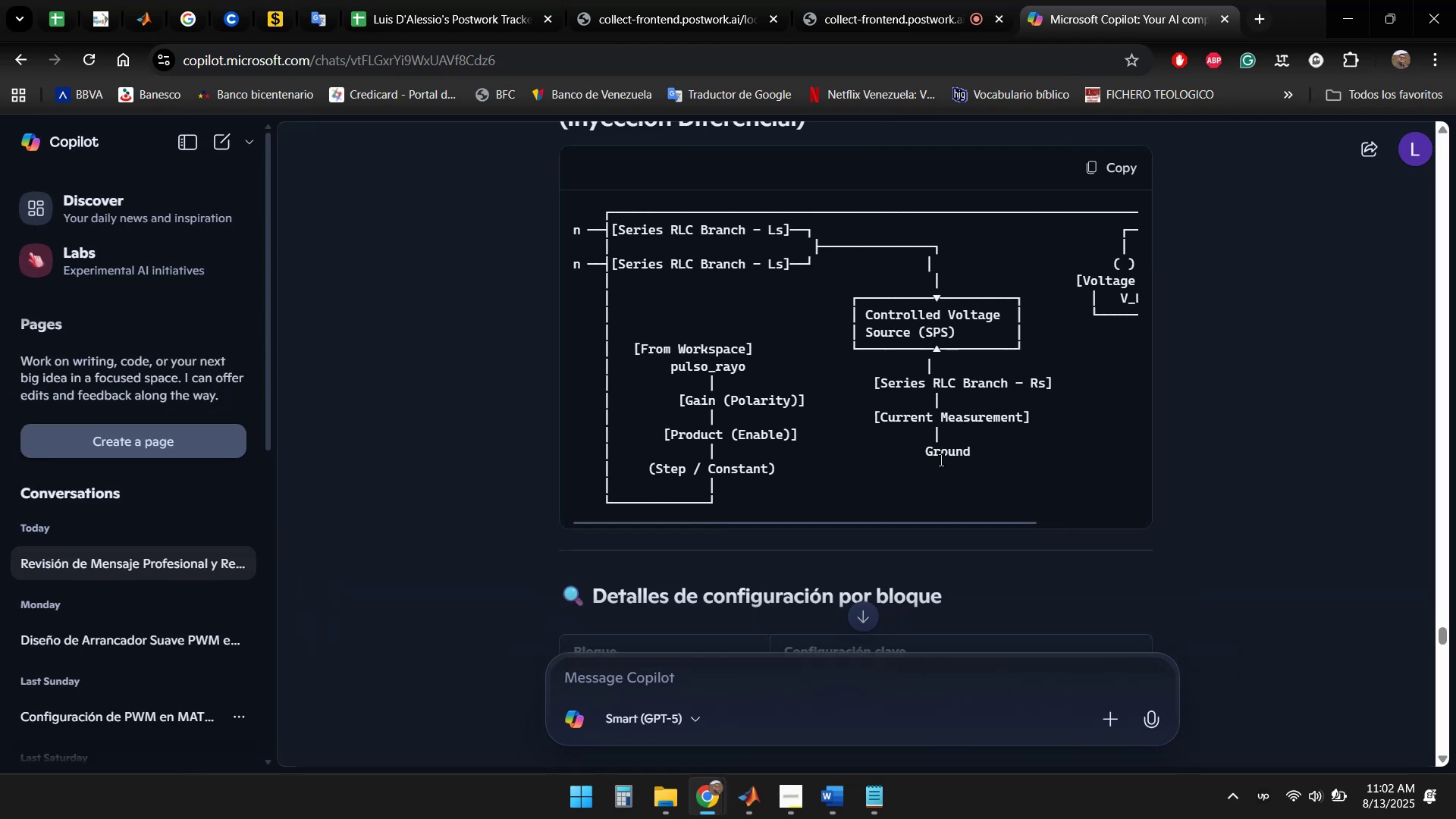 
hold_key(key=ShiftLeft, duration=0.56)
scroll: coordinate [937, 432], scroll_direction: up, amount: 2.0
 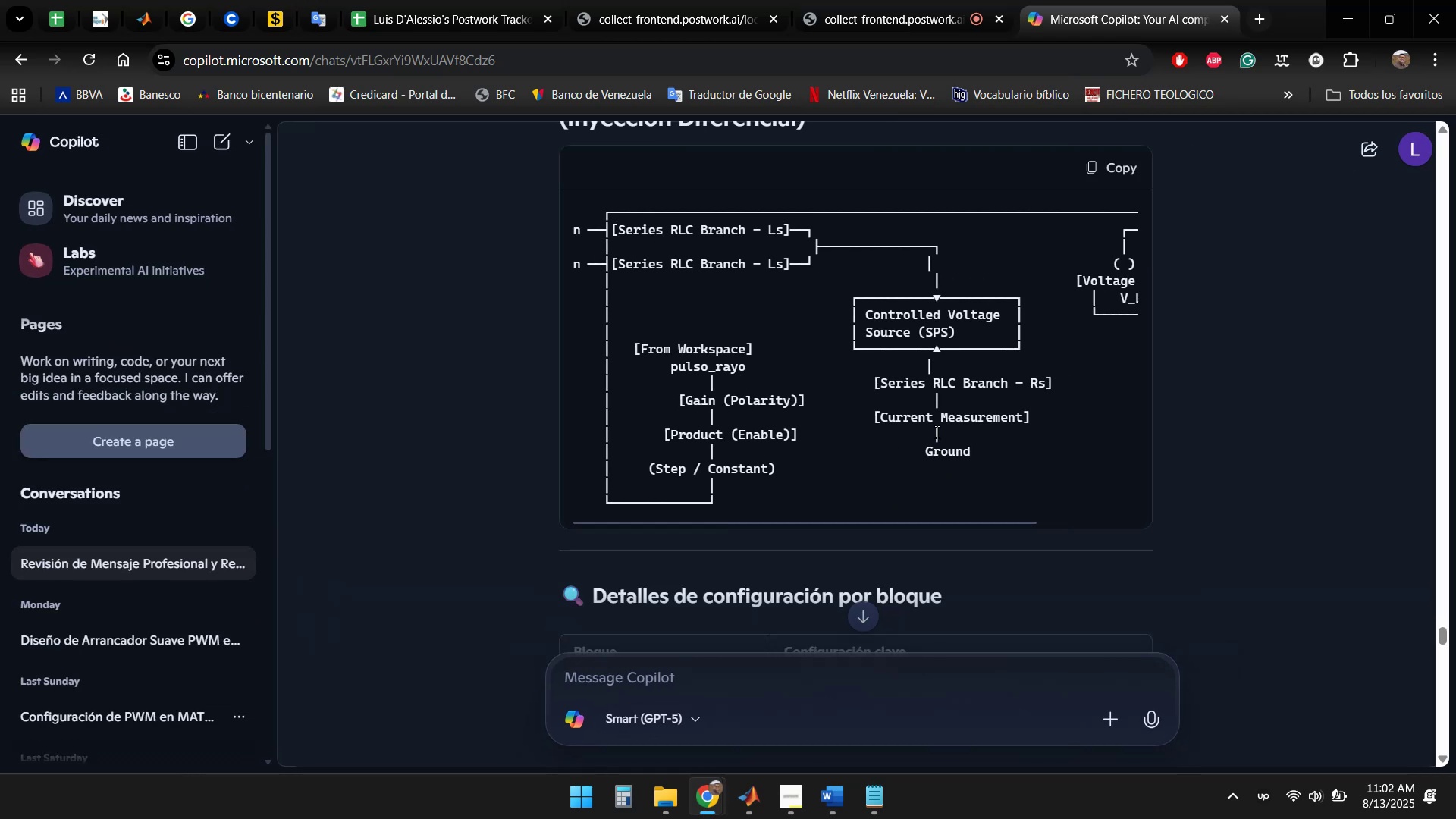 
left_click([937, 432])
 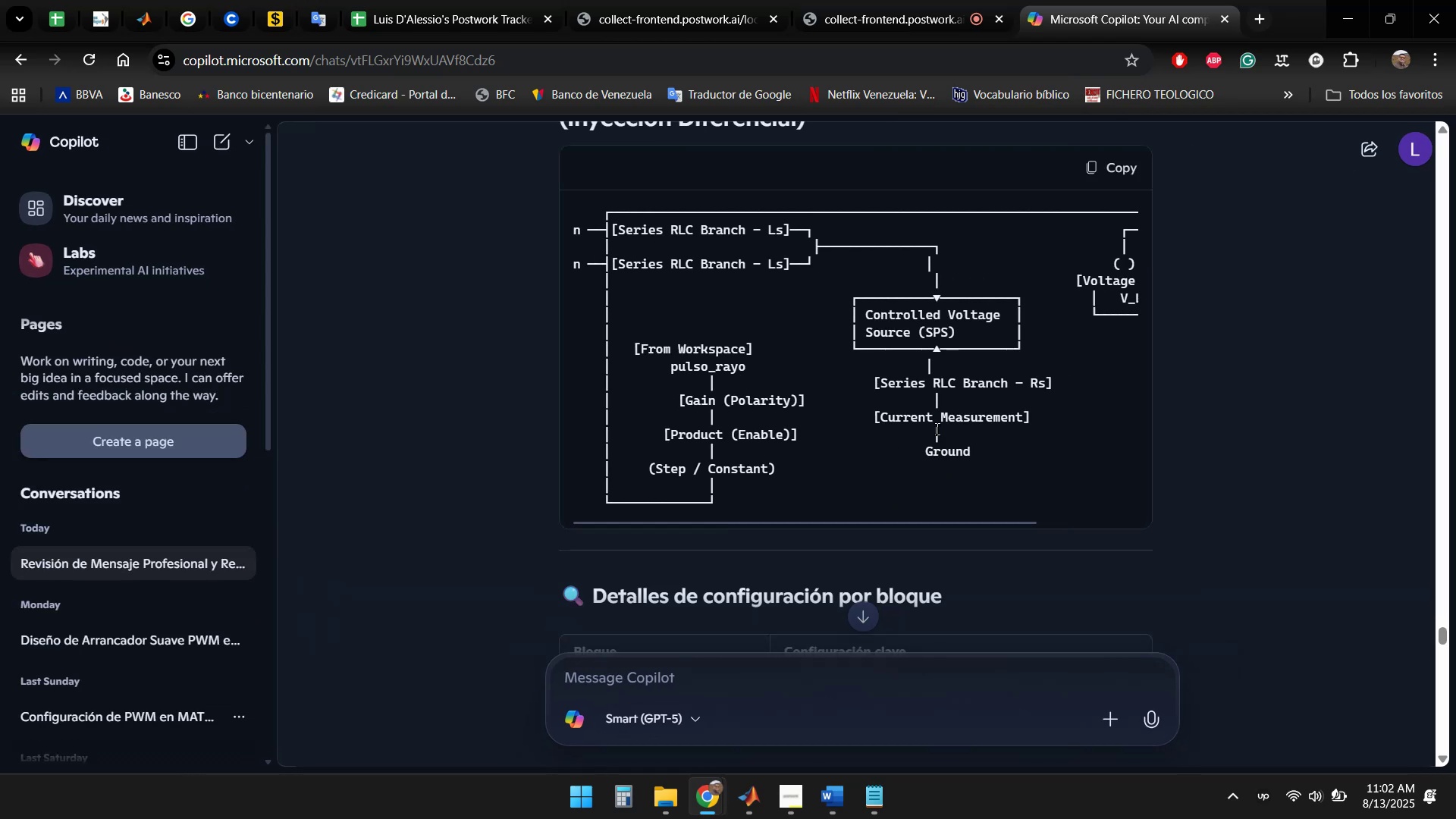 
scroll: coordinate [975, 417], scroll_direction: down, amount: 4.0
 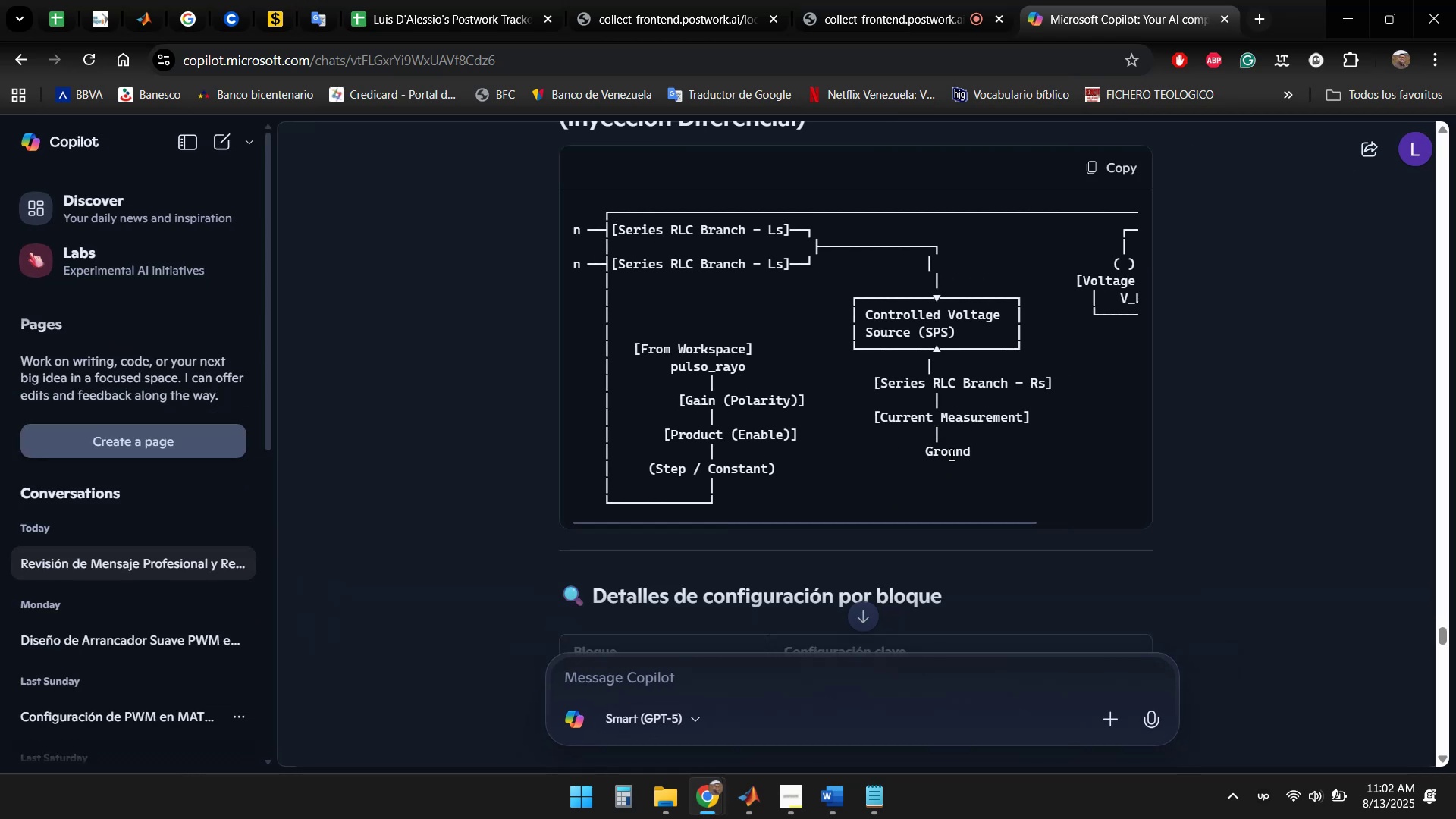 
hold_key(key=ShiftLeft, duration=1.05)
 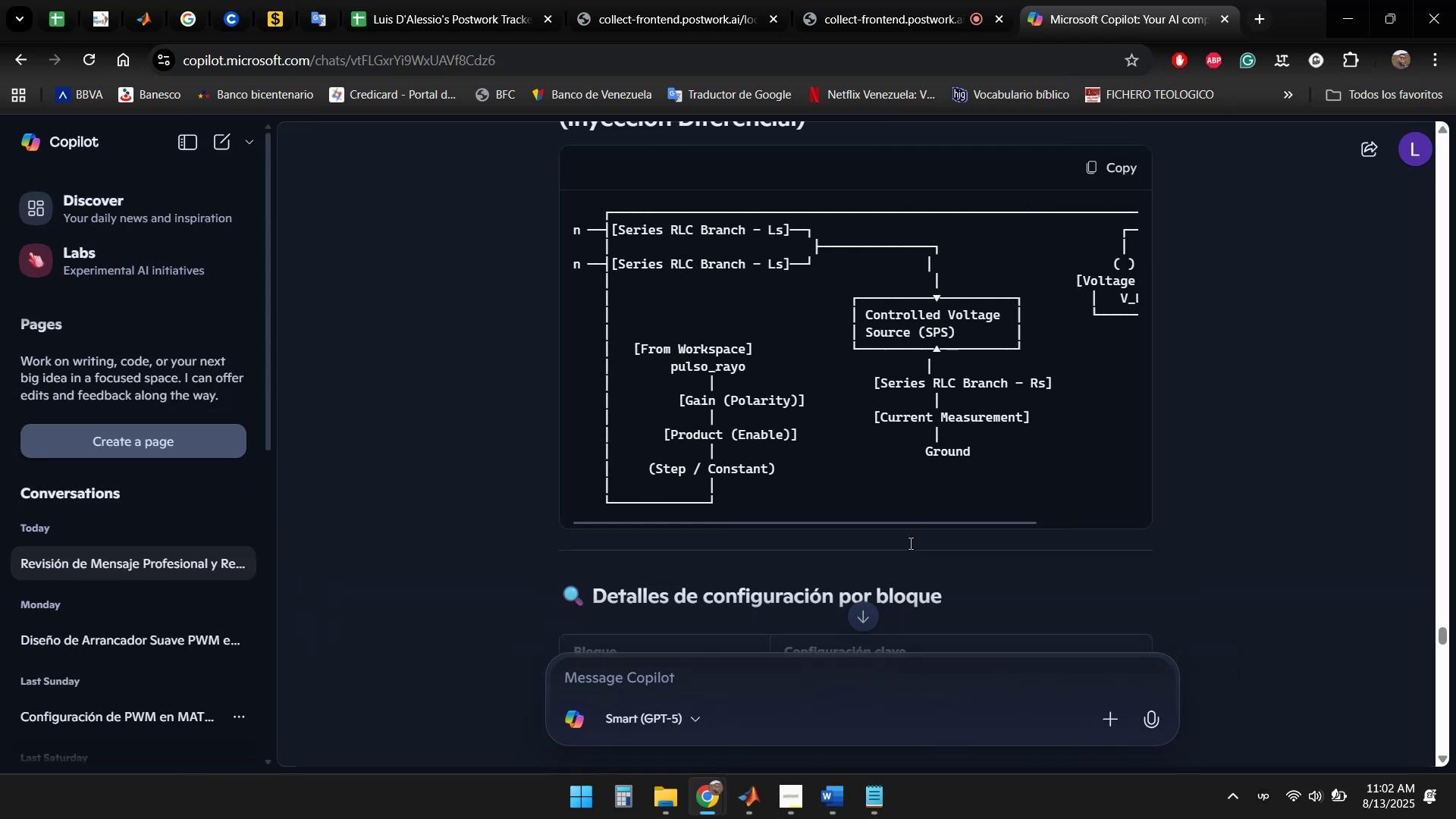 
scroll: coordinate [908, 429], scroll_direction: down, amount: 1.0
 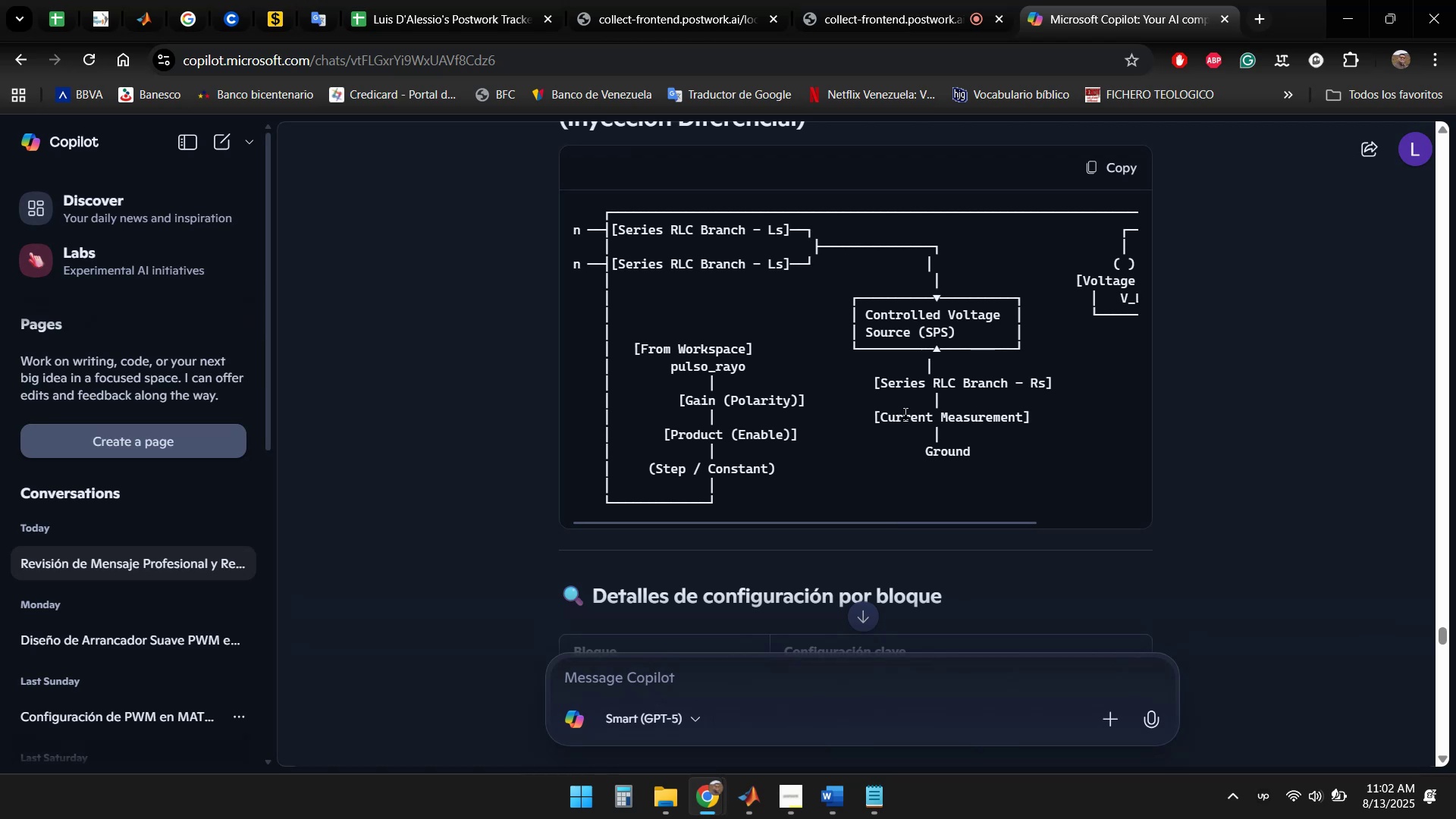 
left_click([896, 415])
 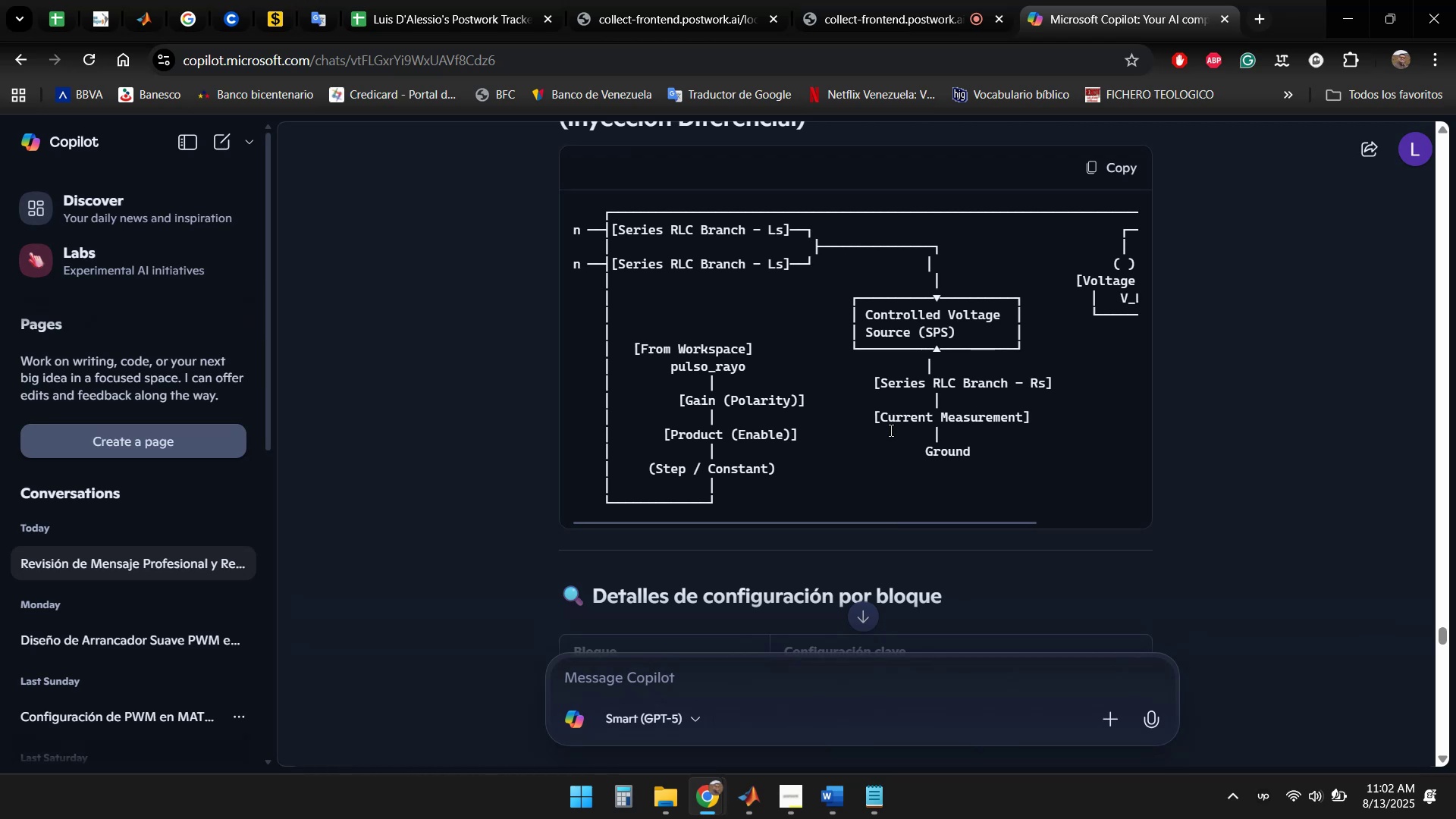 
scroll: coordinate [882, 447], scroll_direction: down, amount: 3.0
 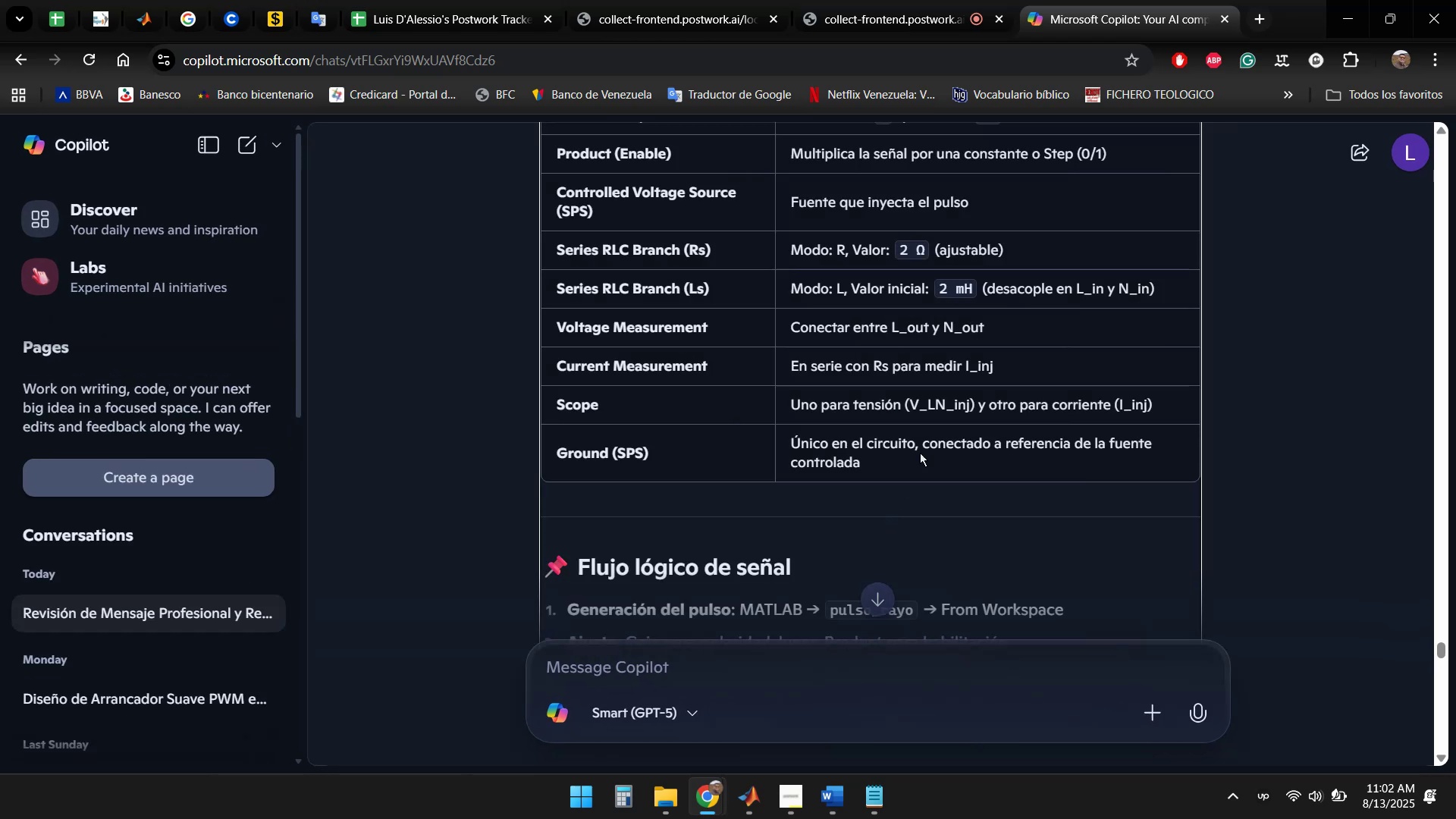 
scroll: coordinate [1138, 422], scroll_direction: up, amount: 8.0
 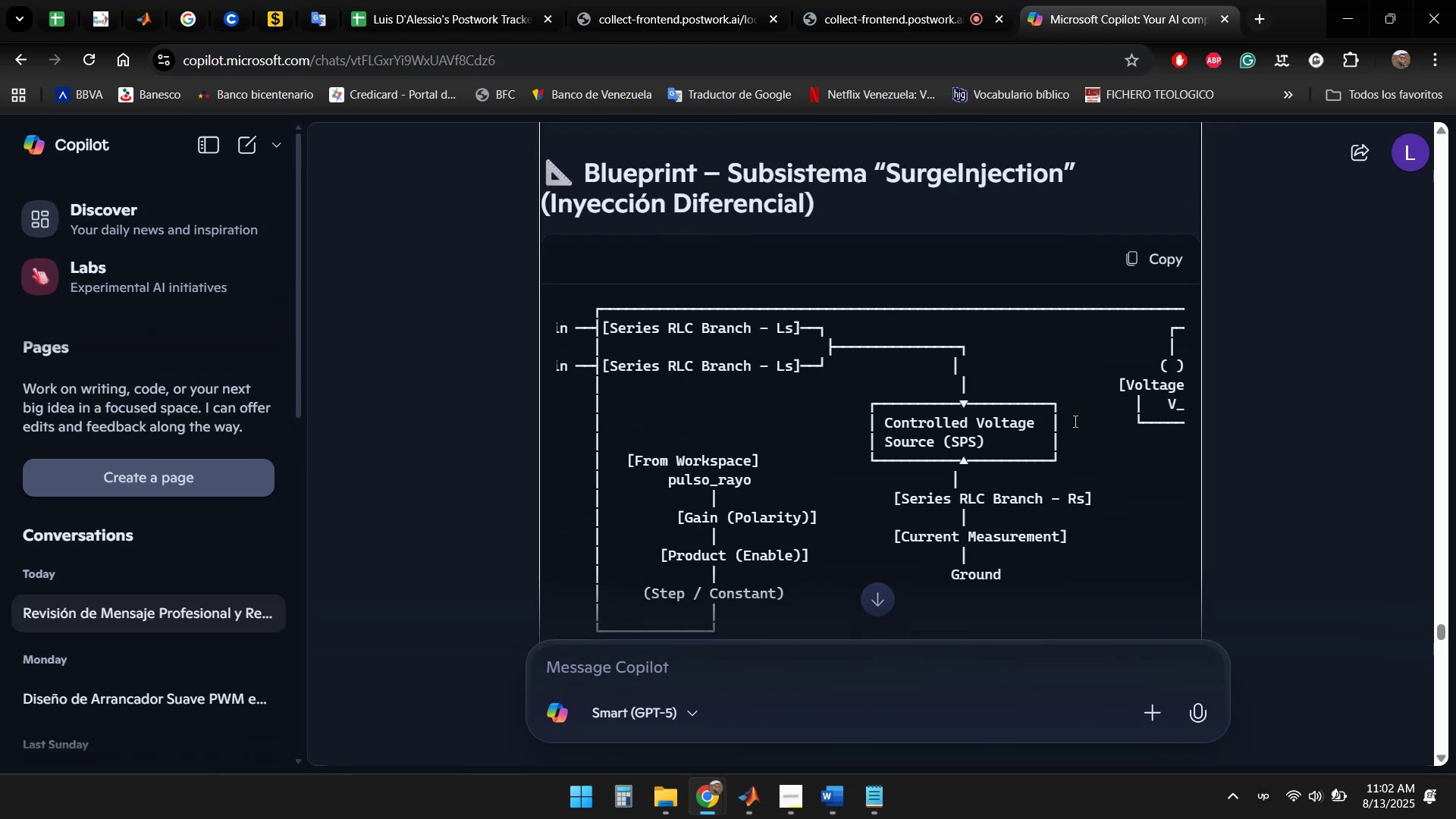 
scroll: coordinate [985, 420], scroll_direction: down, amount: 1.0
 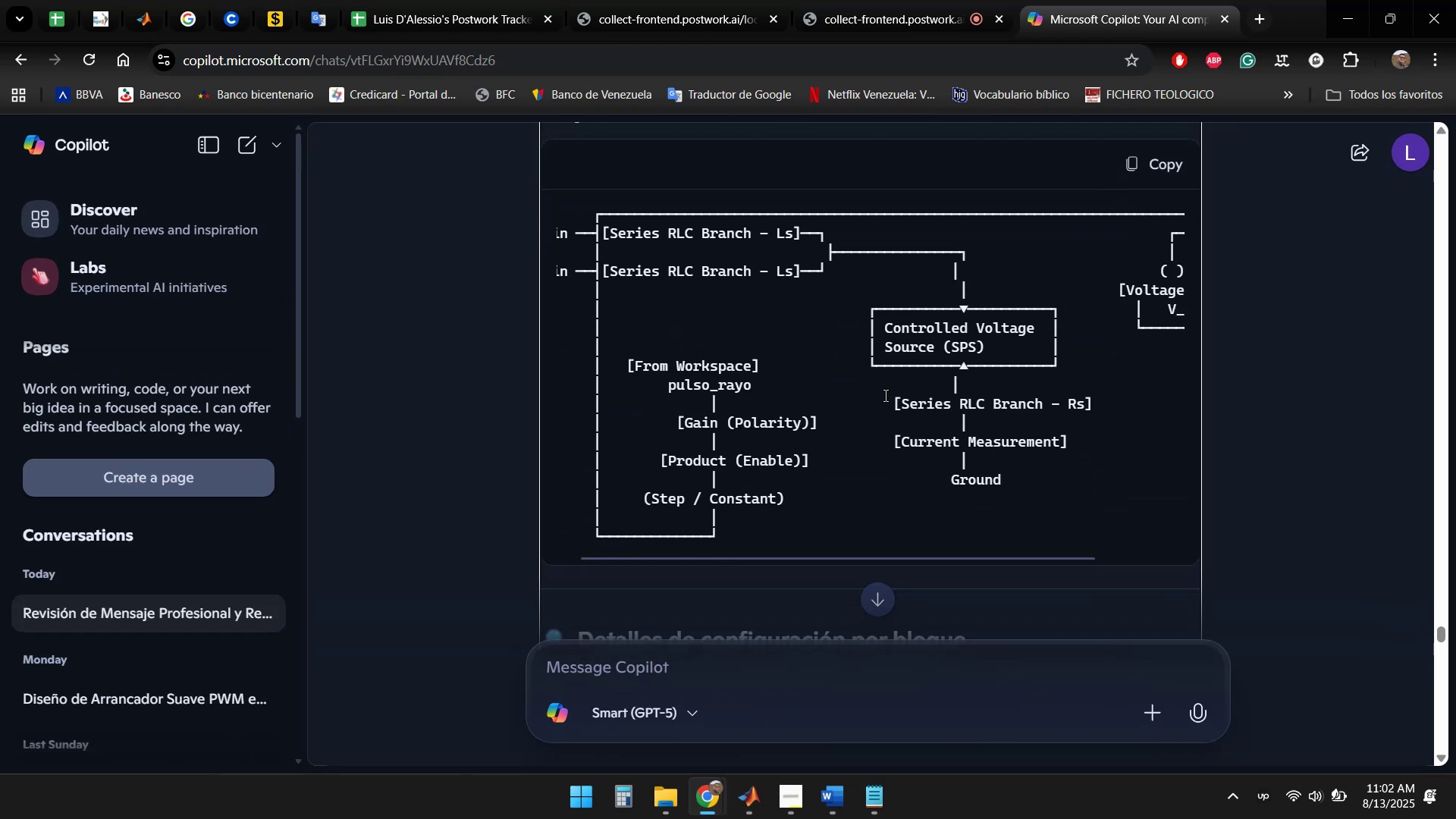 
hold_key(key=ControlLeft, duration=0.32)
 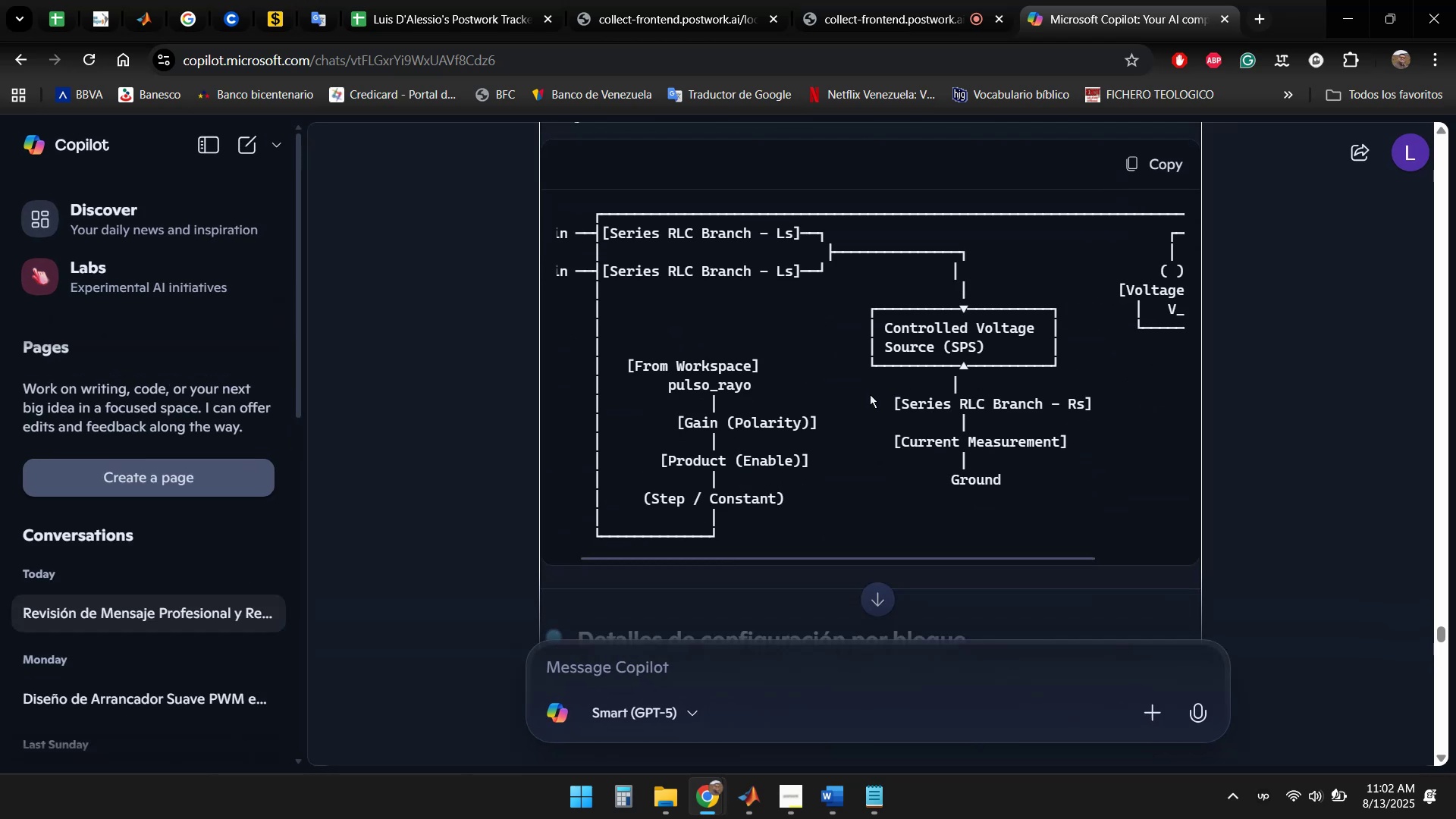 
hold_key(key=ShiftLeft, duration=3.27)
scroll: coordinate [870, 393], scroll_direction: down, amount: 4.0
 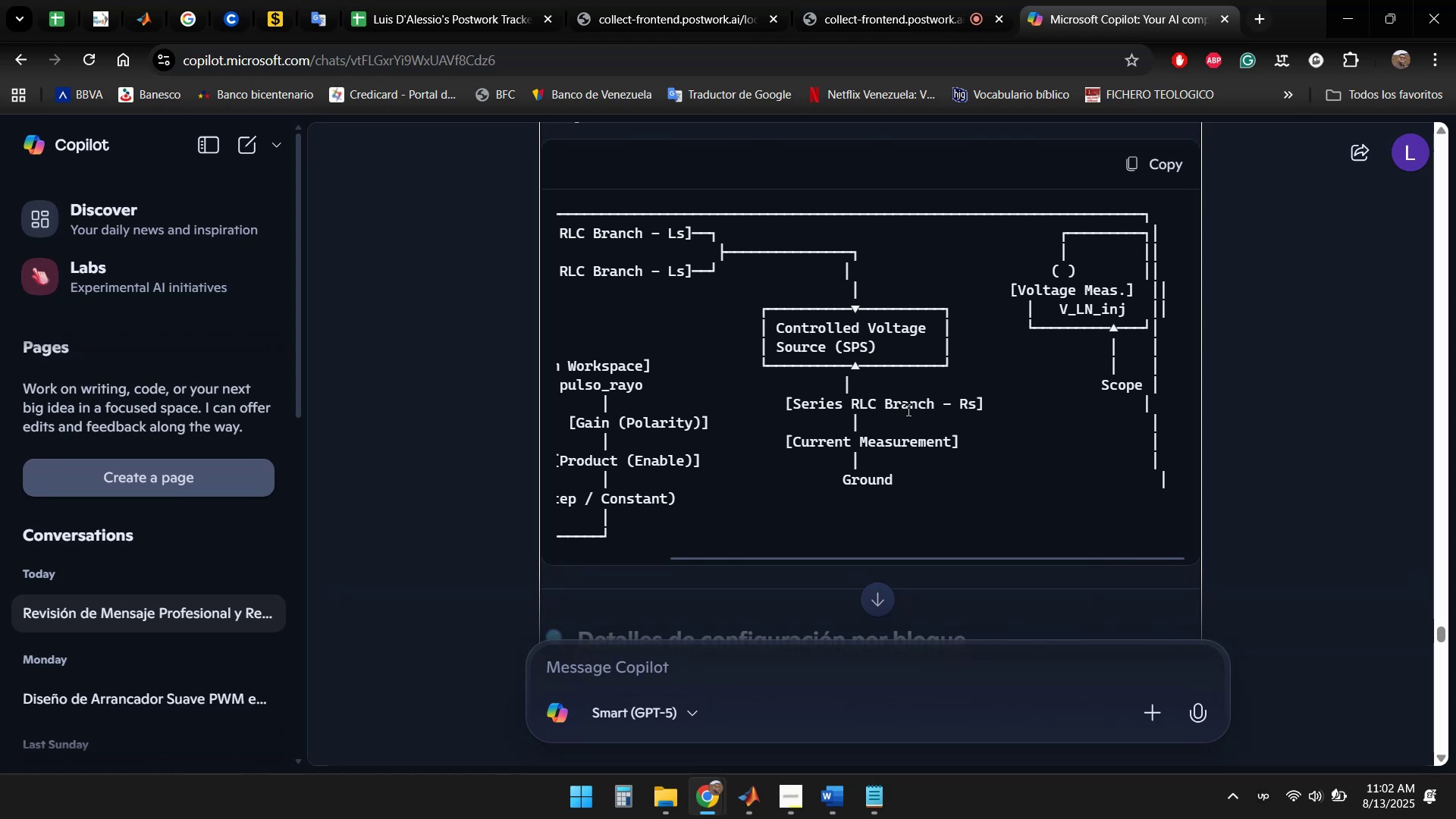 
wait(7.46)
 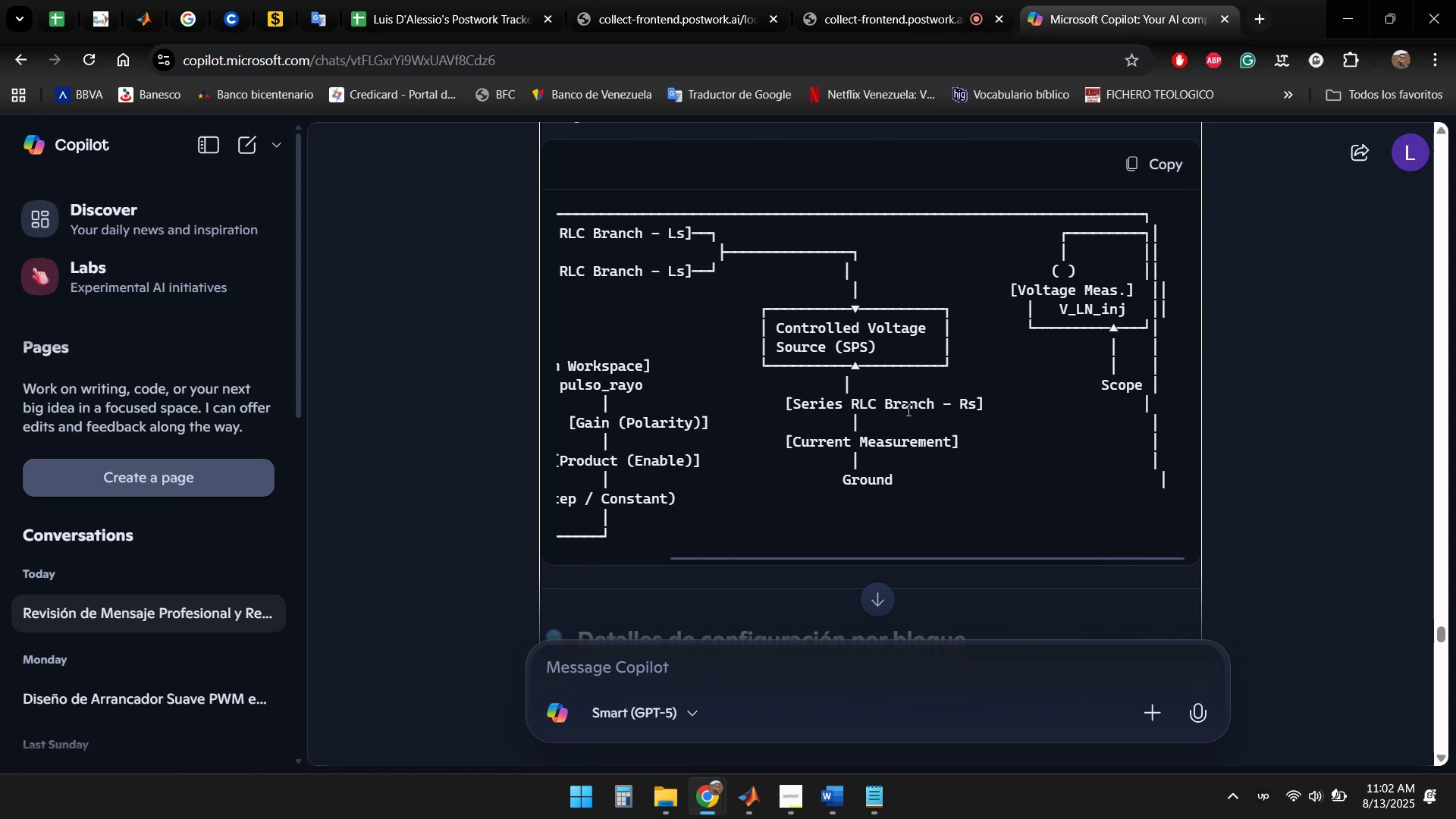 
hold_key(key=ShiftLeft, duration=2.67)
scroll: coordinate [1006, 393], scroll_direction: down, amount: 1.0
 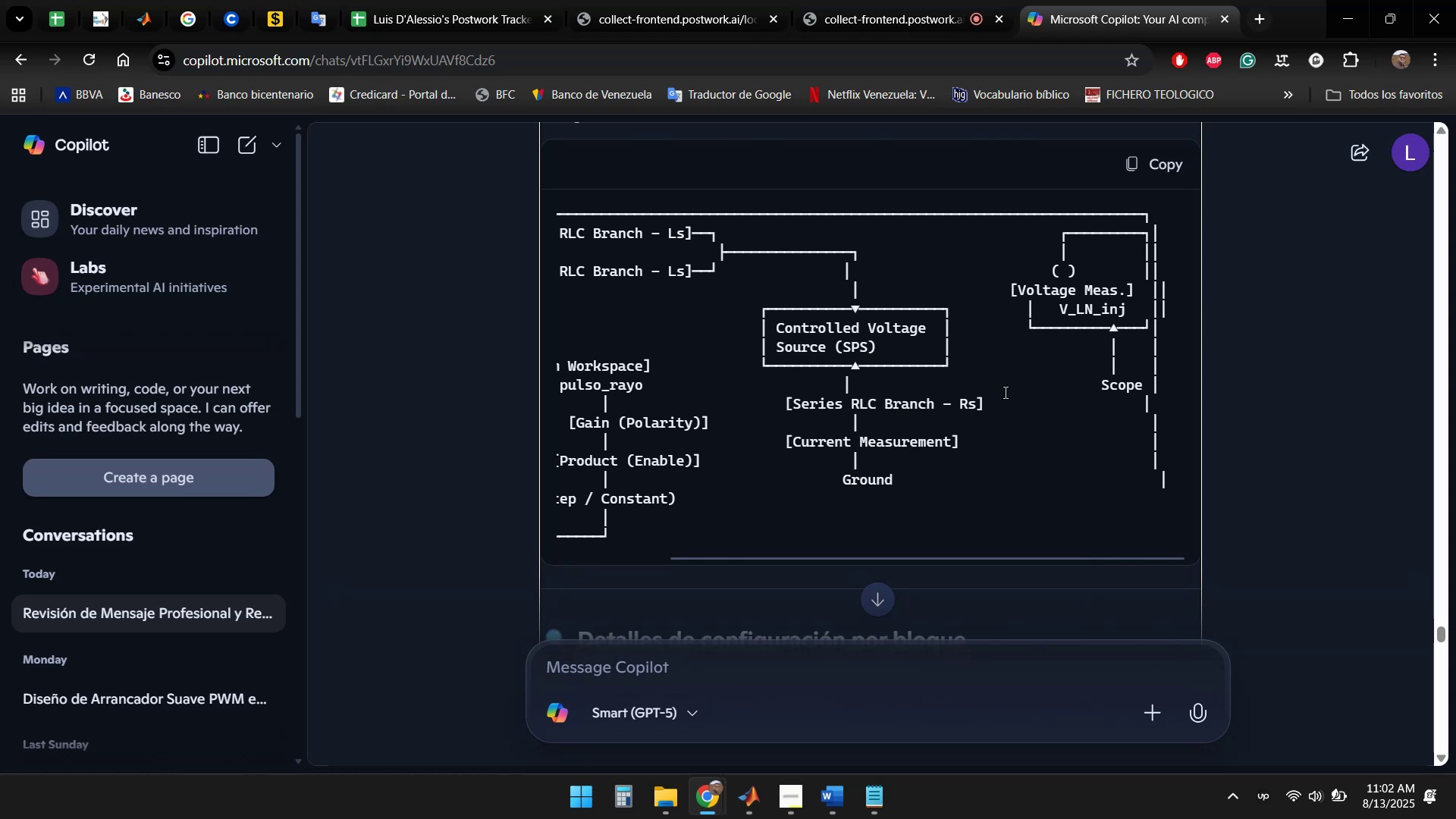 
scroll: coordinate [1006, 394], scroll_direction: up, amount: 2.0
 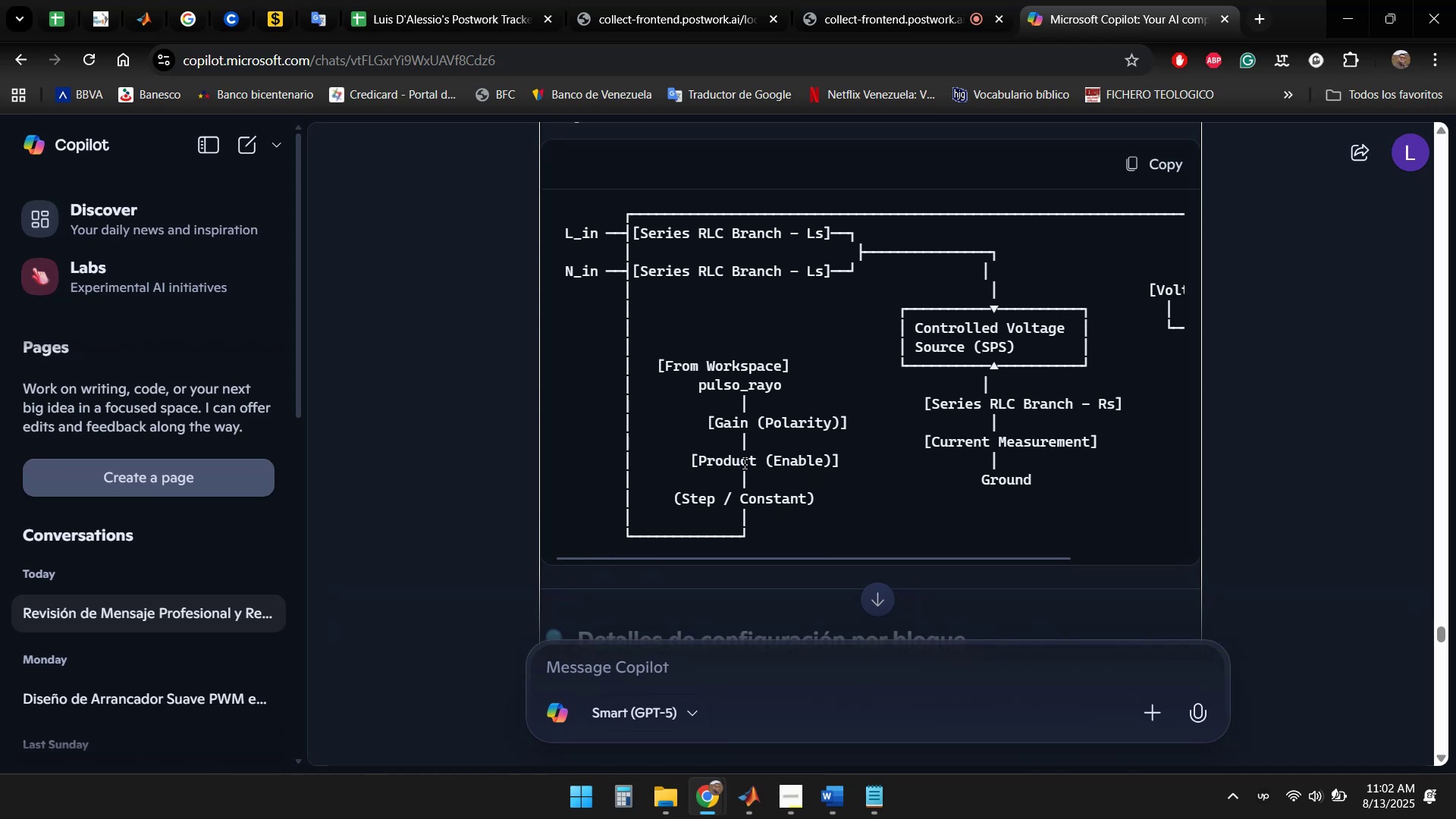 
wait(7.56)
 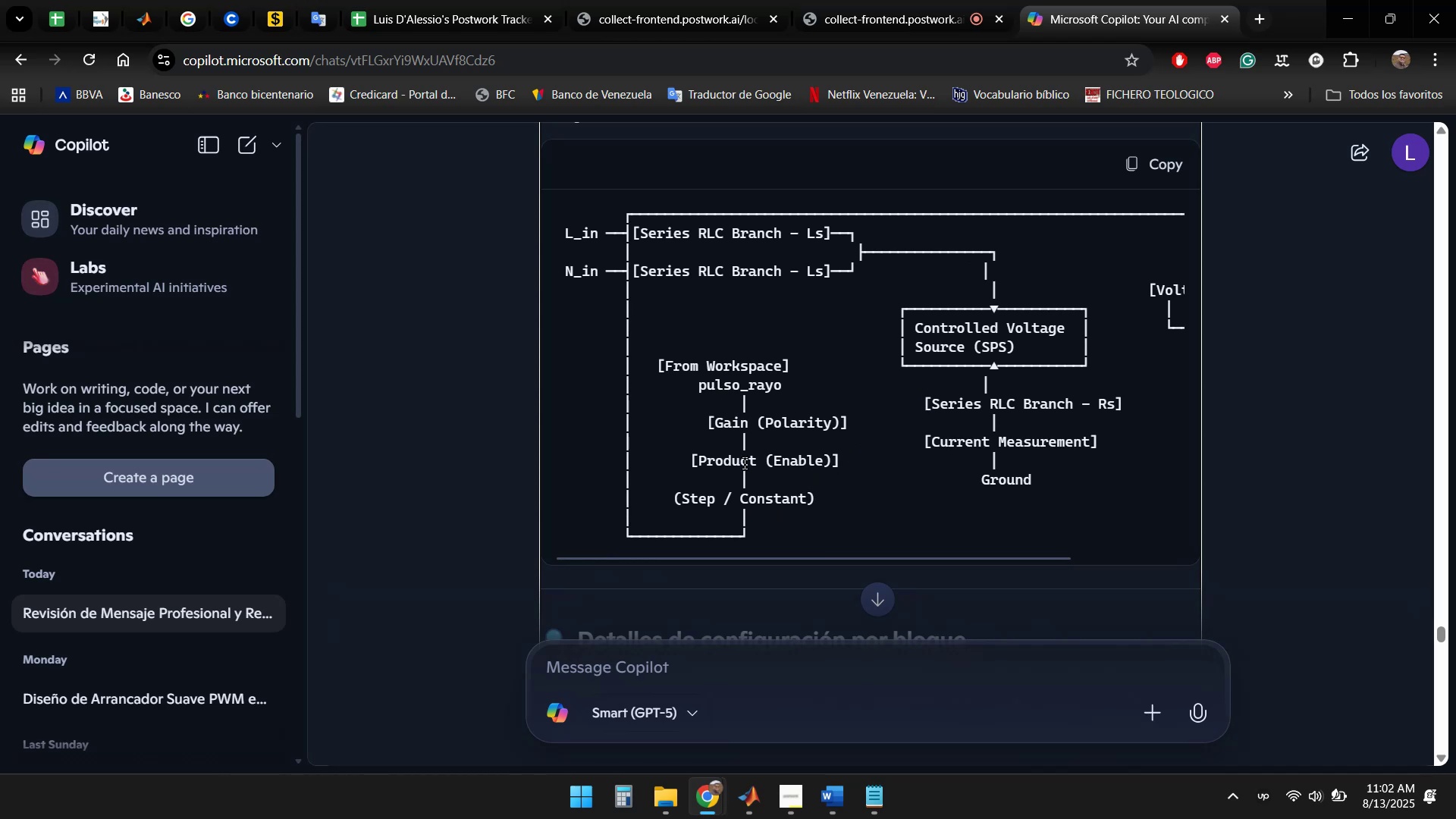 
hold_key(key=ShiftLeft, duration=2.1)
scroll: coordinate [937, 383], scroll_direction: down, amount: 3.0
 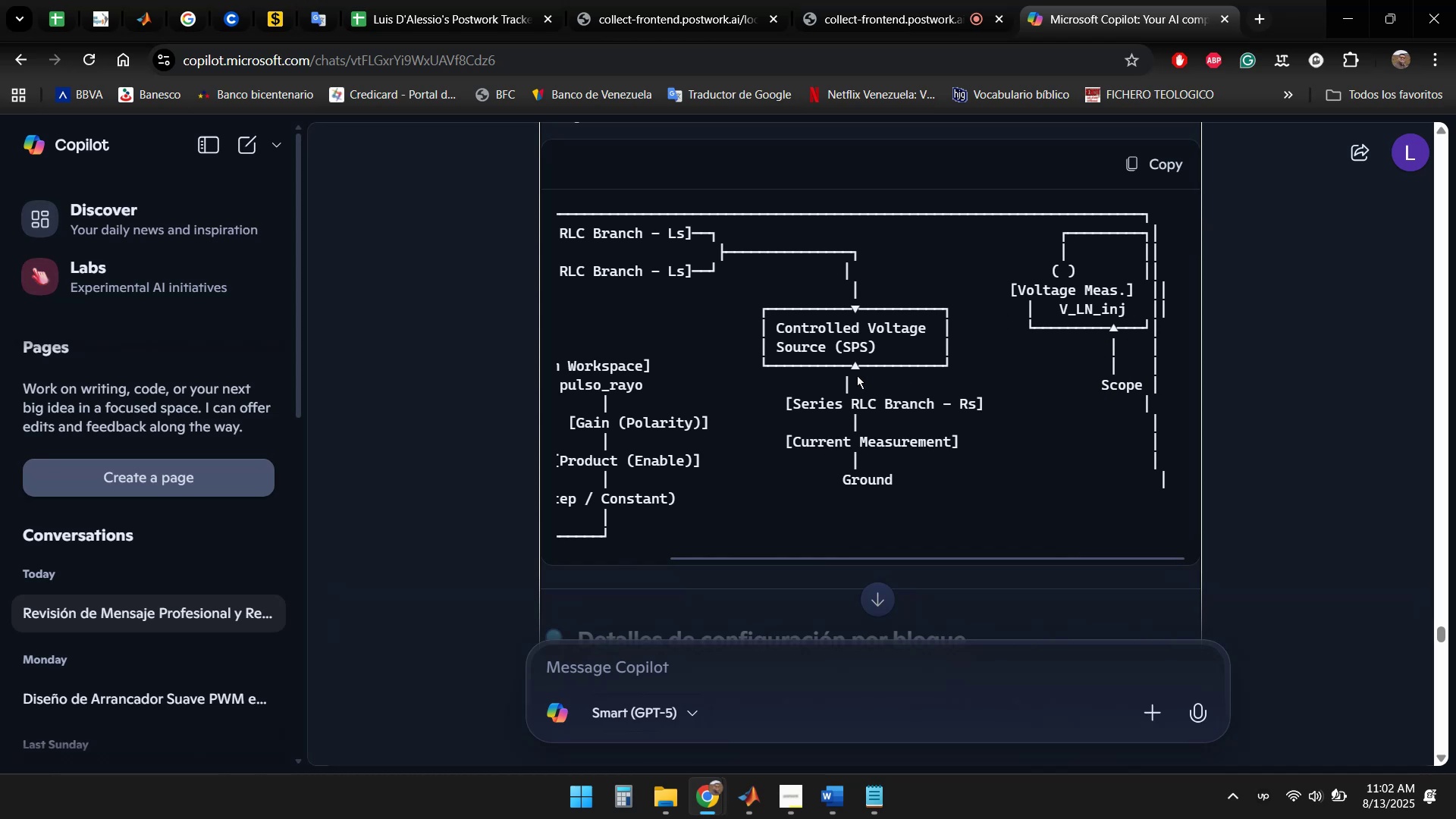 
wait(8.22)
 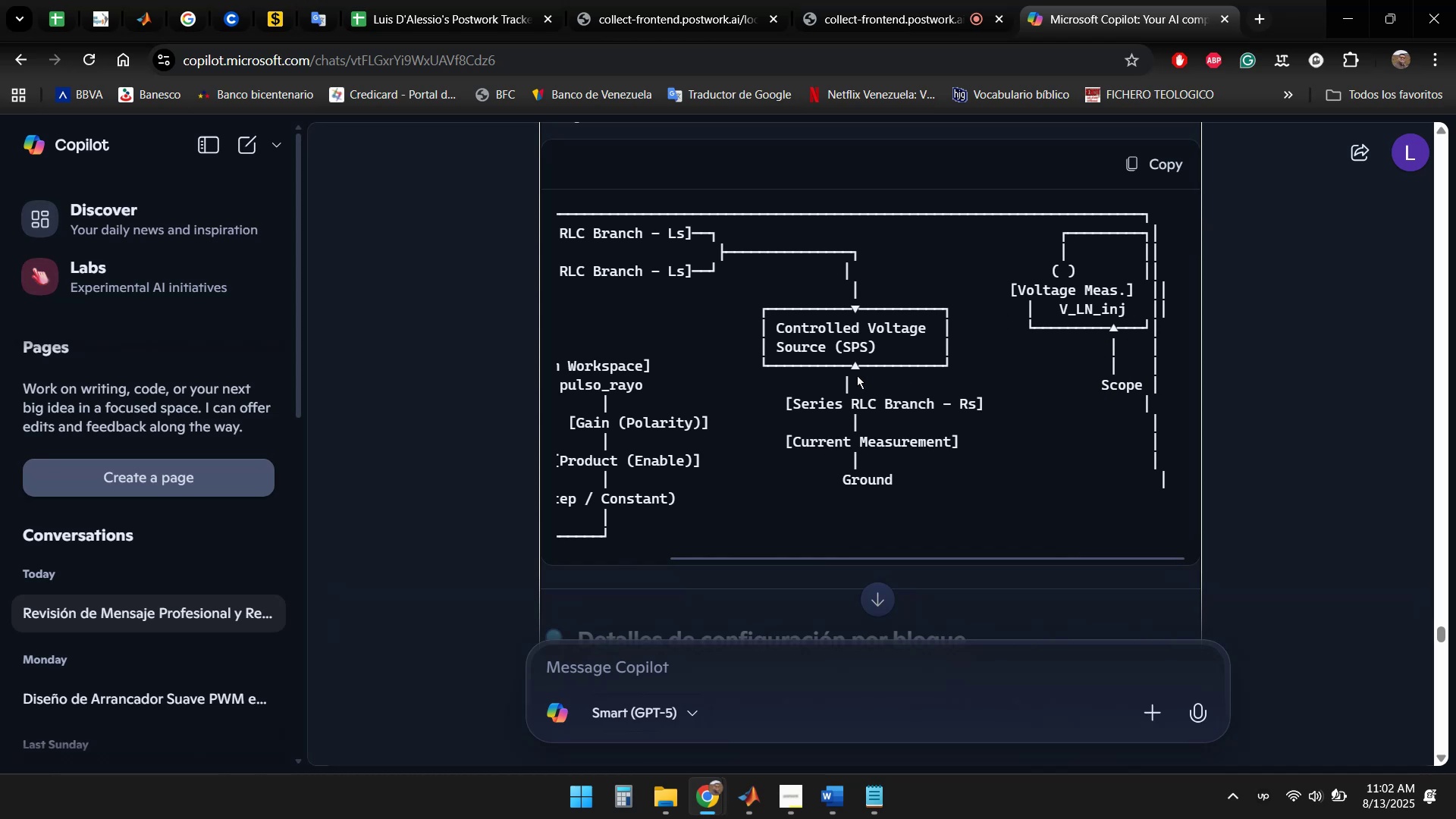 
left_click([755, 717])
 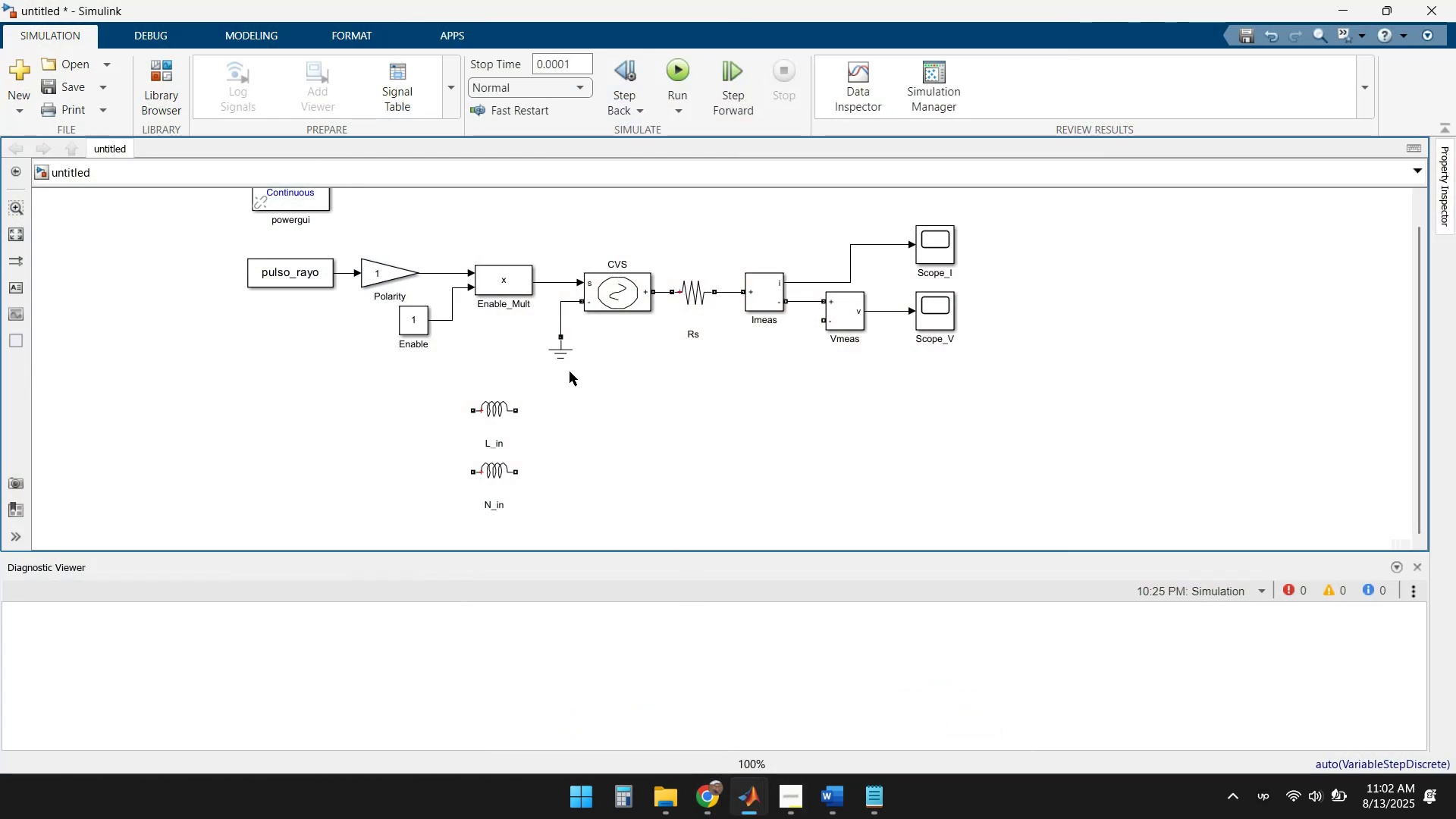 
left_click_drag(start_coordinate=[559, 353], to_coordinate=[555, 378])
 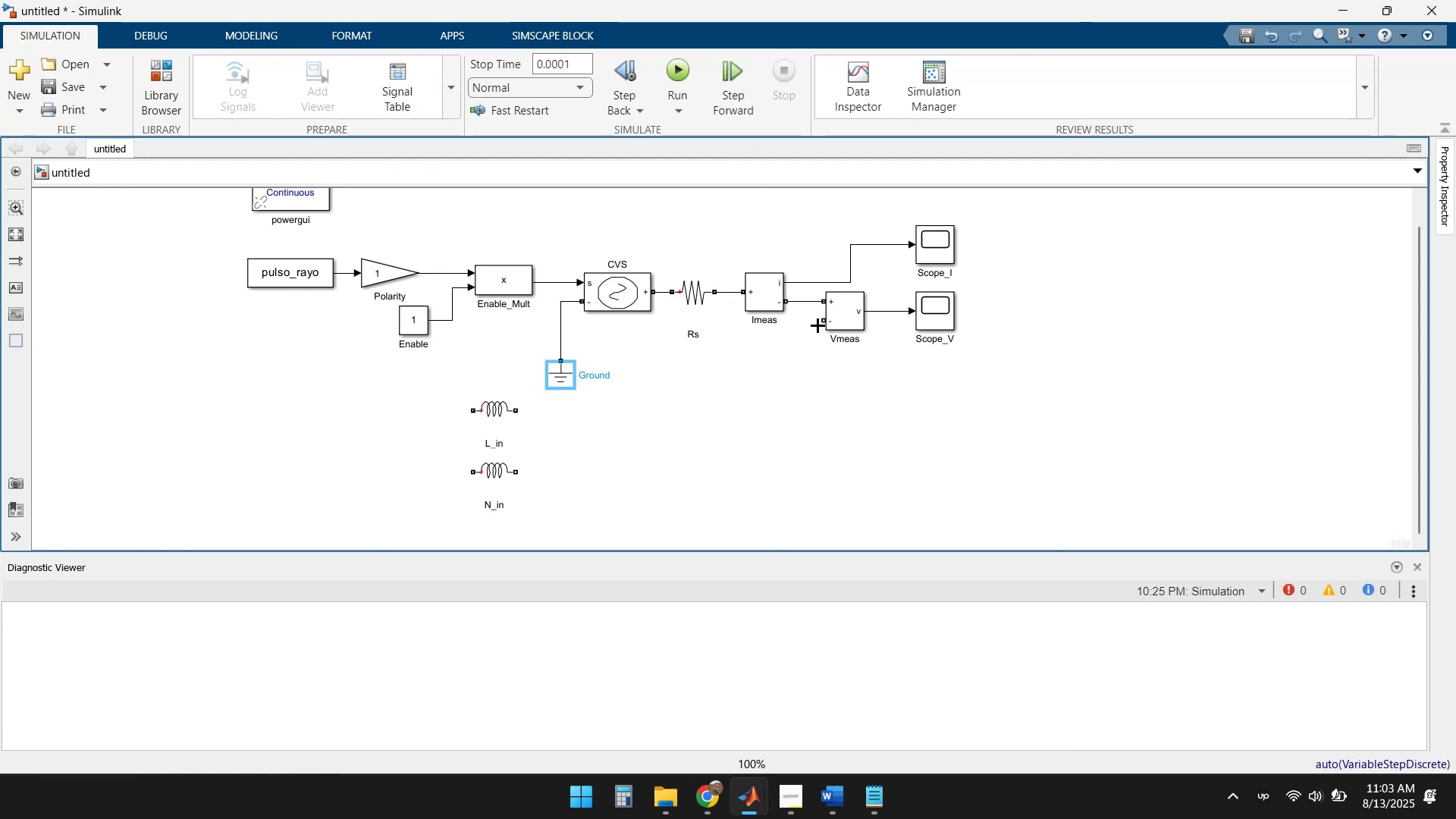 
left_click_drag(start_coordinate=[819, 323], to_coordinate=[562, 346])
 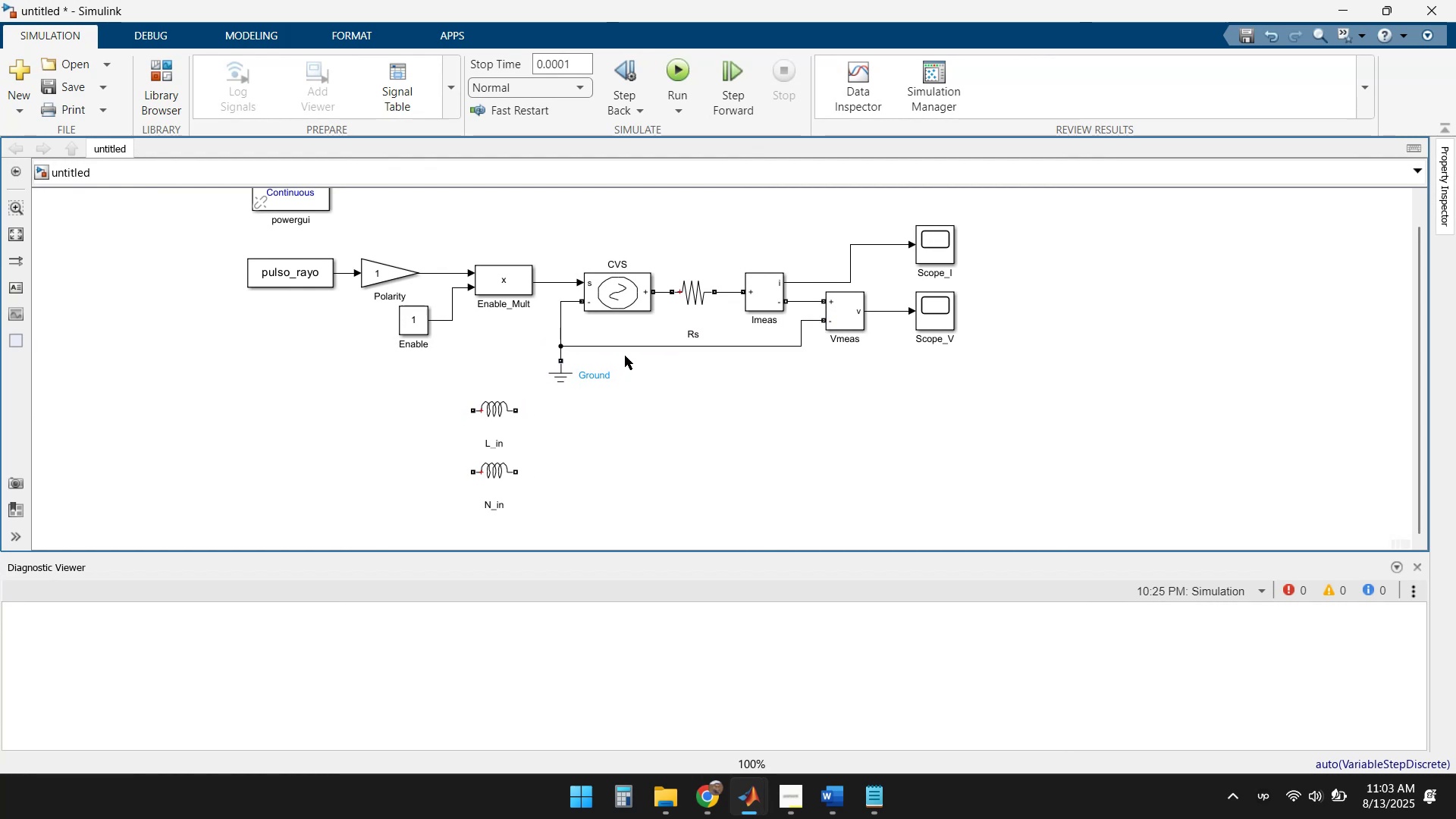 
left_click_drag(start_coordinate=[645, 346], to_coordinate=[645, 357])
 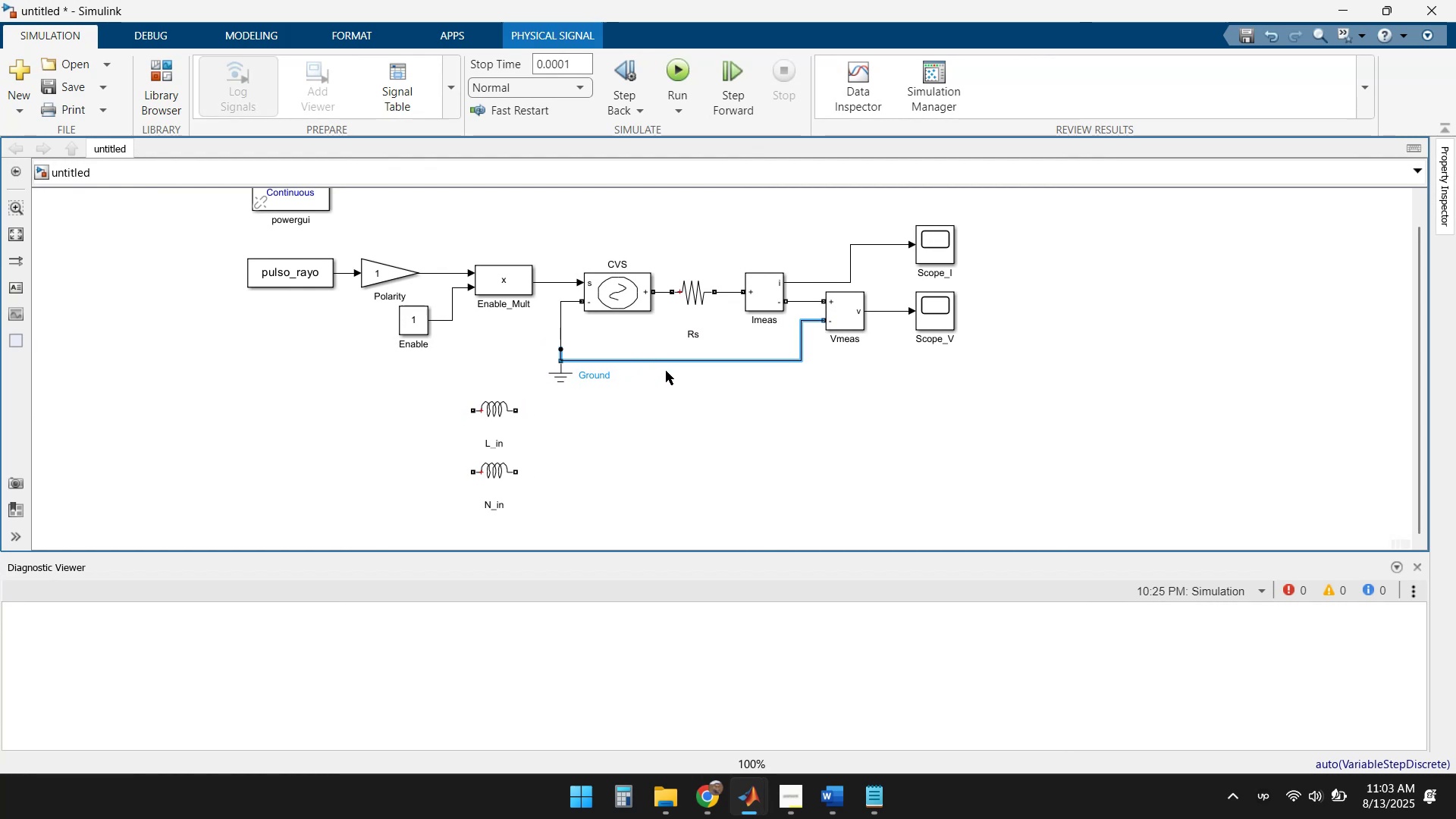 
left_click([682, 388])
 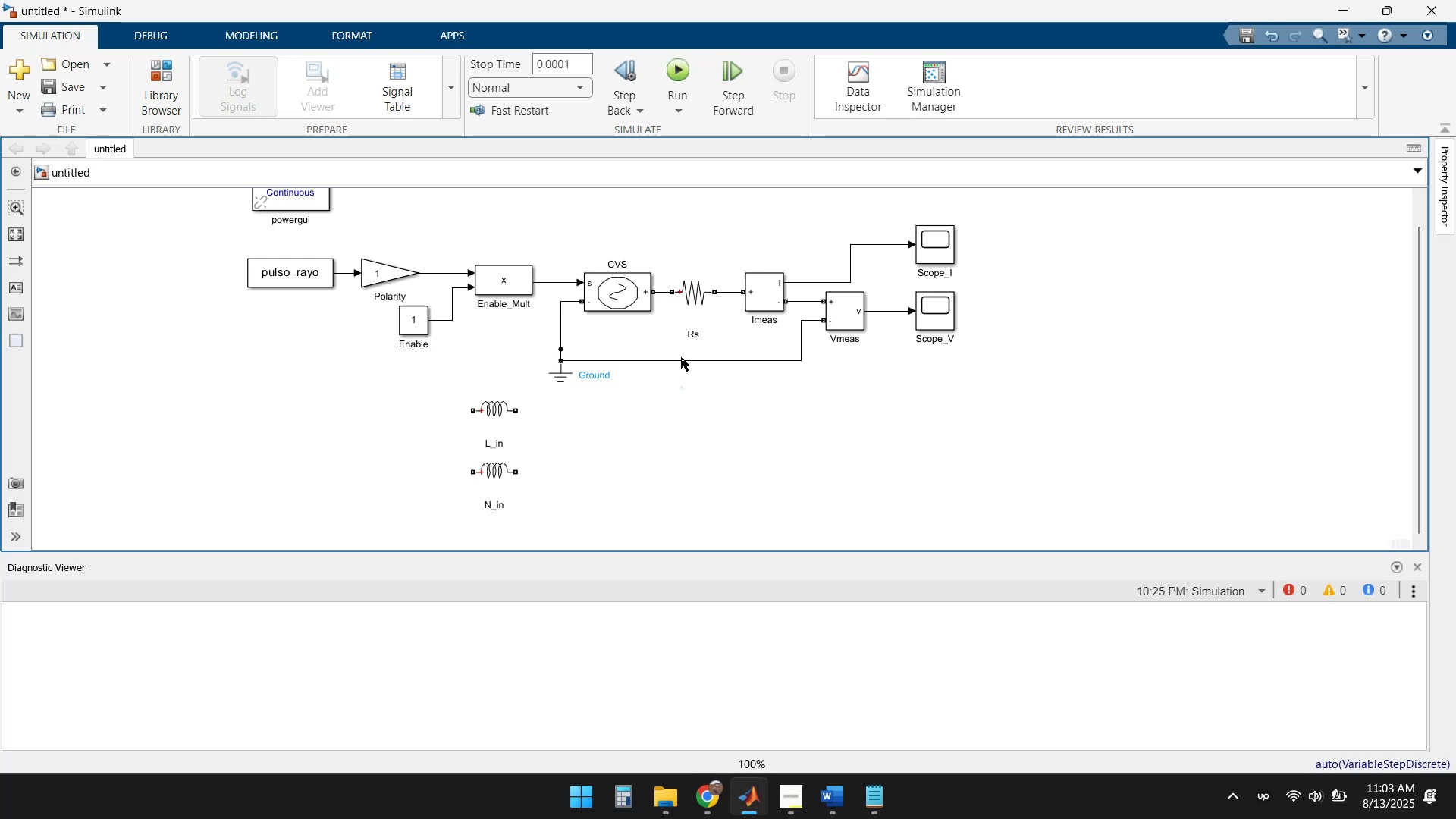 
left_click_drag(start_coordinate=[679, 360], to_coordinate=[679, 344])
 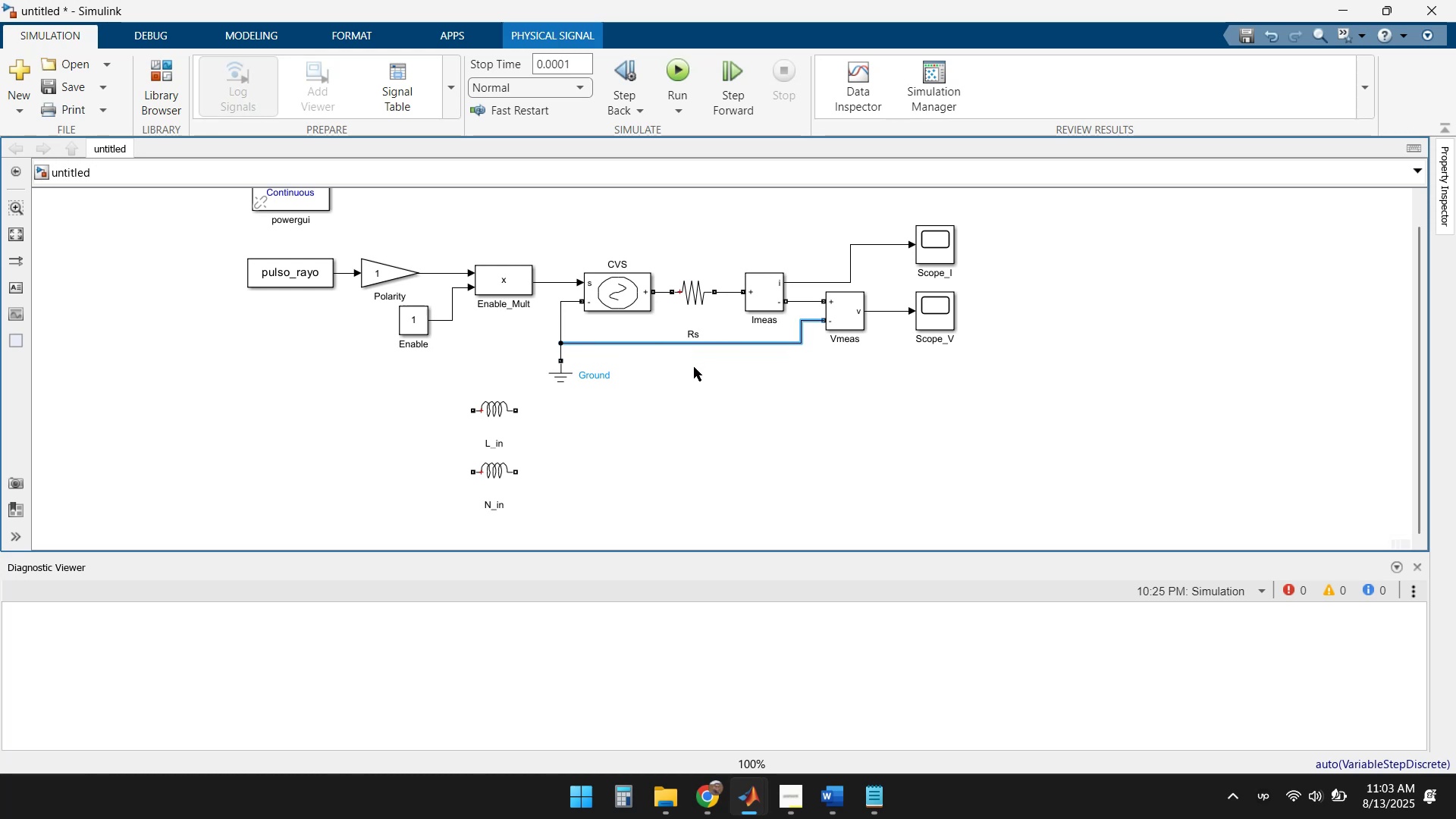 
left_click([711, 382])
 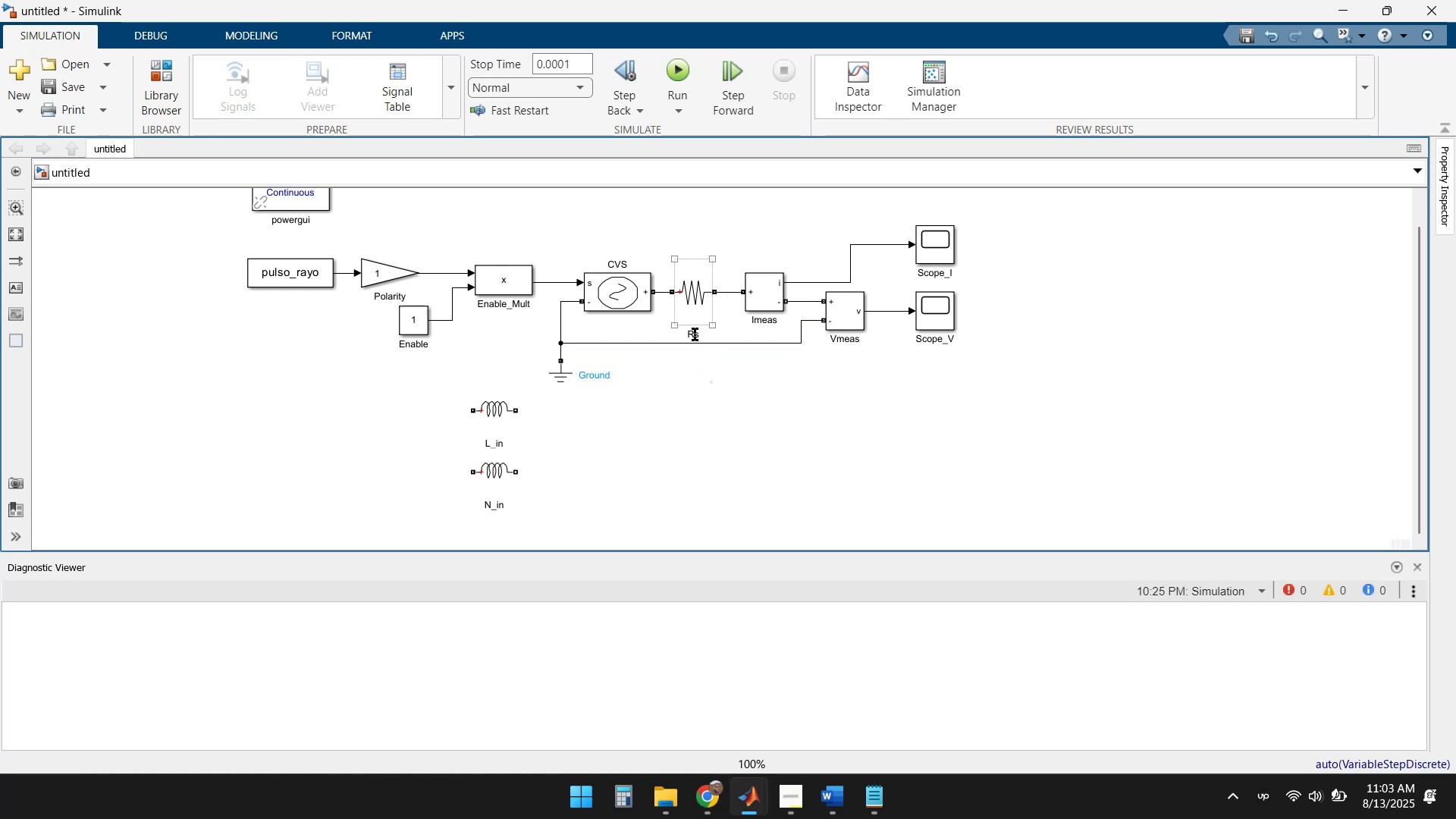 
left_click([693, 331])
 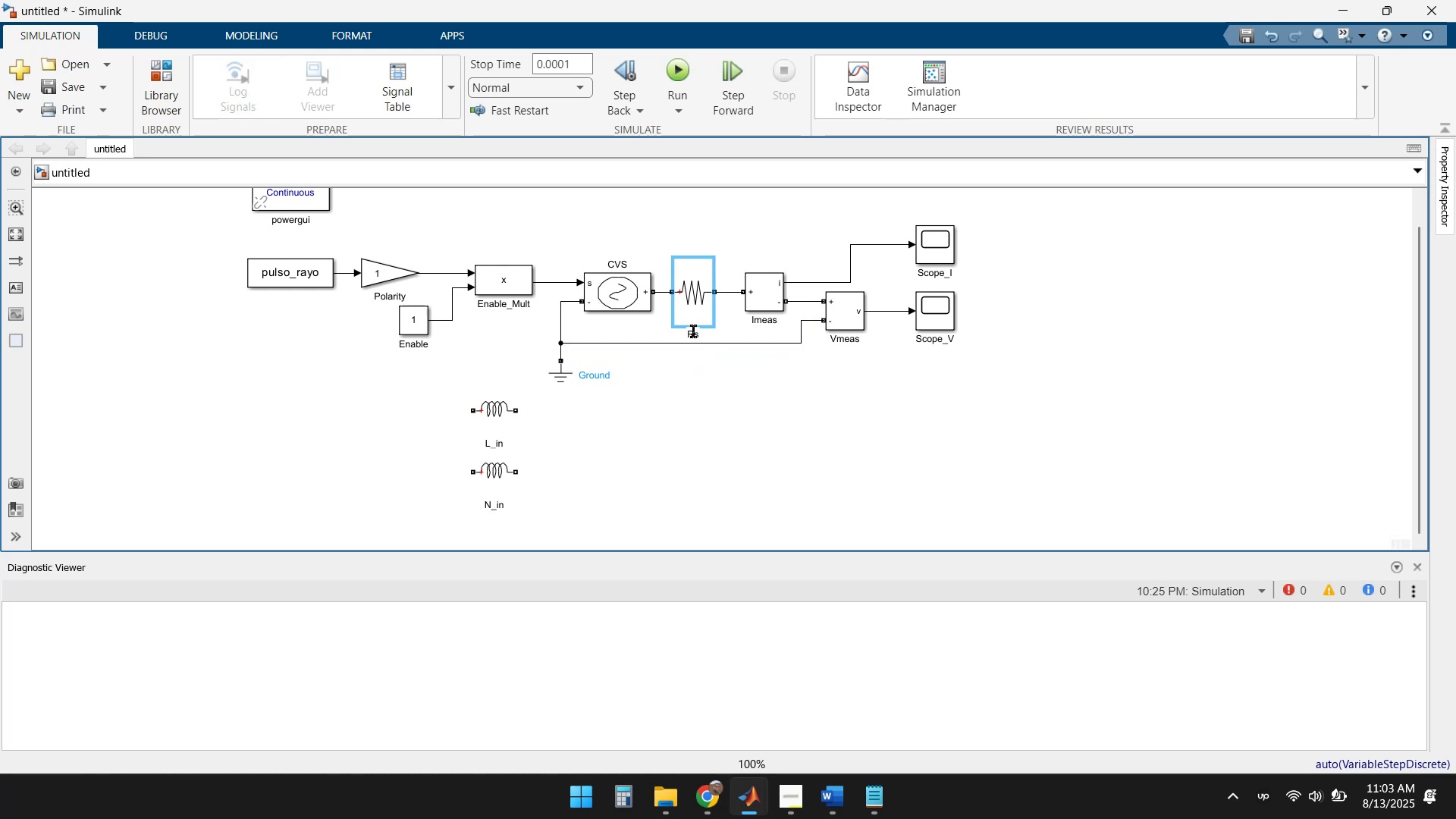 
left_click_drag(start_coordinate=[693, 331], to_coordinate=[688, 237])
 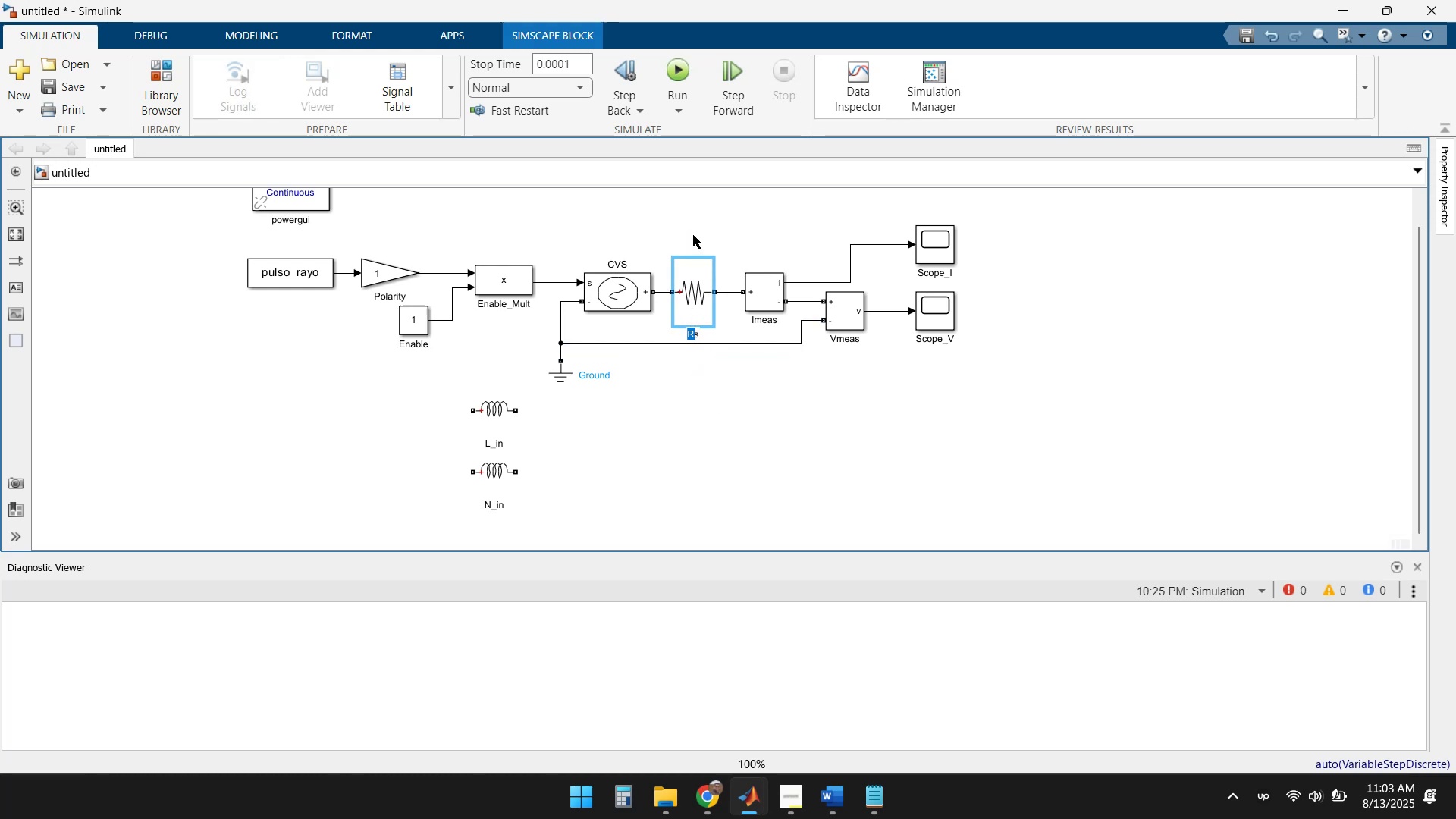 
left_click([693, 235])
 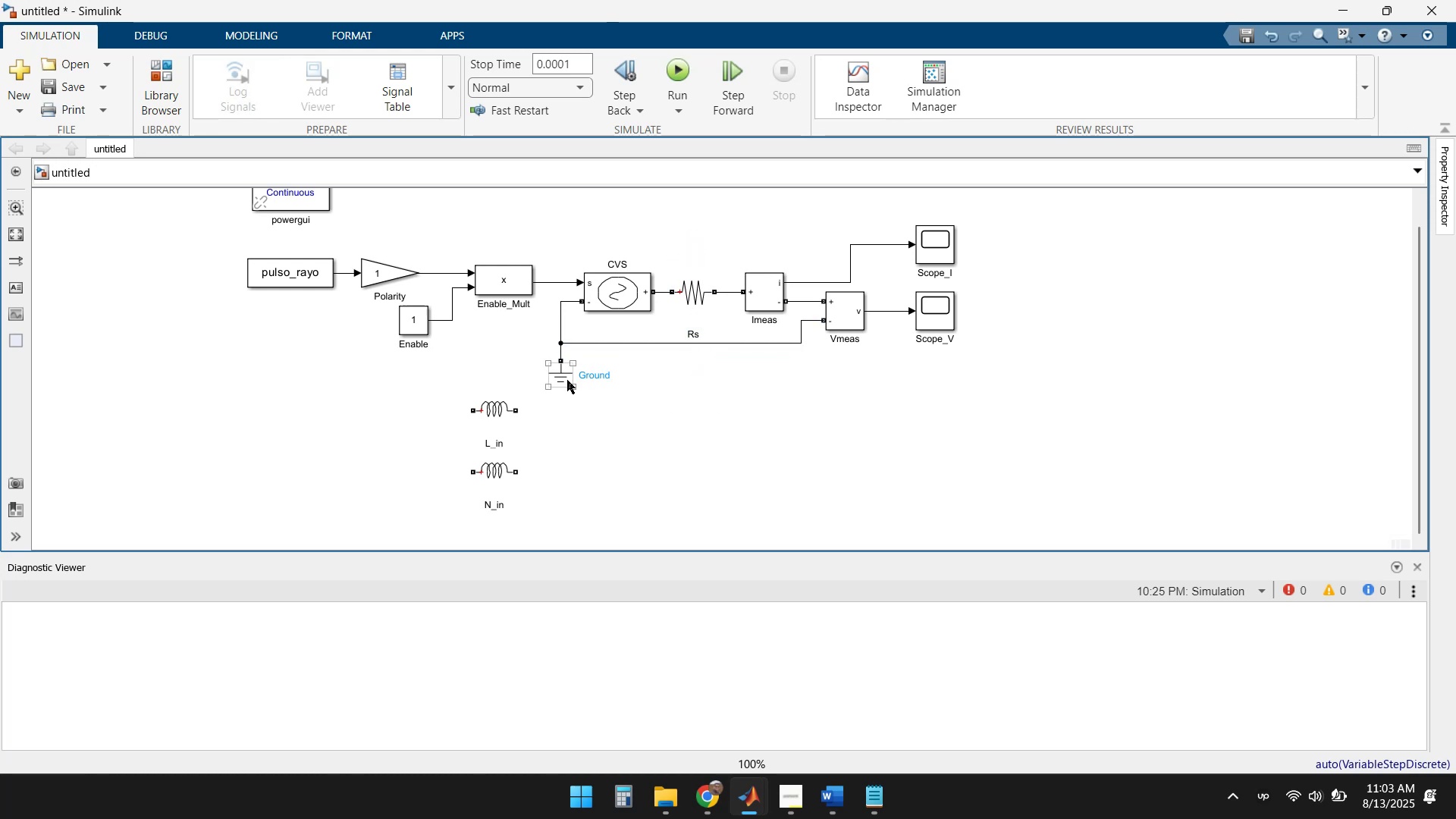 
left_click_drag(start_coordinate=[562, 379], to_coordinate=[683, 368])
 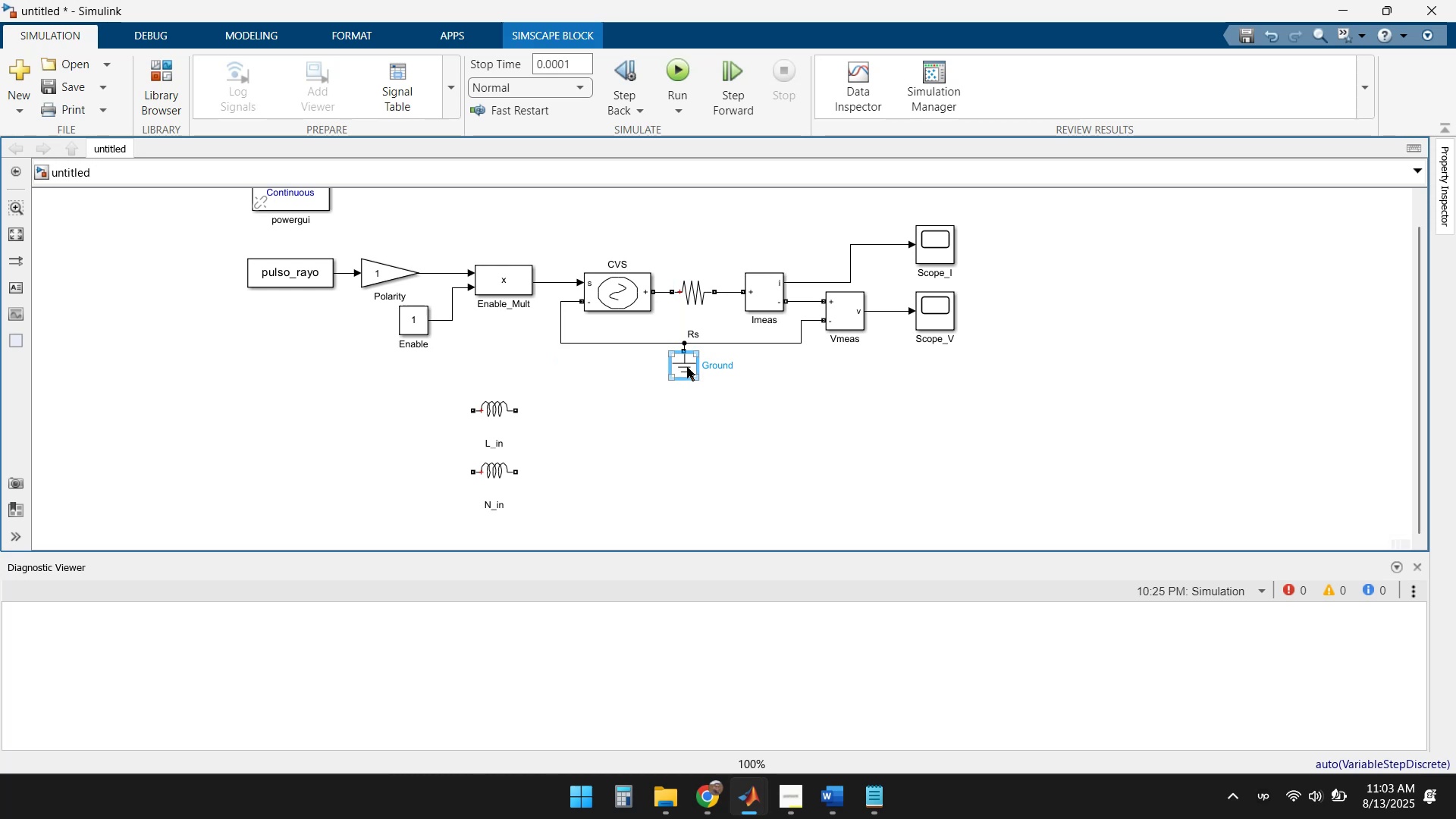 
left_click_drag(start_coordinate=[687, 367], to_coordinate=[686, 395])
 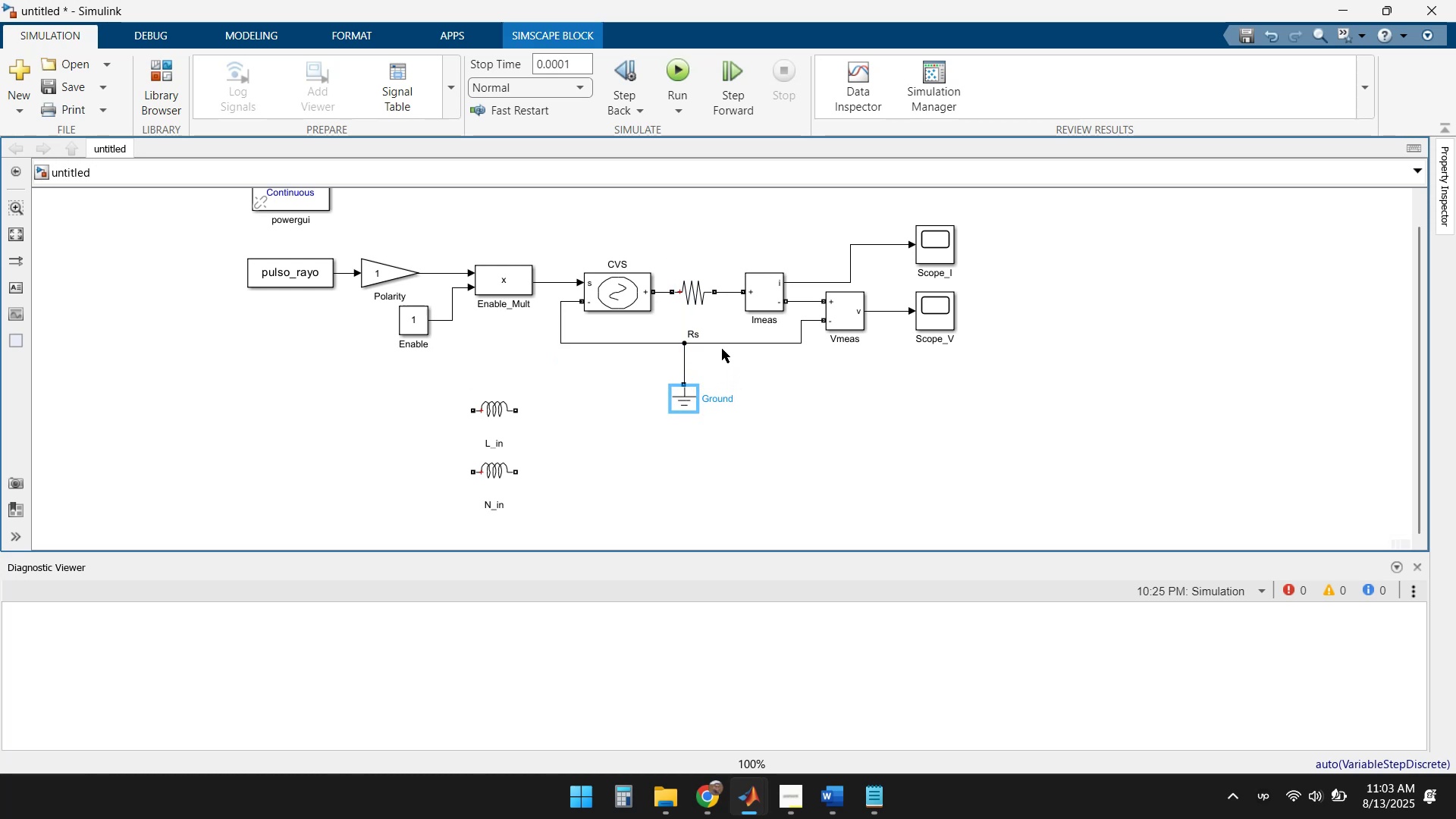 
left_click_drag(start_coordinate=[722, 344], to_coordinate=[722, 356])
 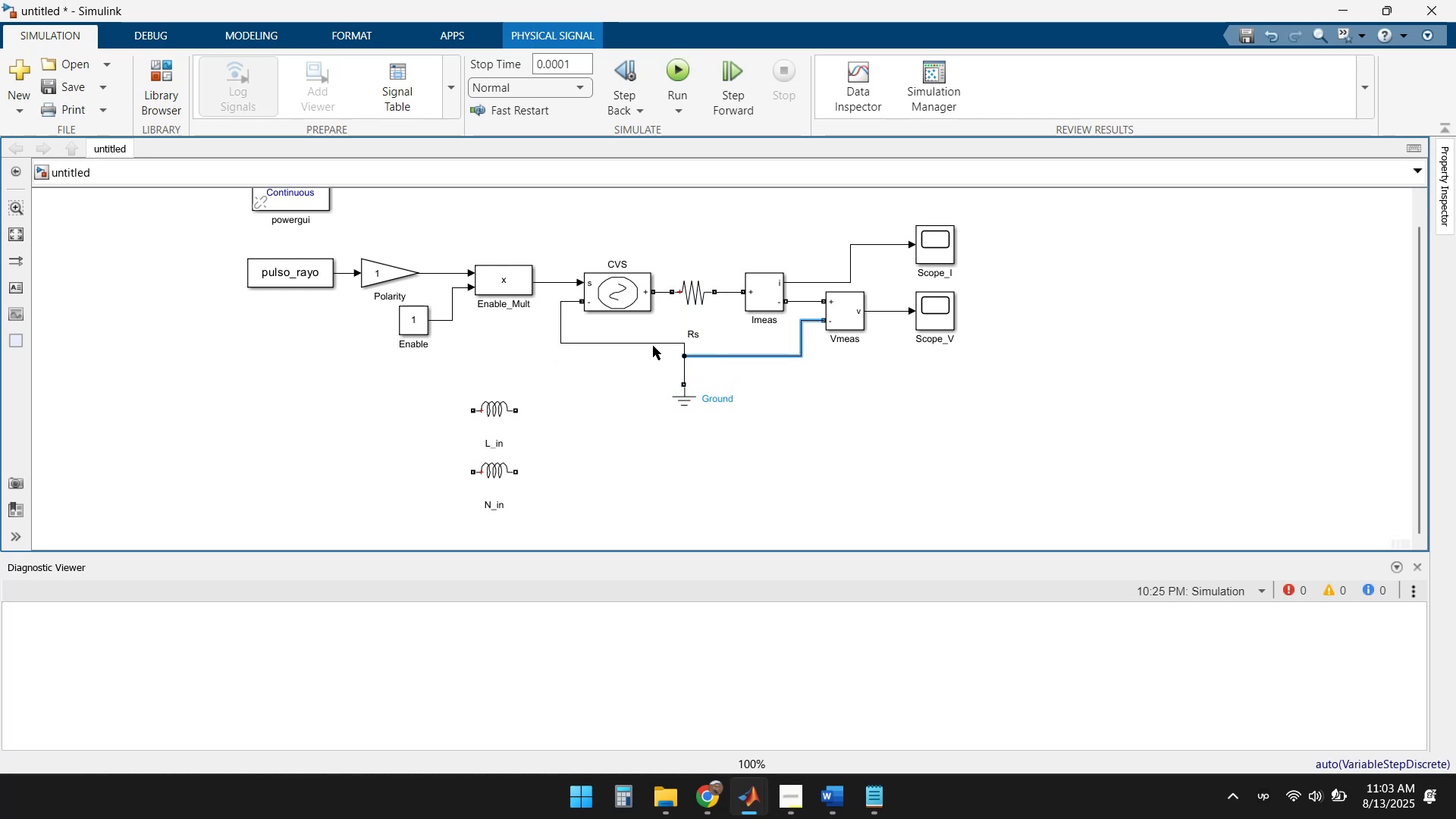 
left_click_drag(start_coordinate=[652, 343], to_coordinate=[654, 353])
 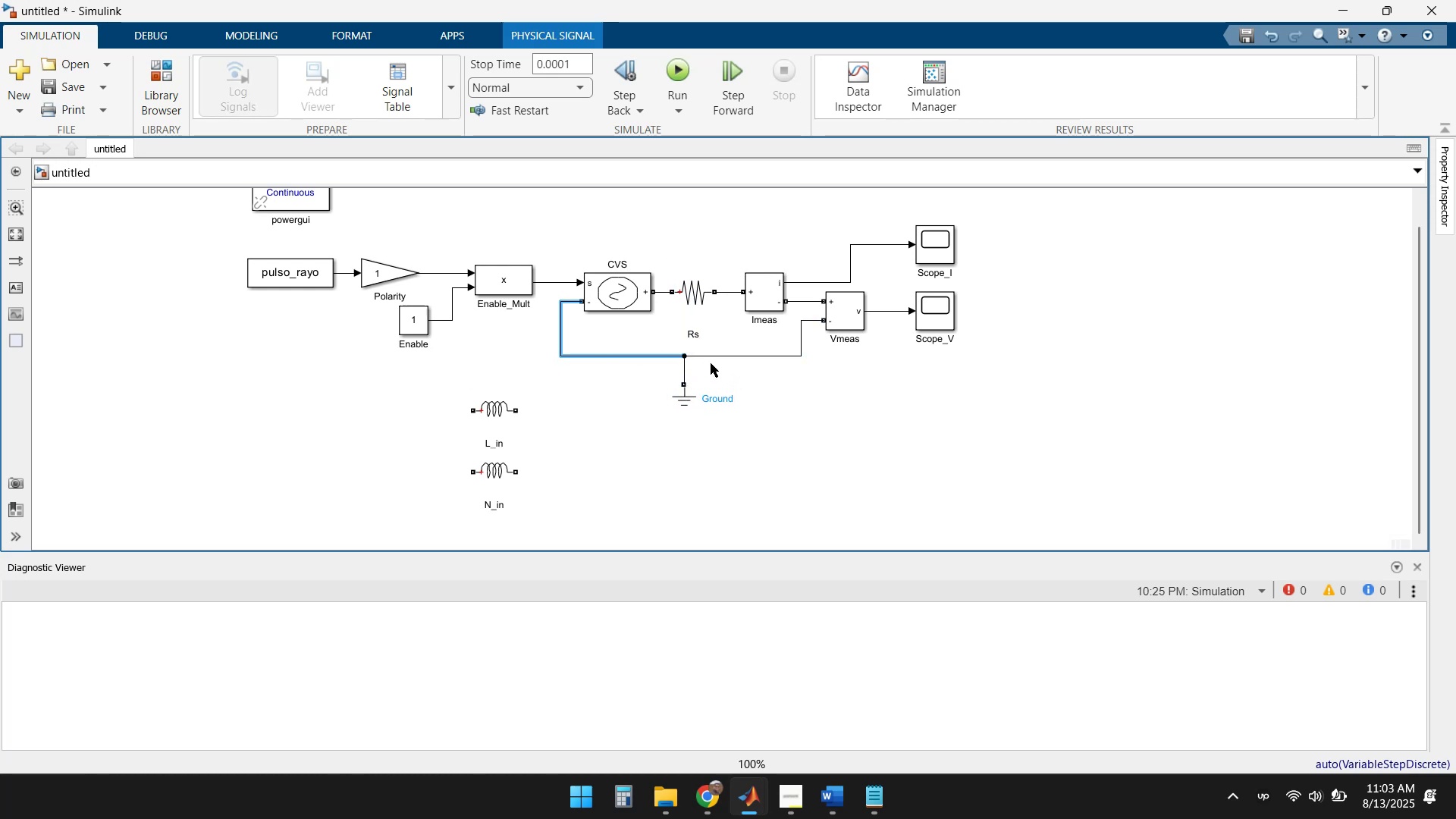 
left_click([742, 377])
 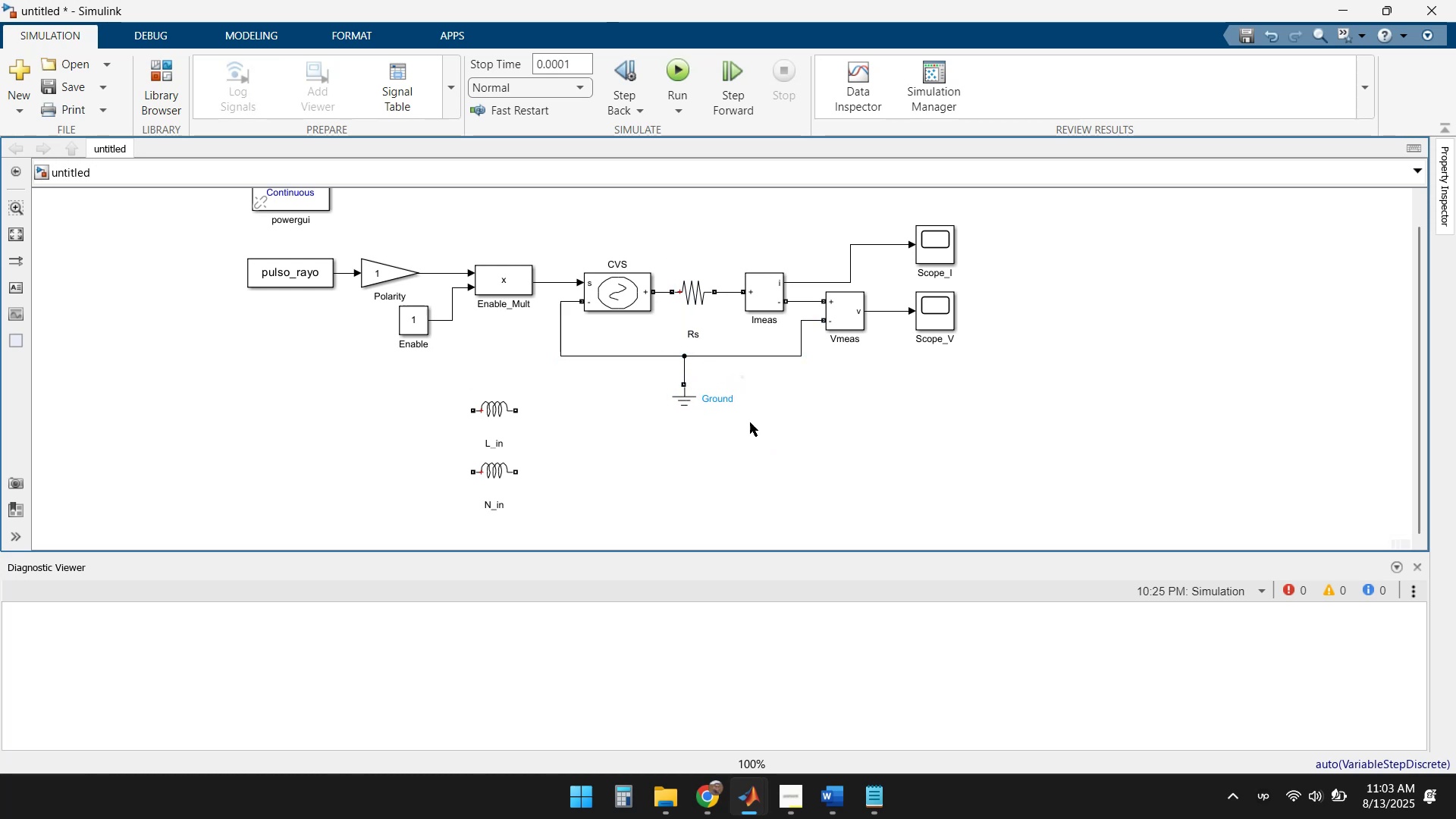 
left_click_drag(start_coordinate=[684, 401], to_coordinate=[682, 381])
 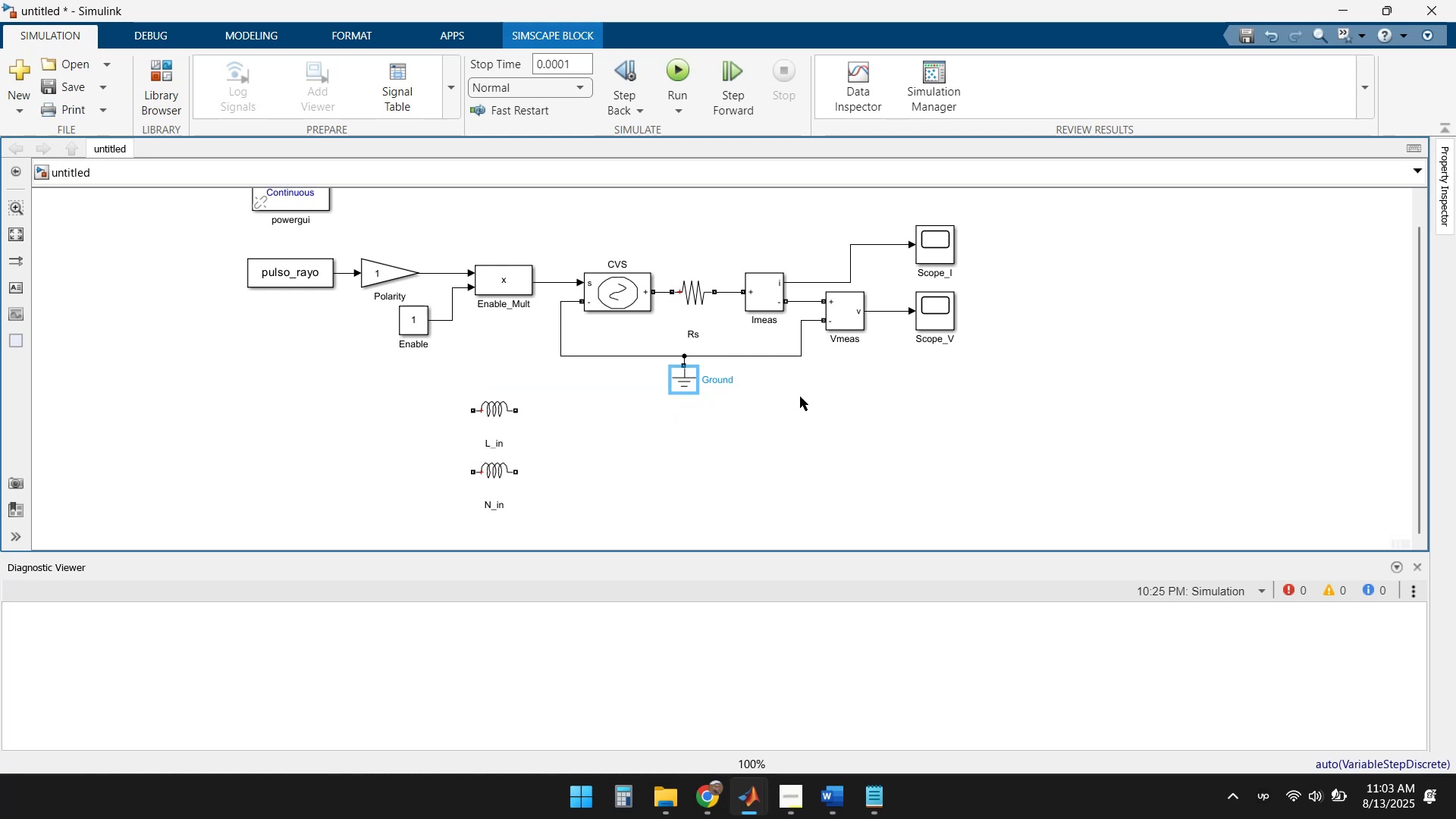 
left_click([829, 400])
 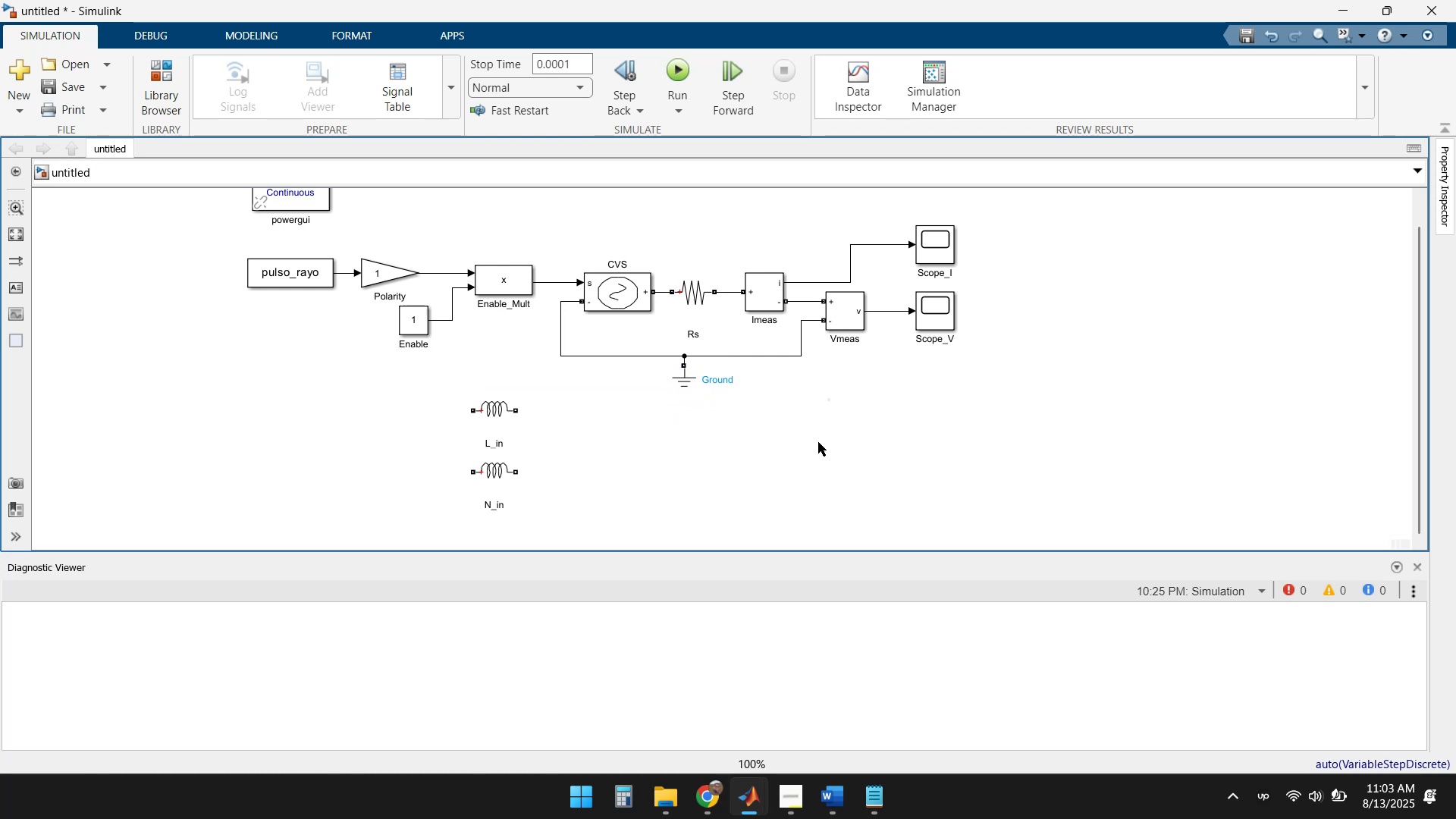 
left_click([879, 426])
 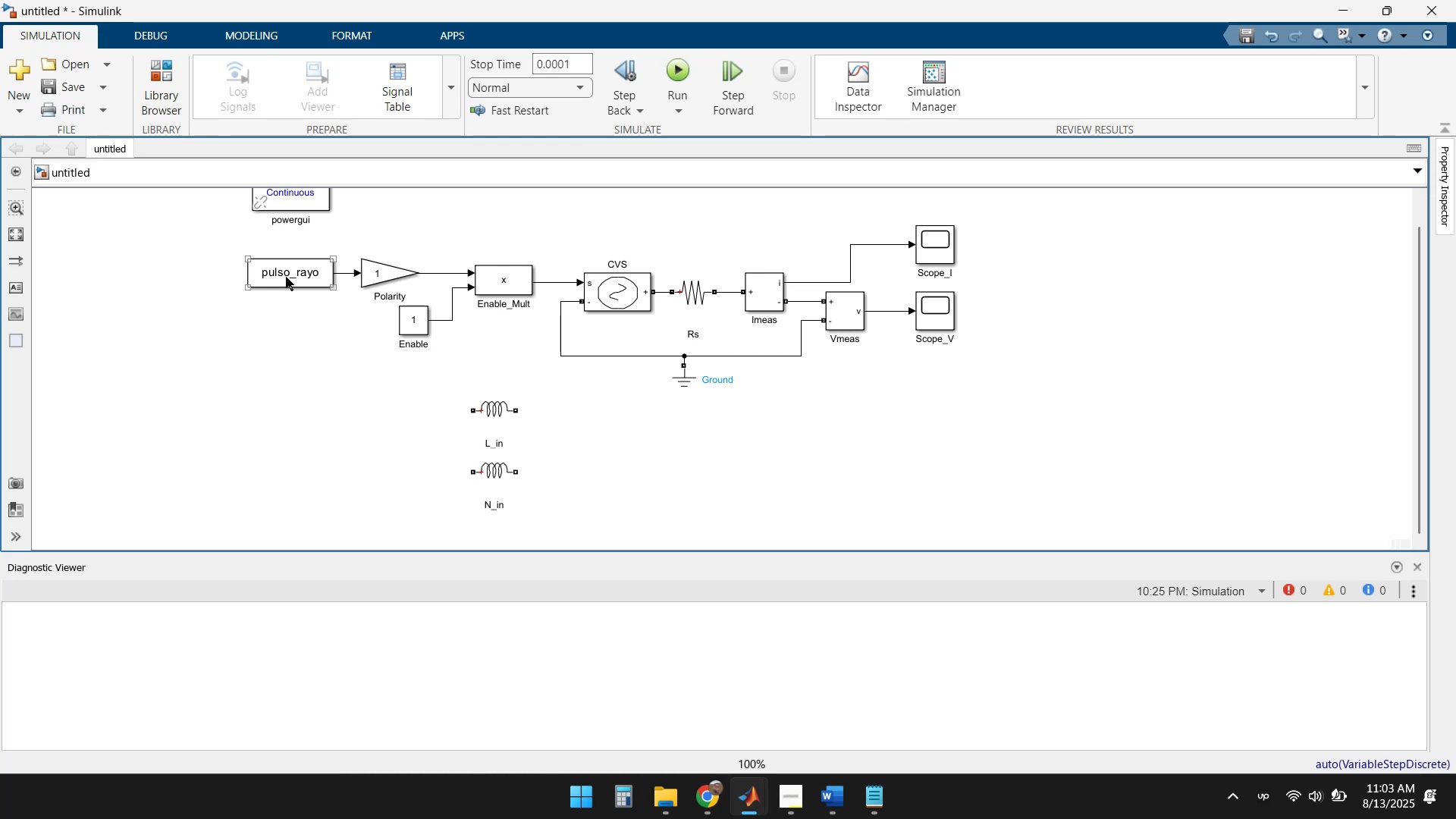 
wait(6.84)
 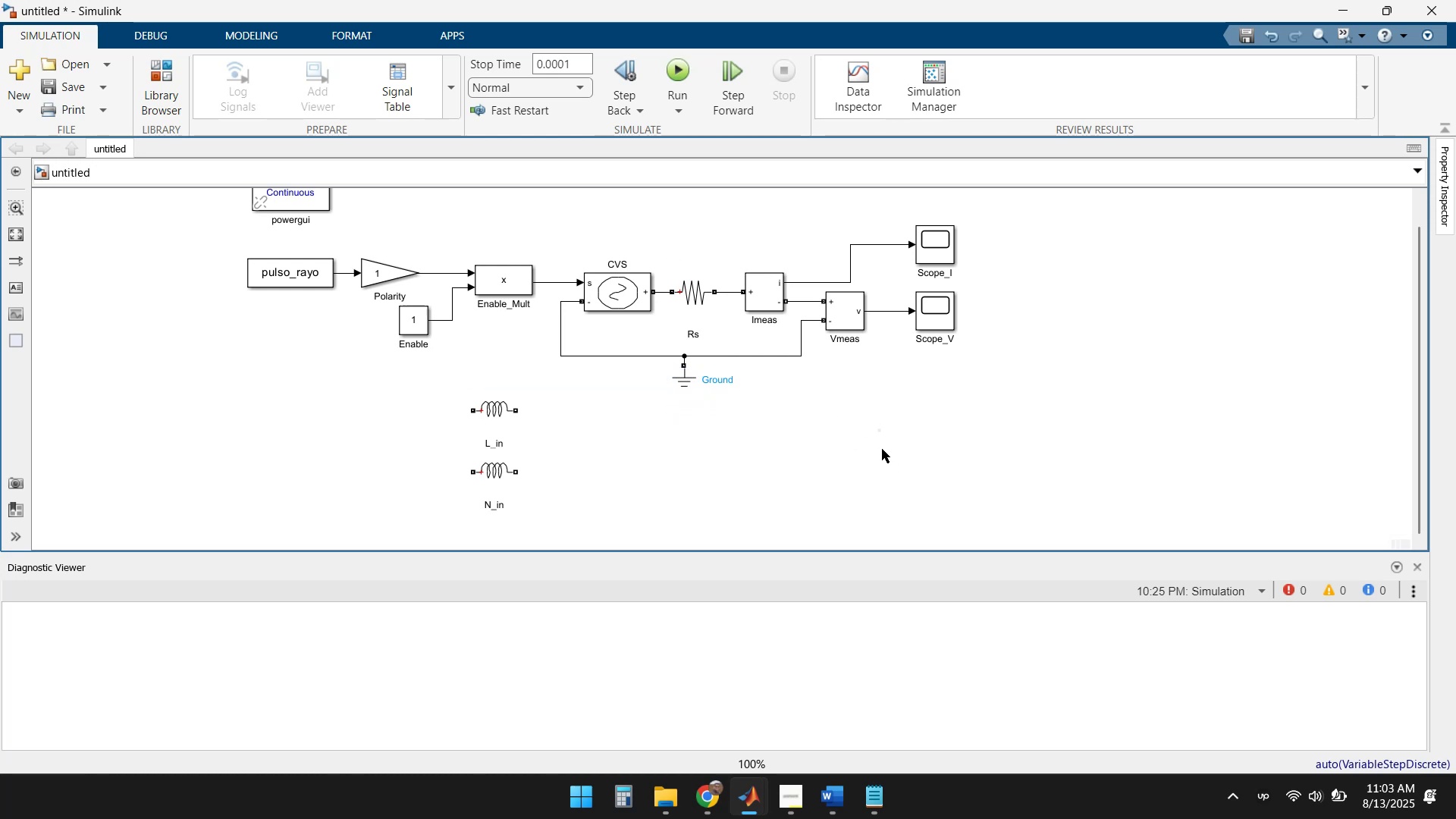 
left_click([680, 72])
 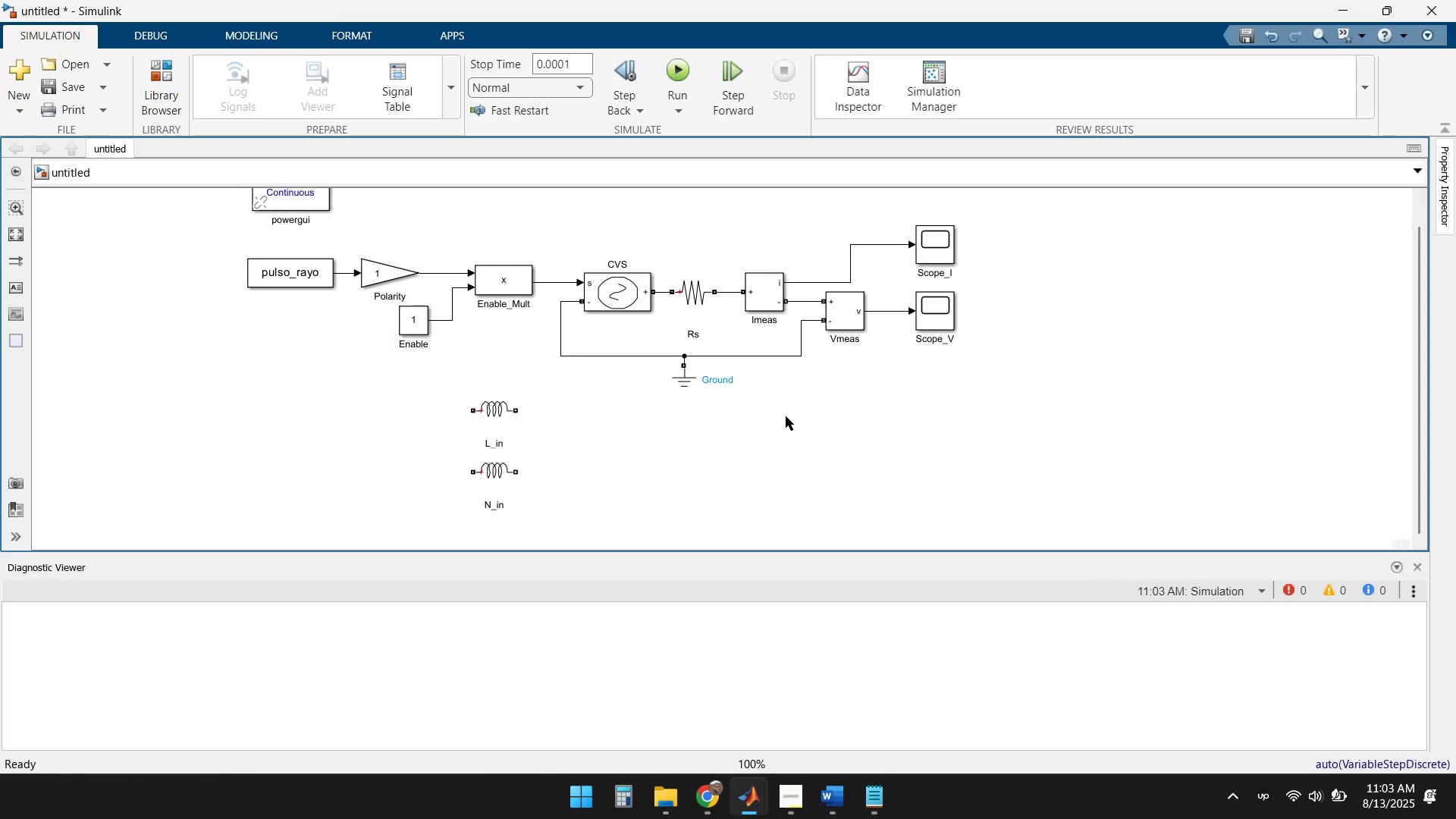 
wait(5.65)
 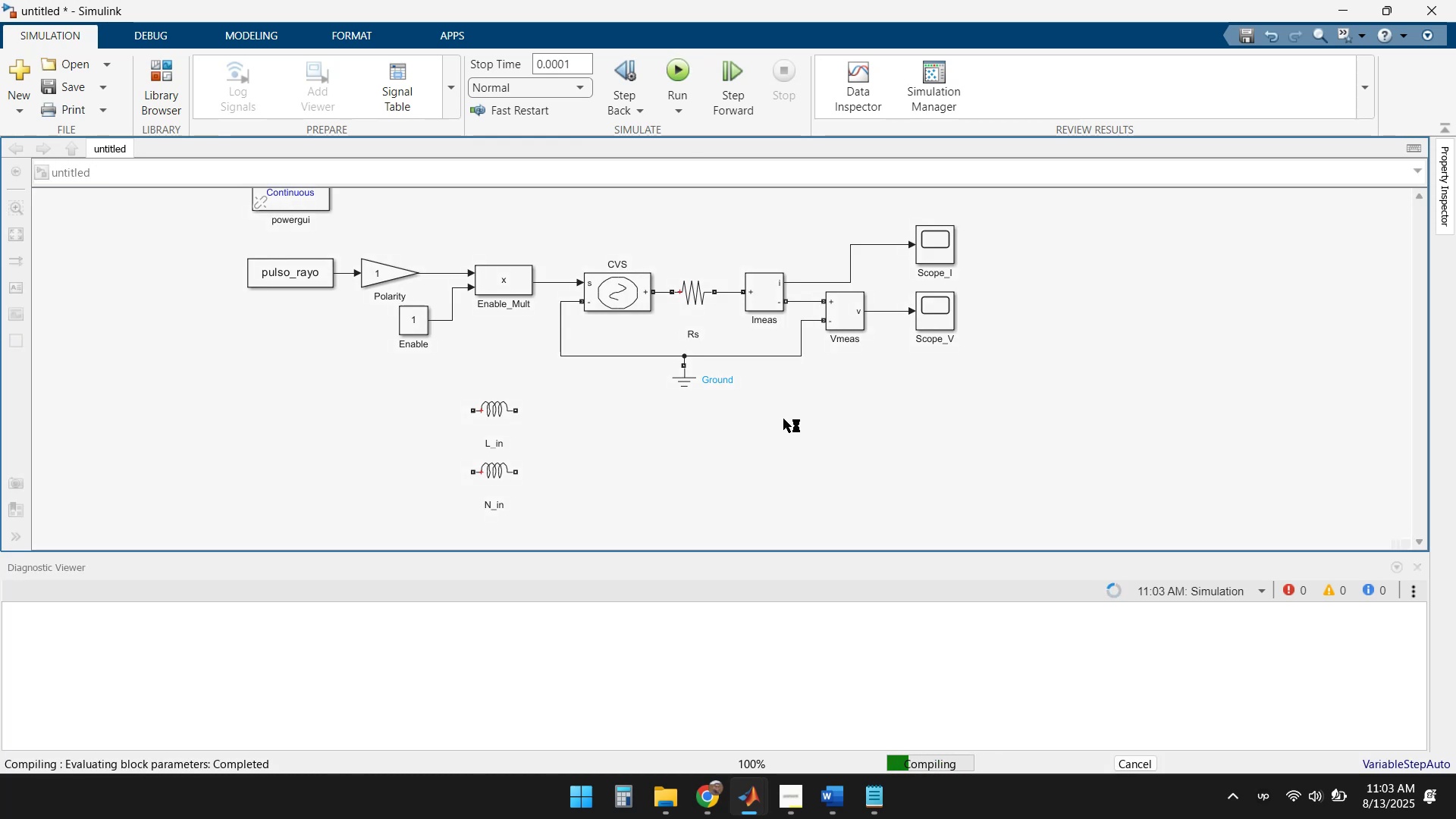 
double_click([942, 243])
 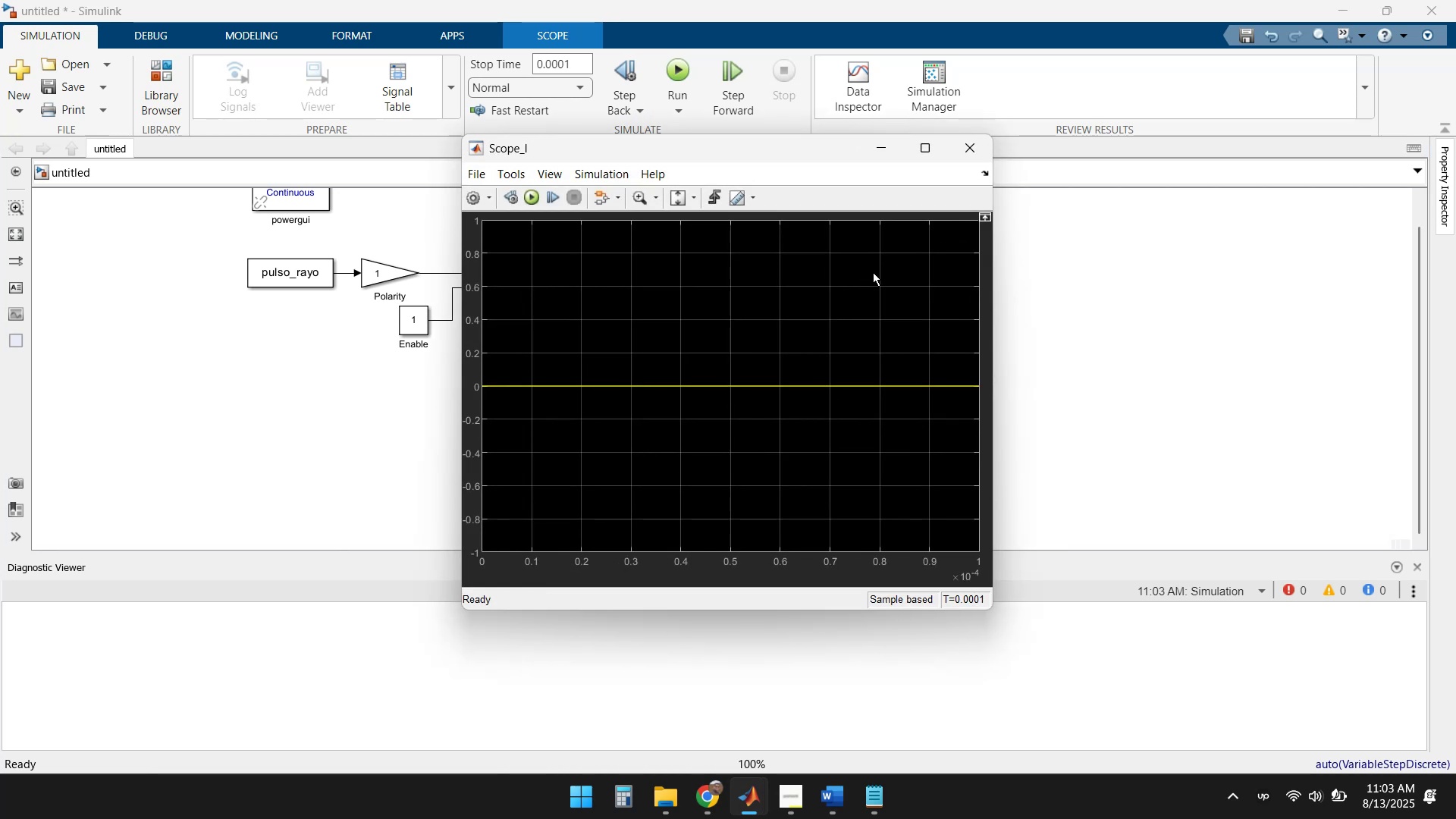 
left_click([929, 152])
 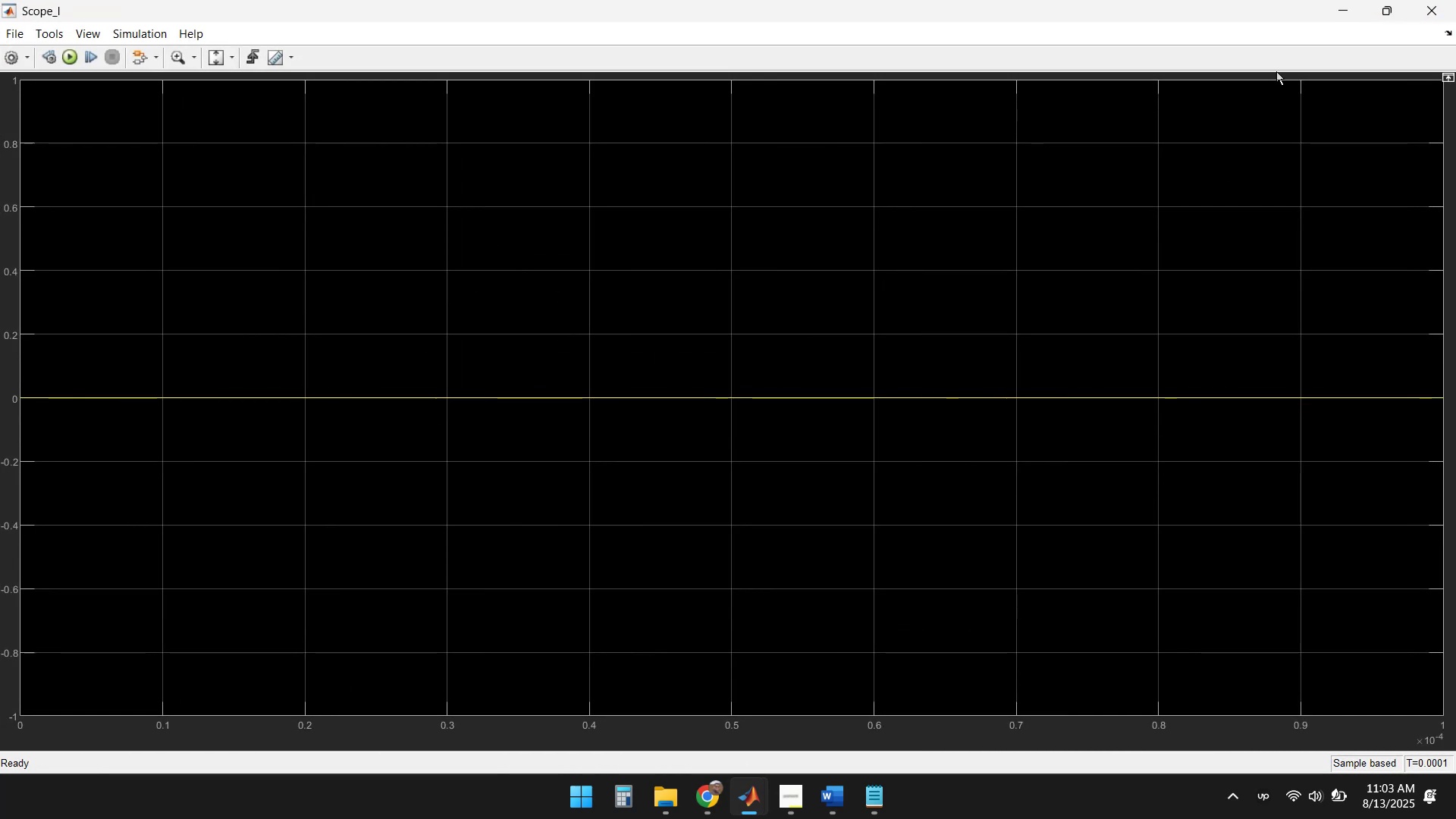 
left_click([1416, 16])
 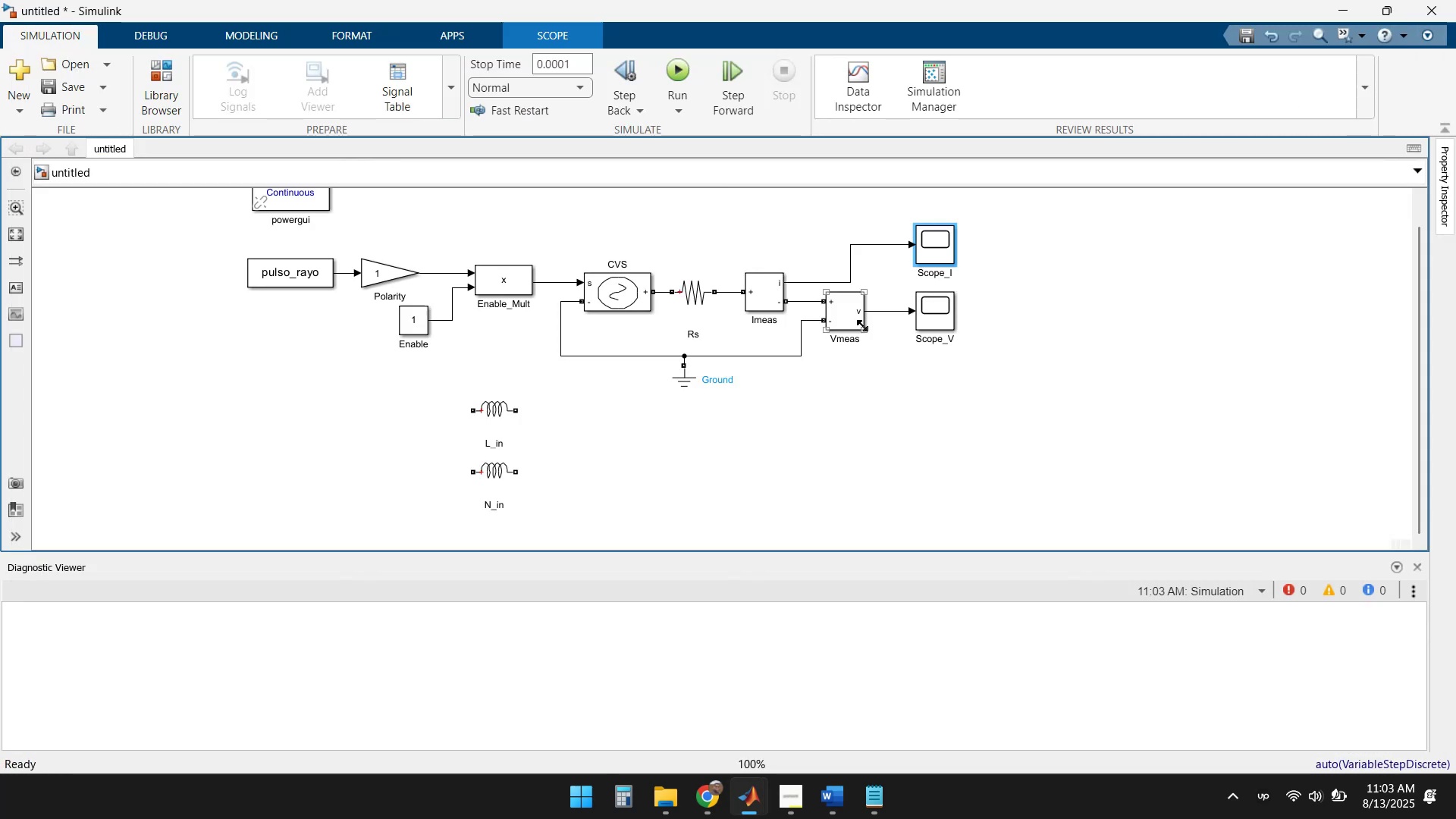 
double_click([939, 318])
 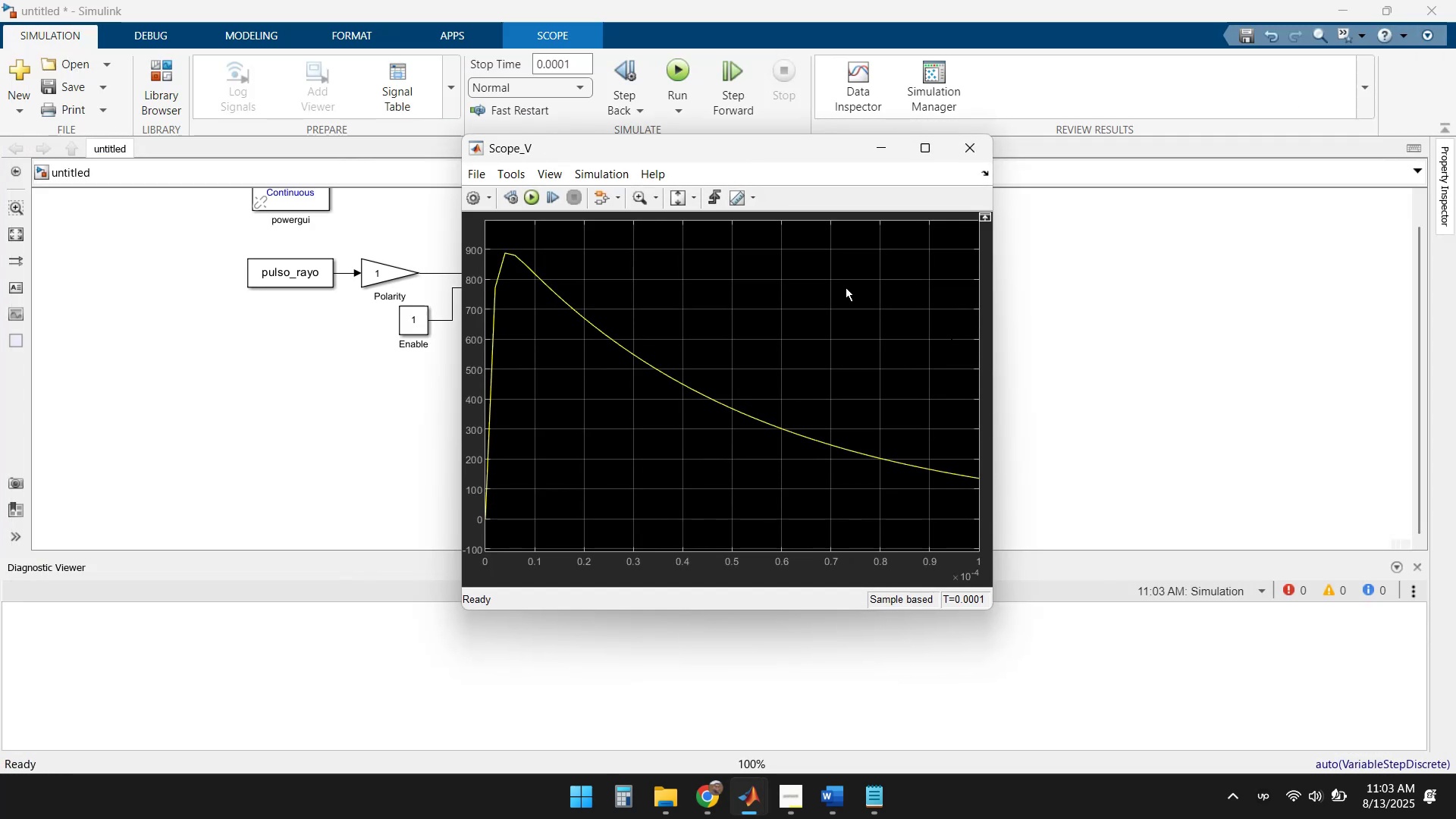 
left_click([931, 152])
 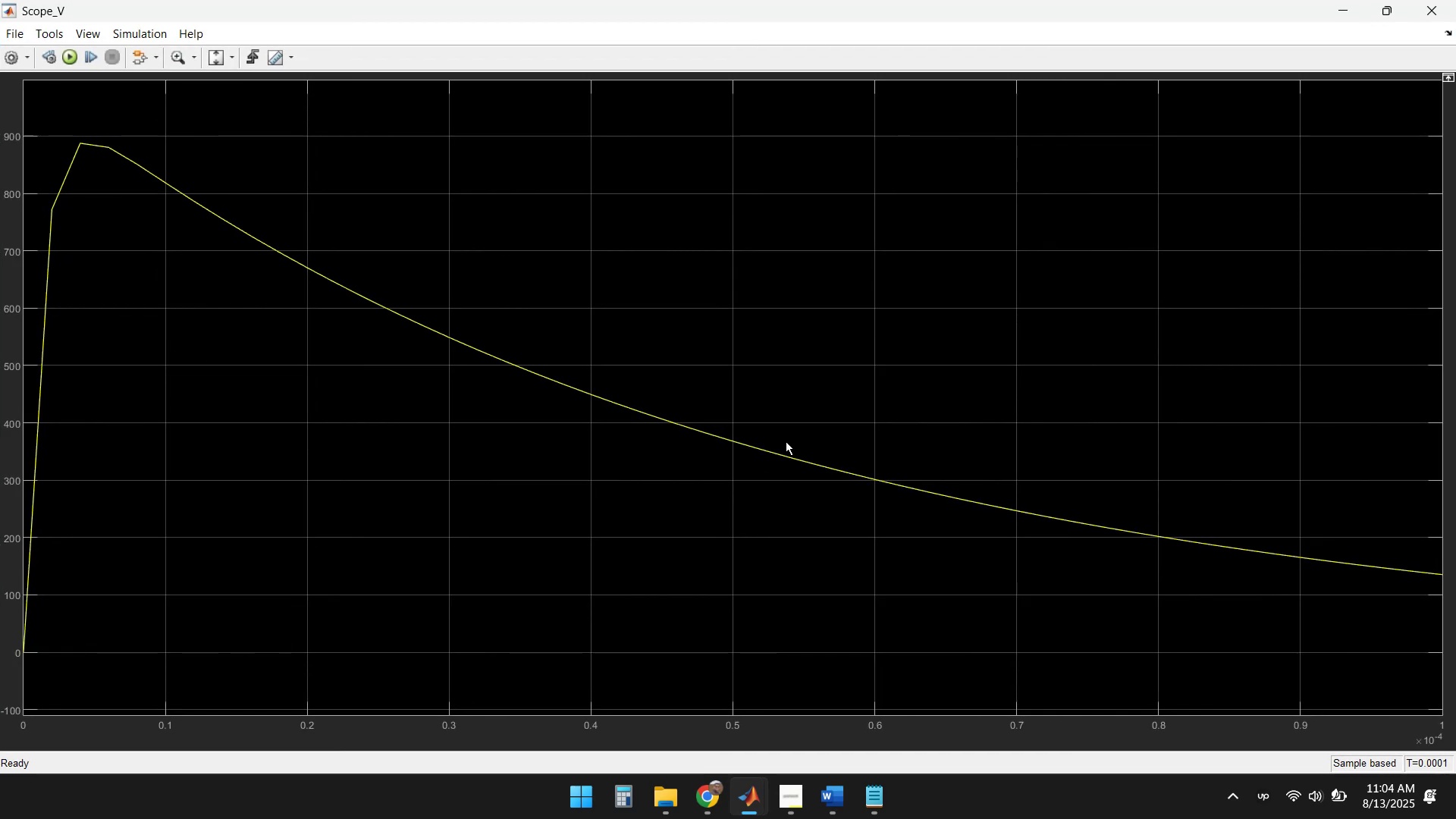 
left_click([1423, 7])
 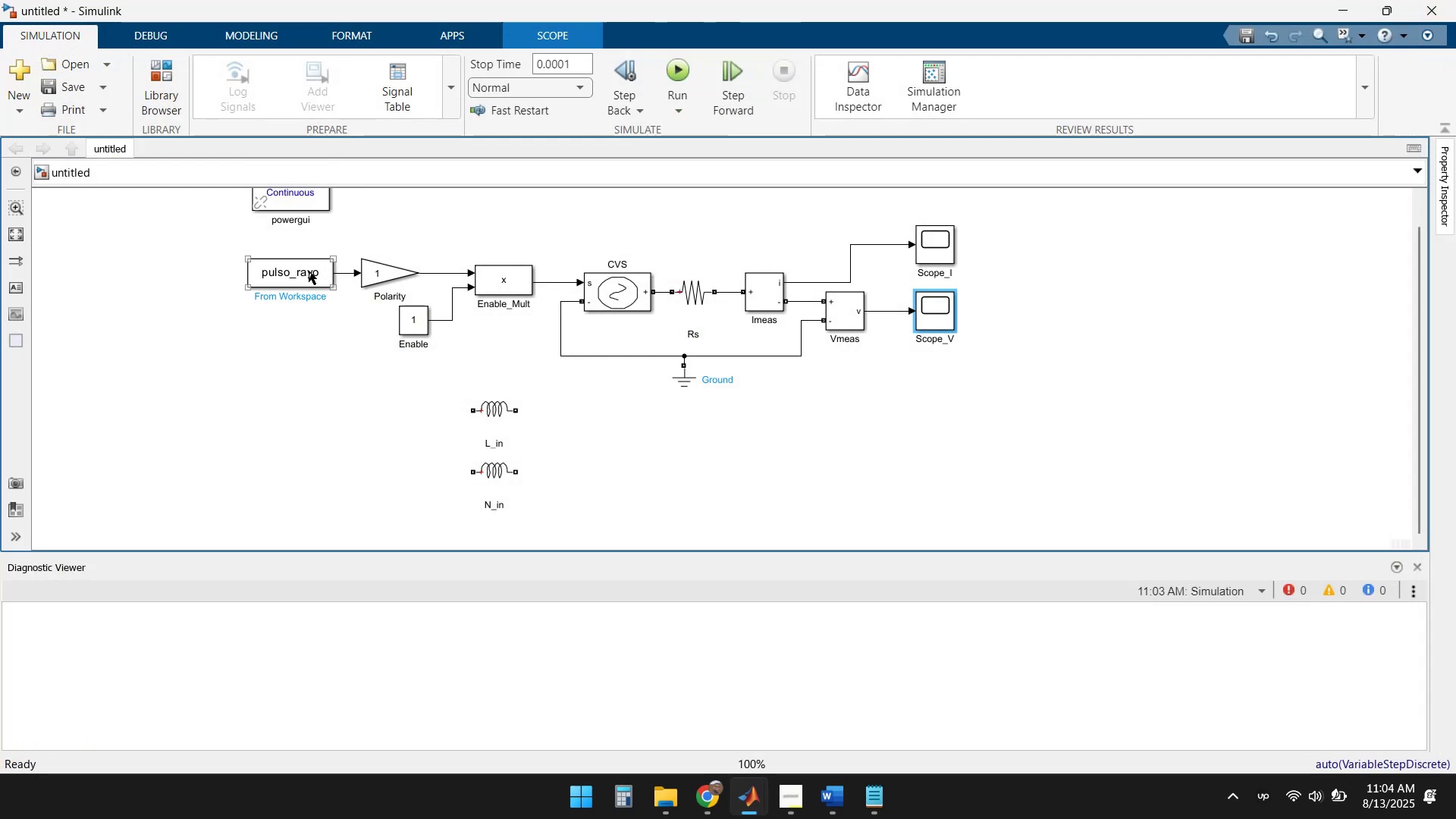 
double_click([377, 275])
 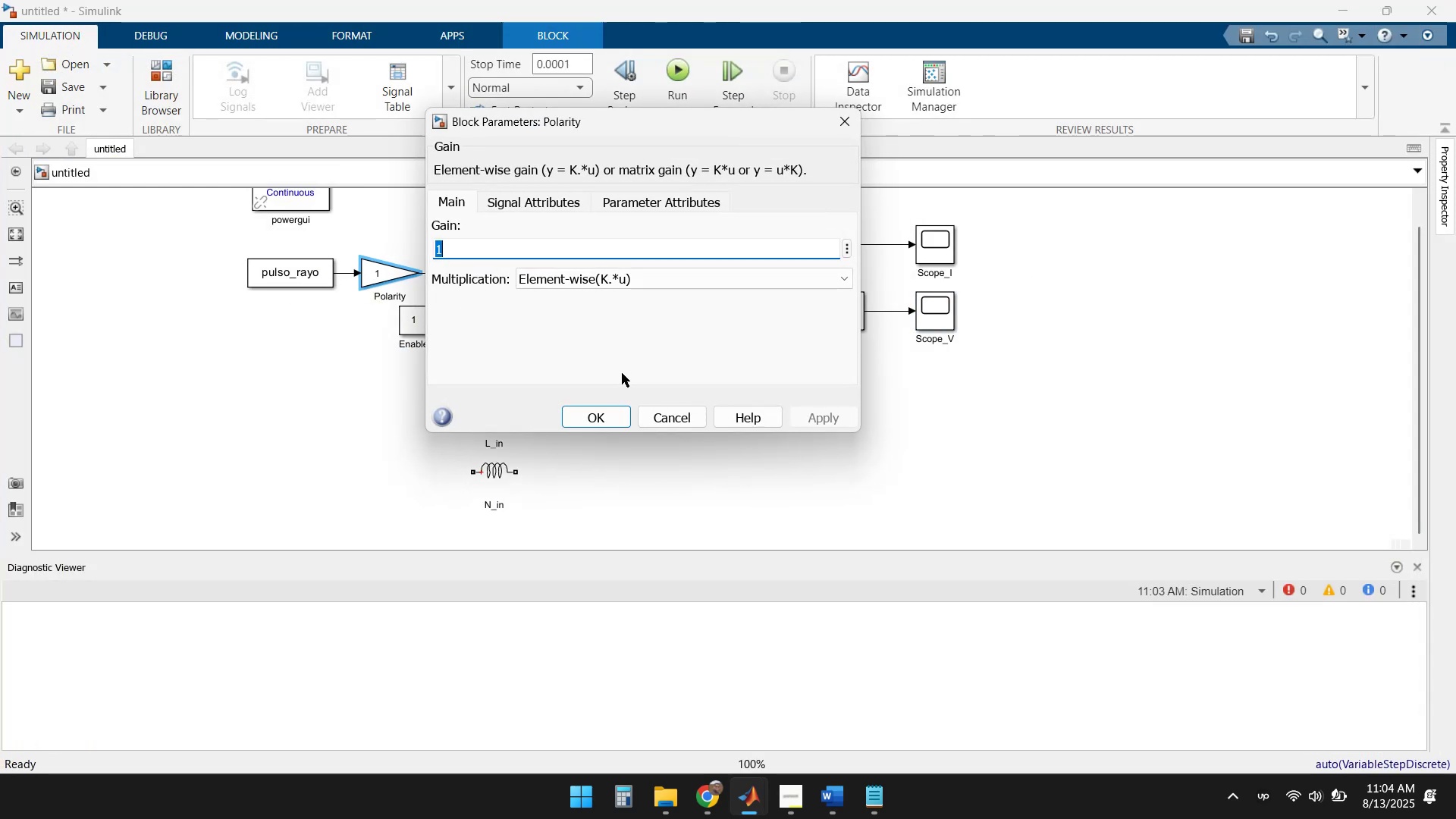 
left_click([674, 415])
 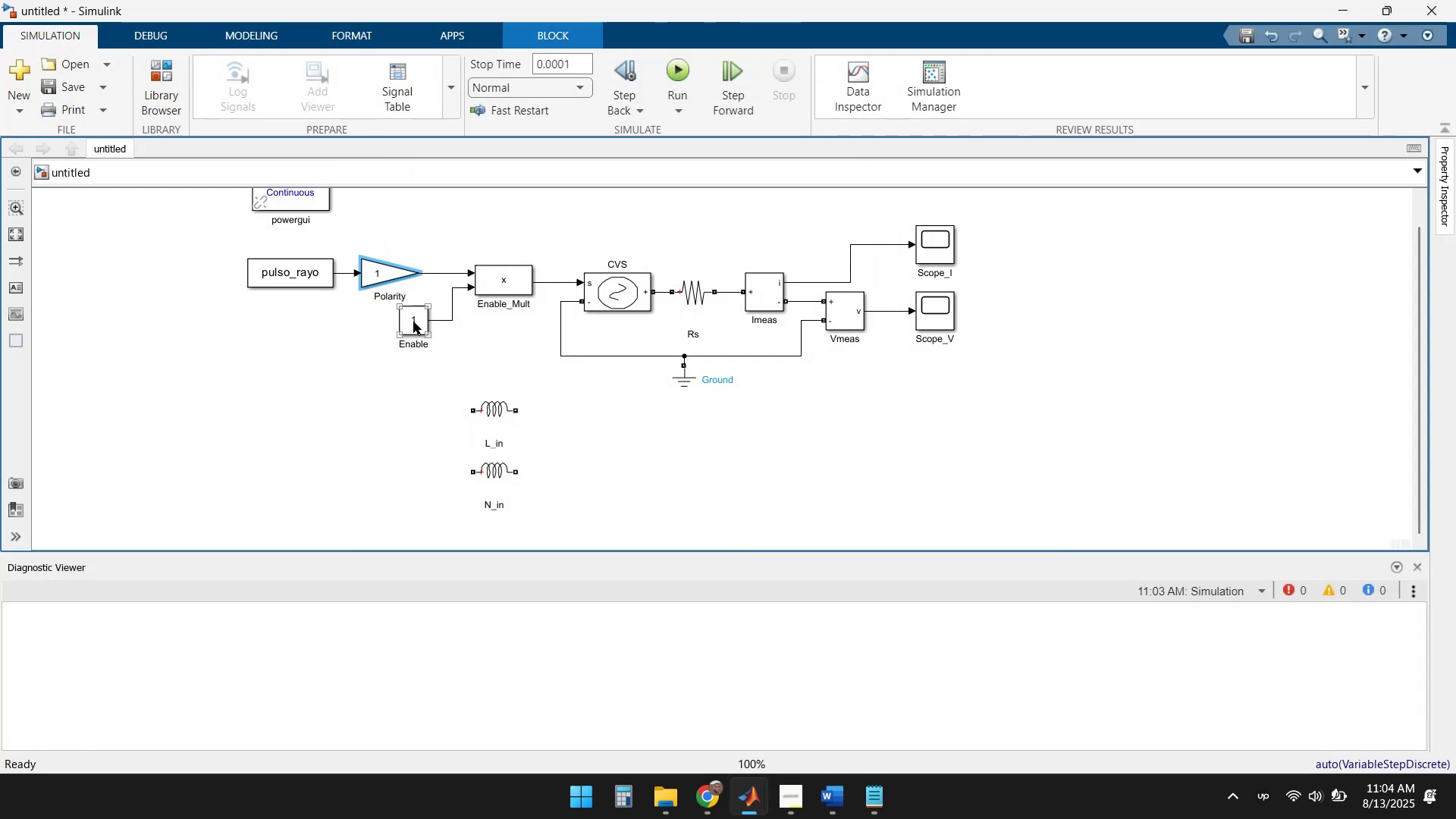 
double_click([413, 321])
 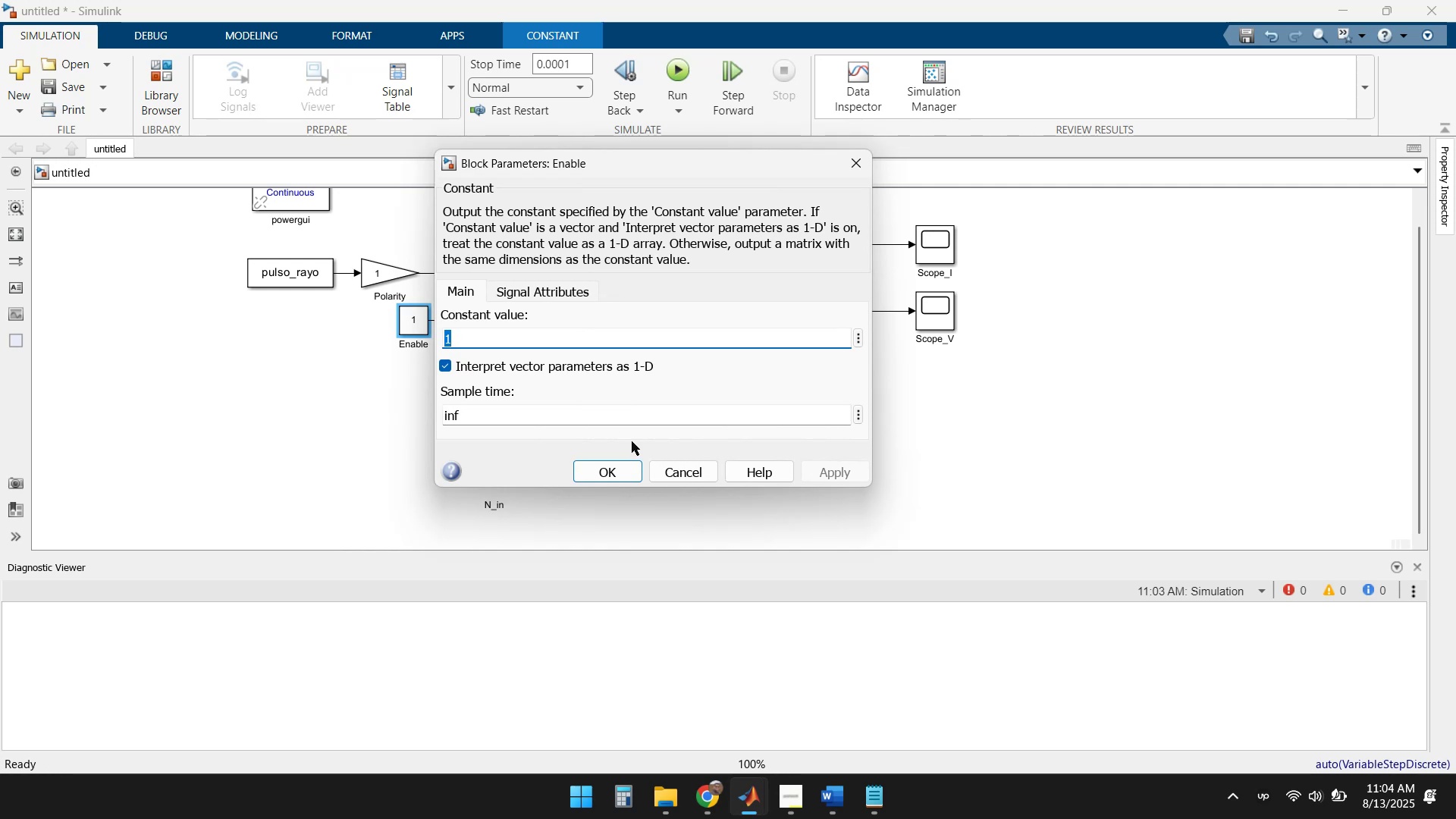 
left_click([679, 469])
 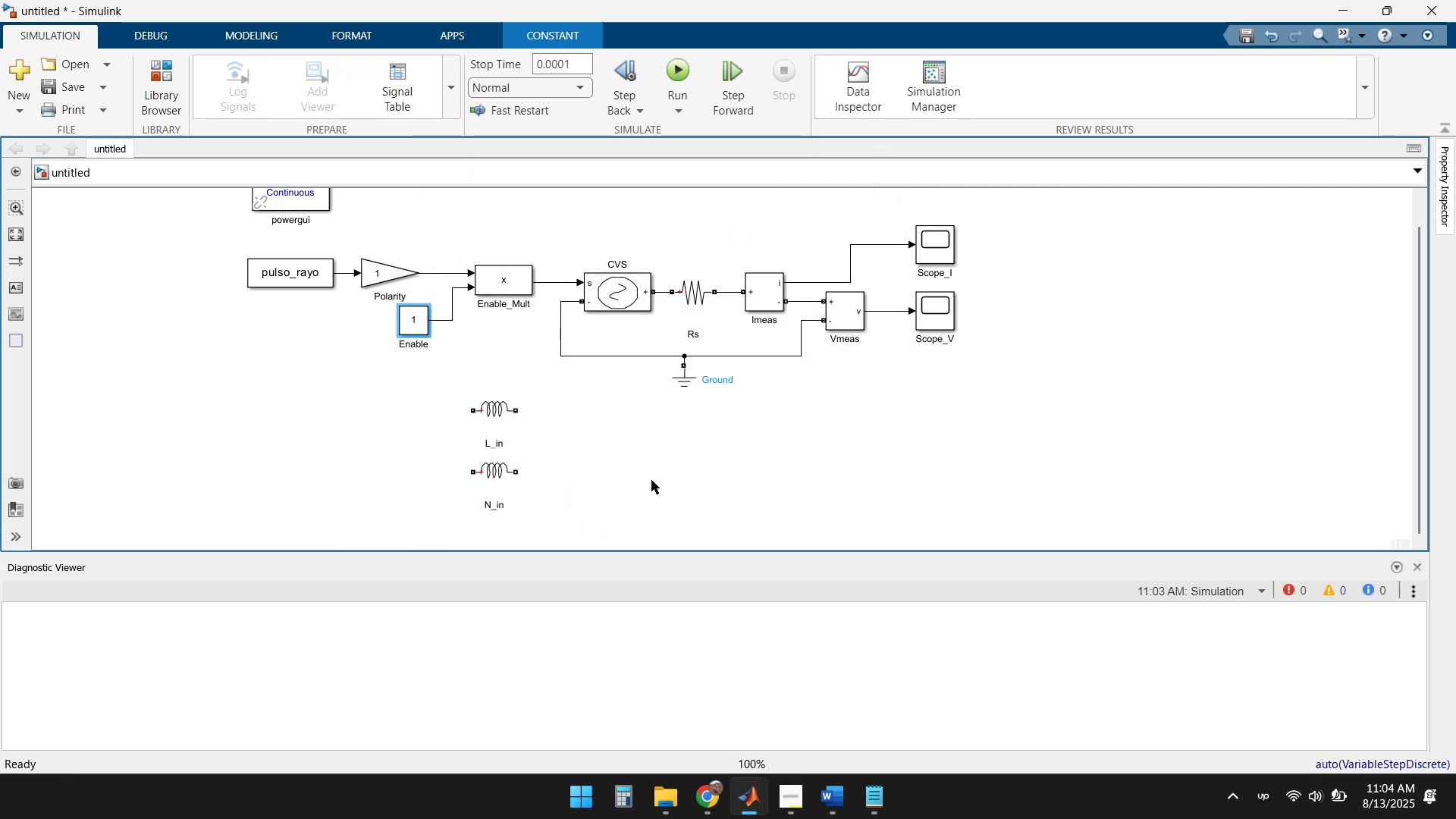 
left_click([640, 501])
 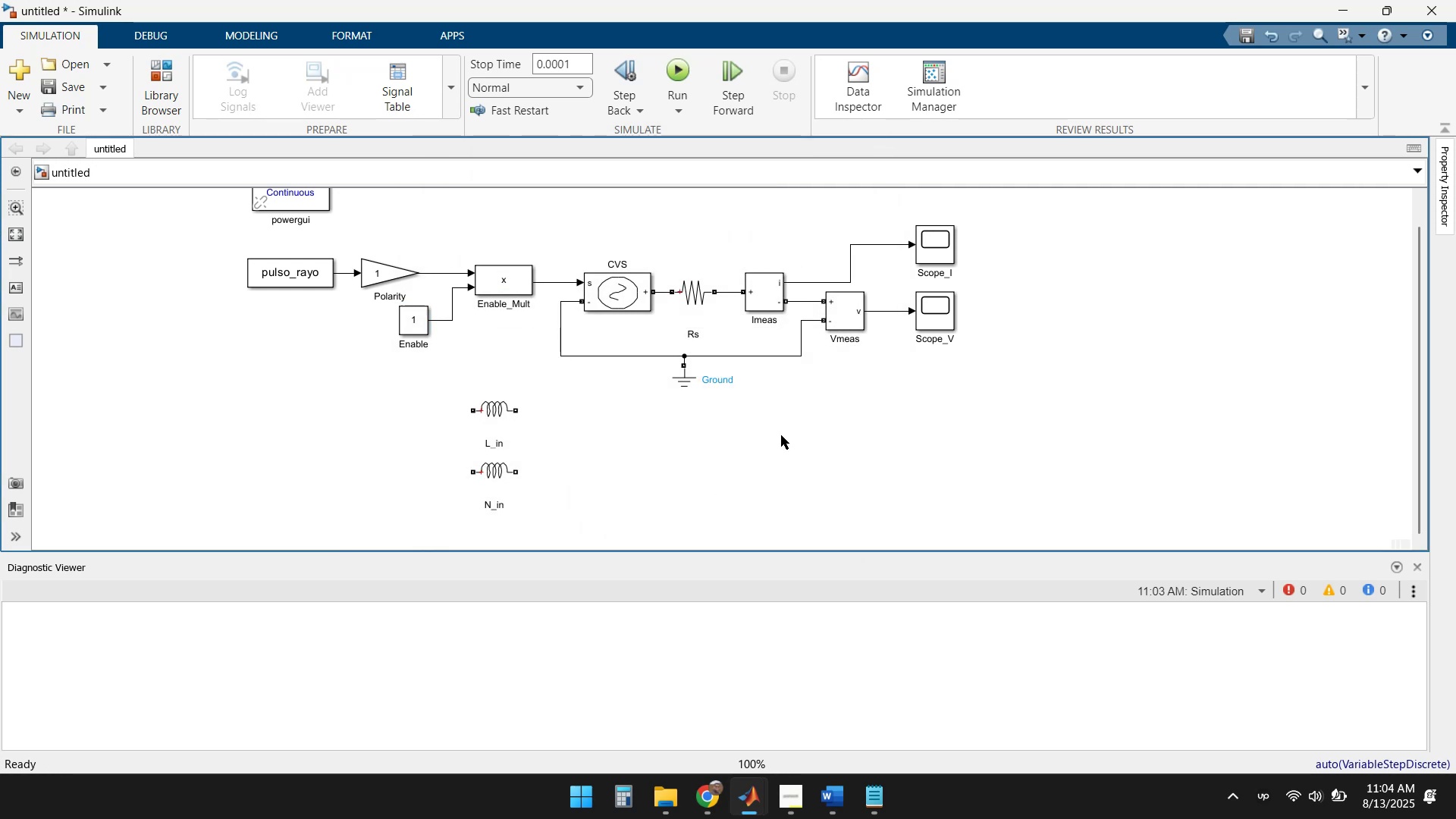 
wait(5.7)
 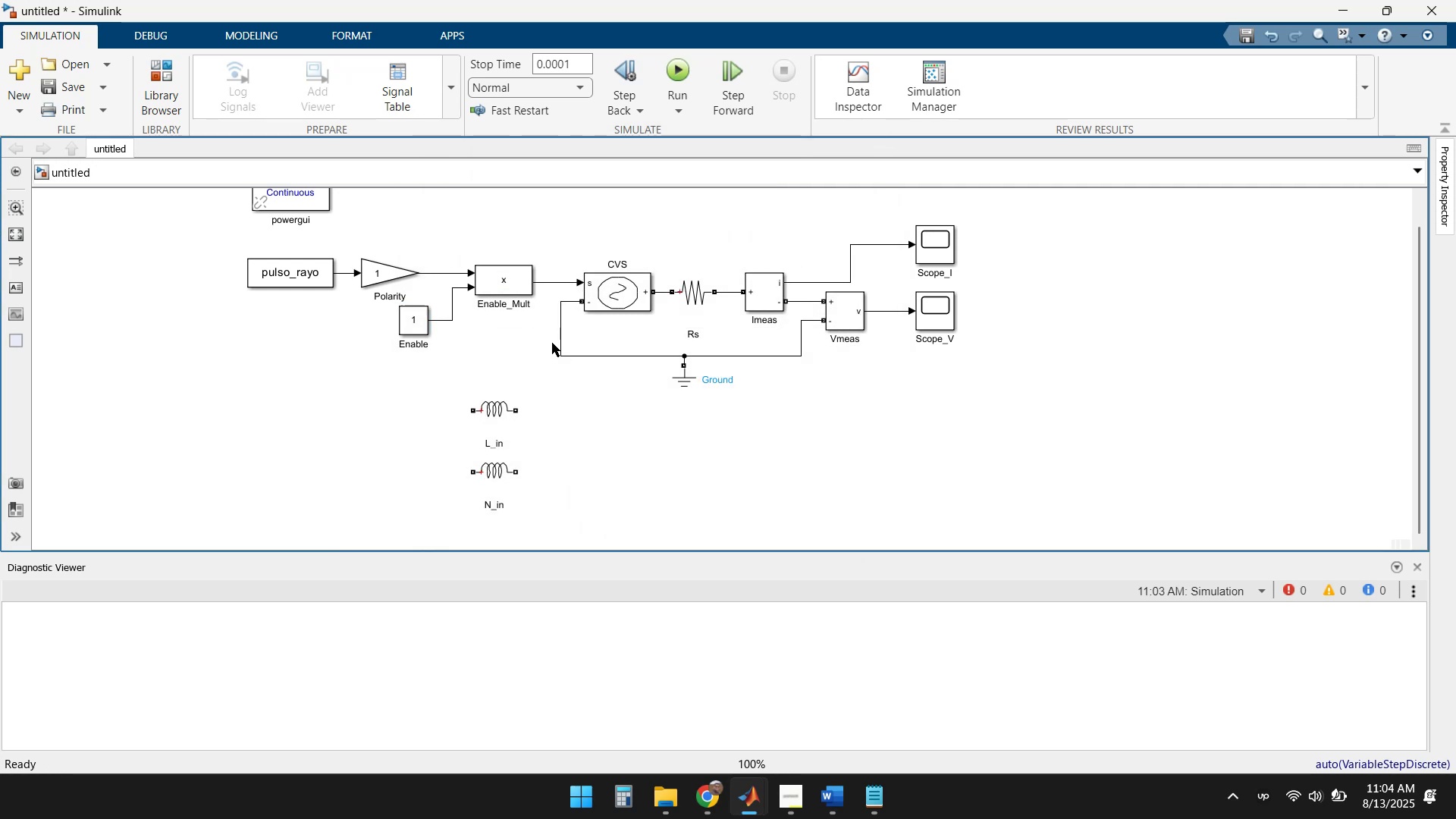 
double_click([617, 297])
 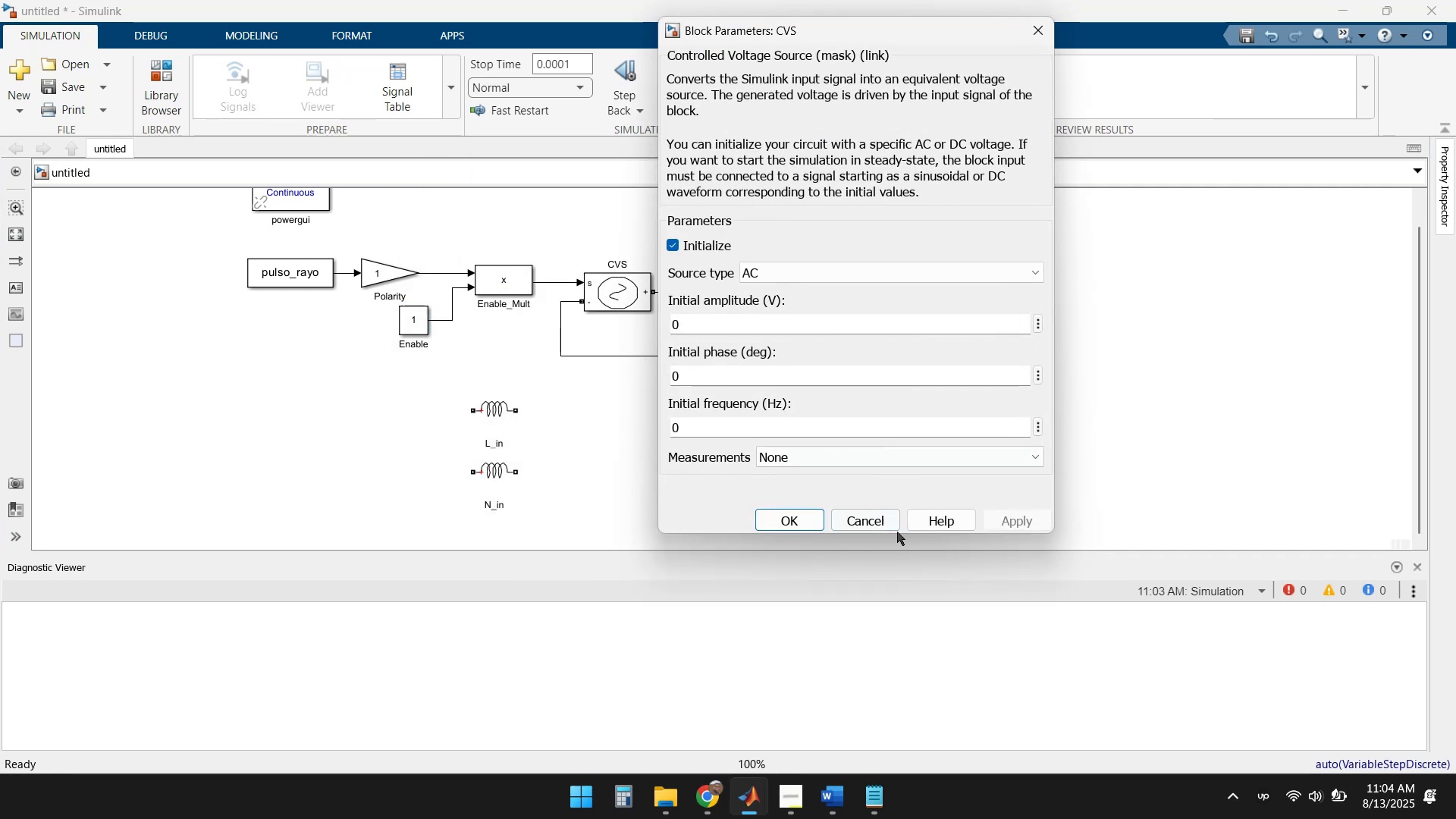 
left_click([870, 531])
 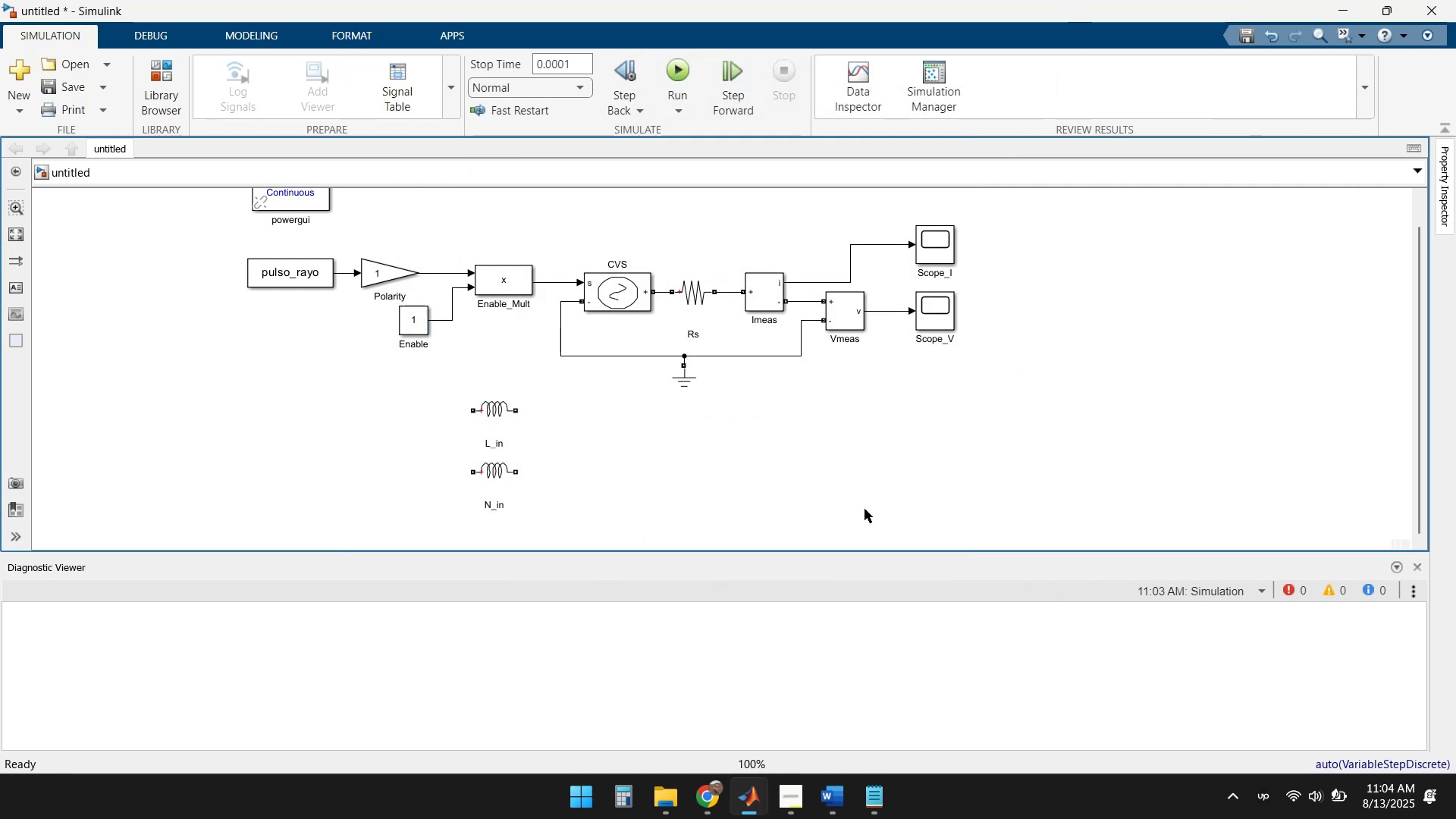 
left_click([864, 450])
 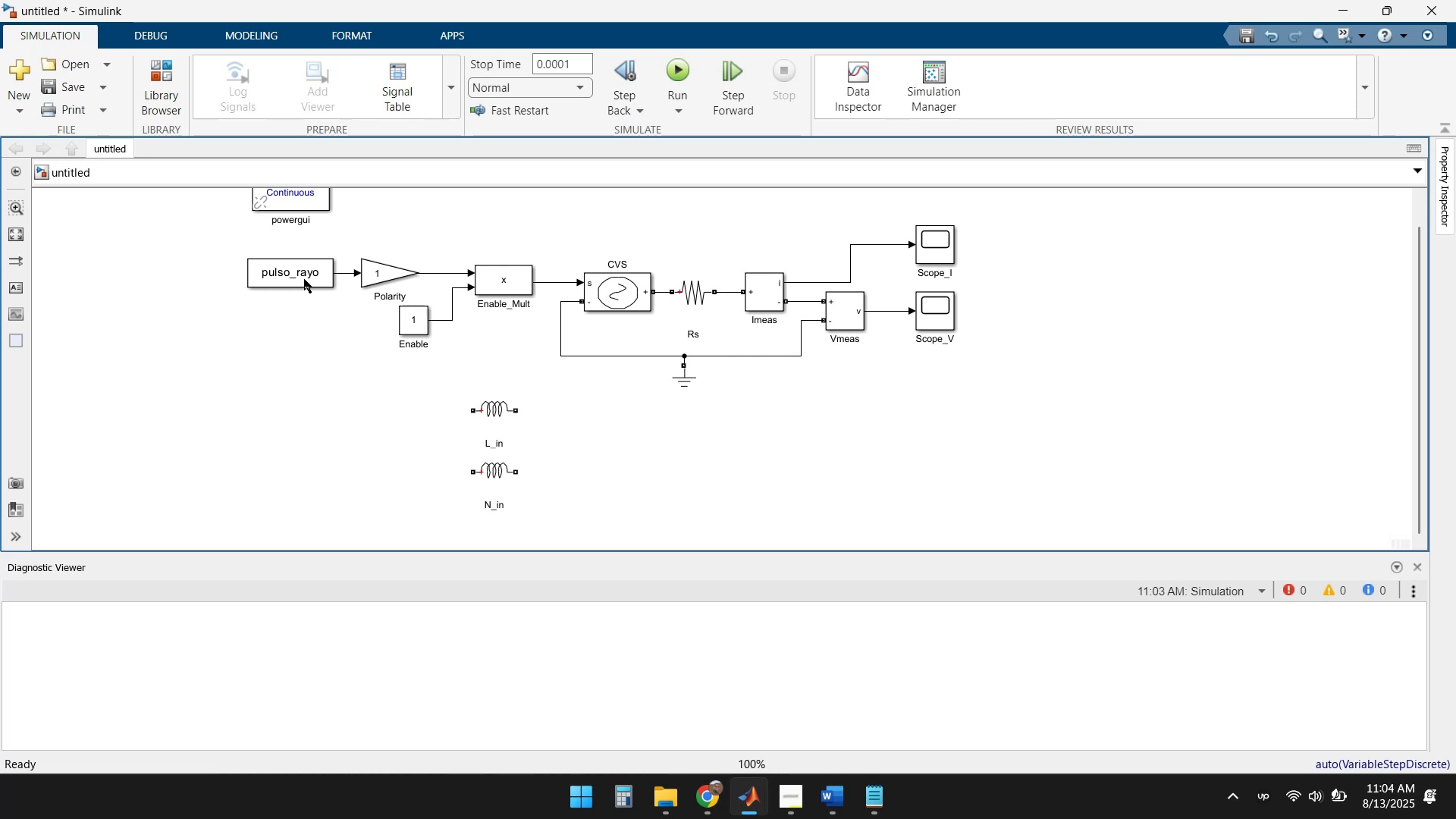 
double_click([309, 268])
 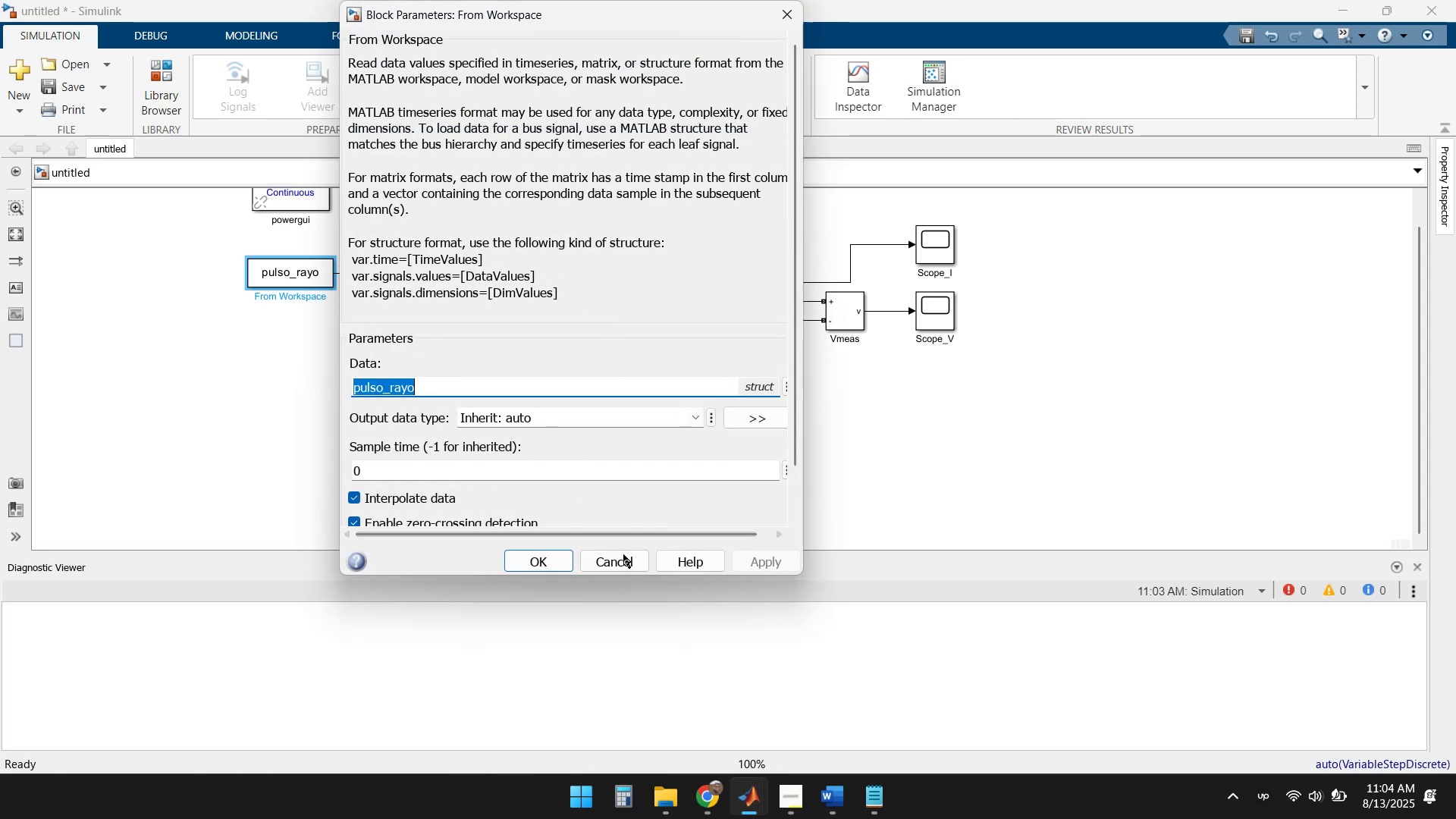 
double_click([802, 469])
 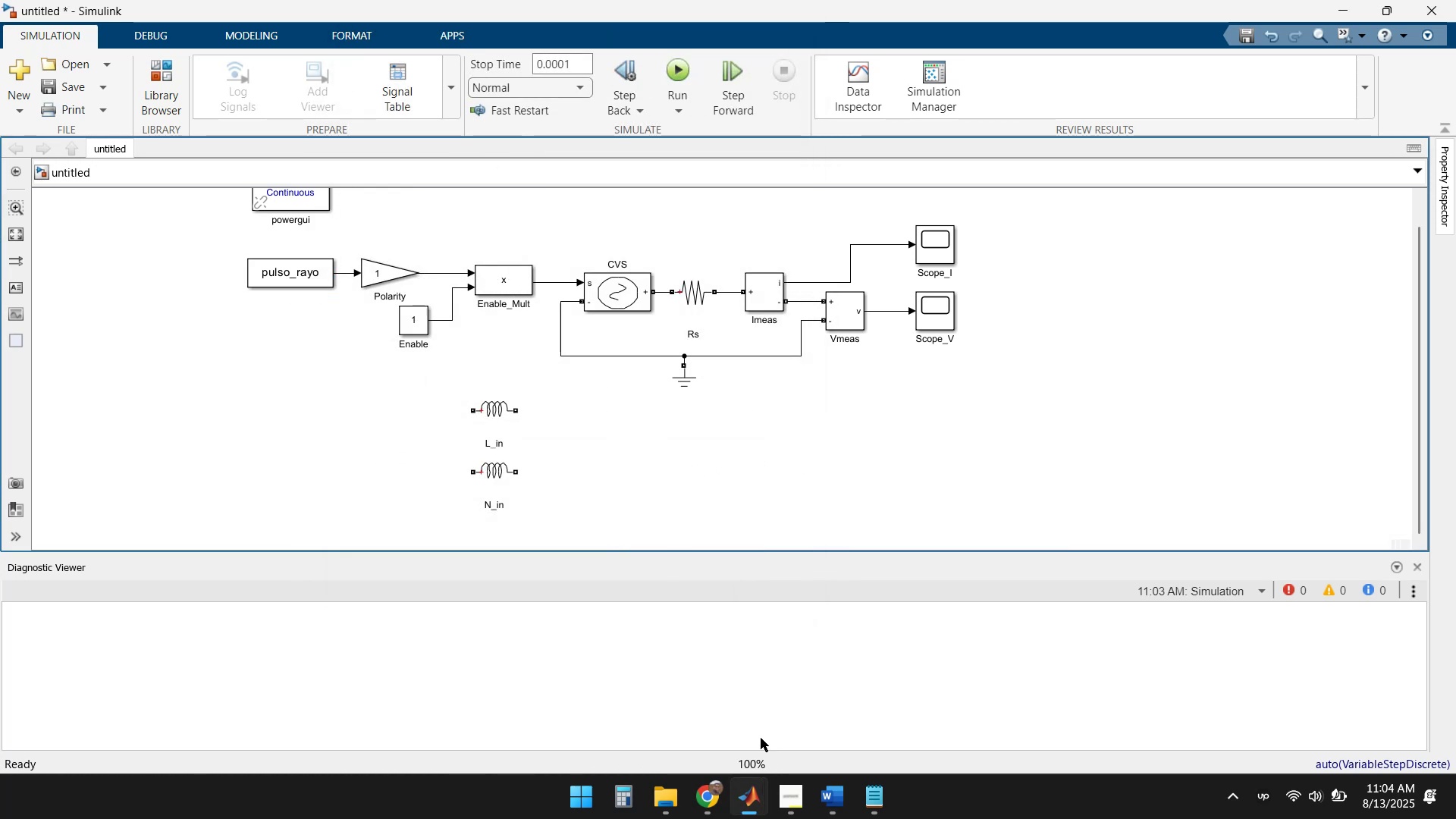 
left_click([739, 805])
 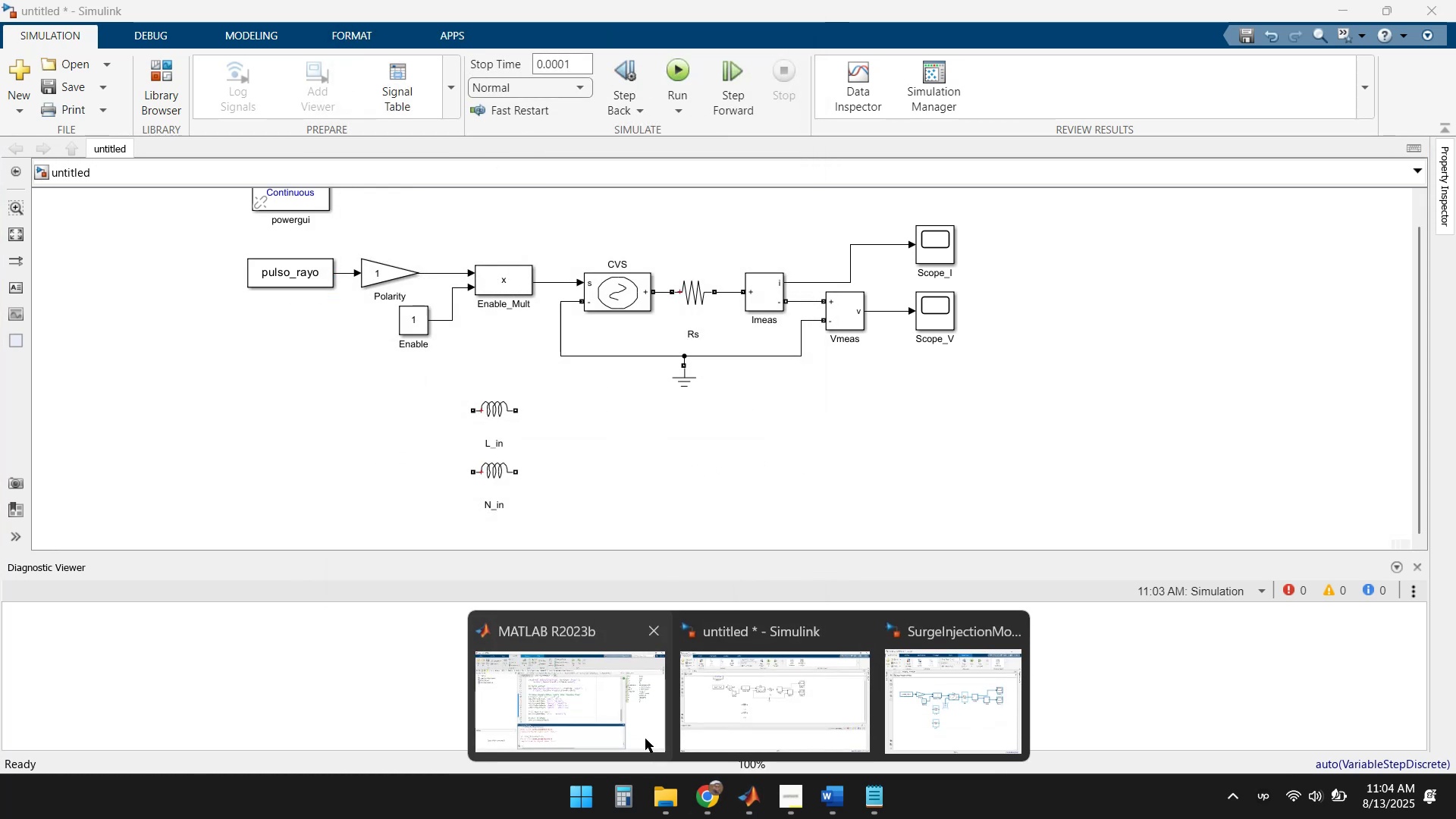 
left_click([593, 709])
 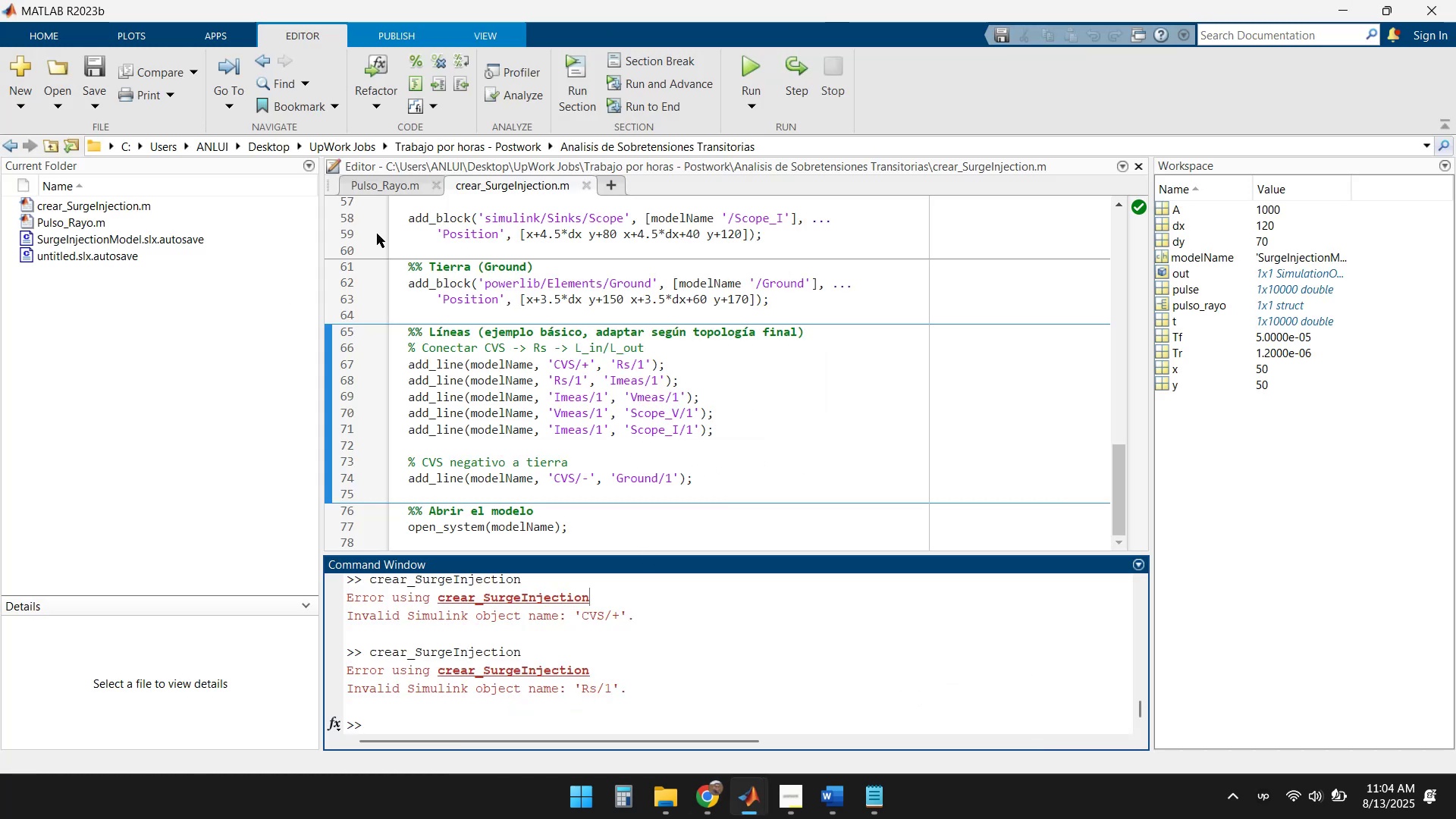 
left_click([376, 184])
 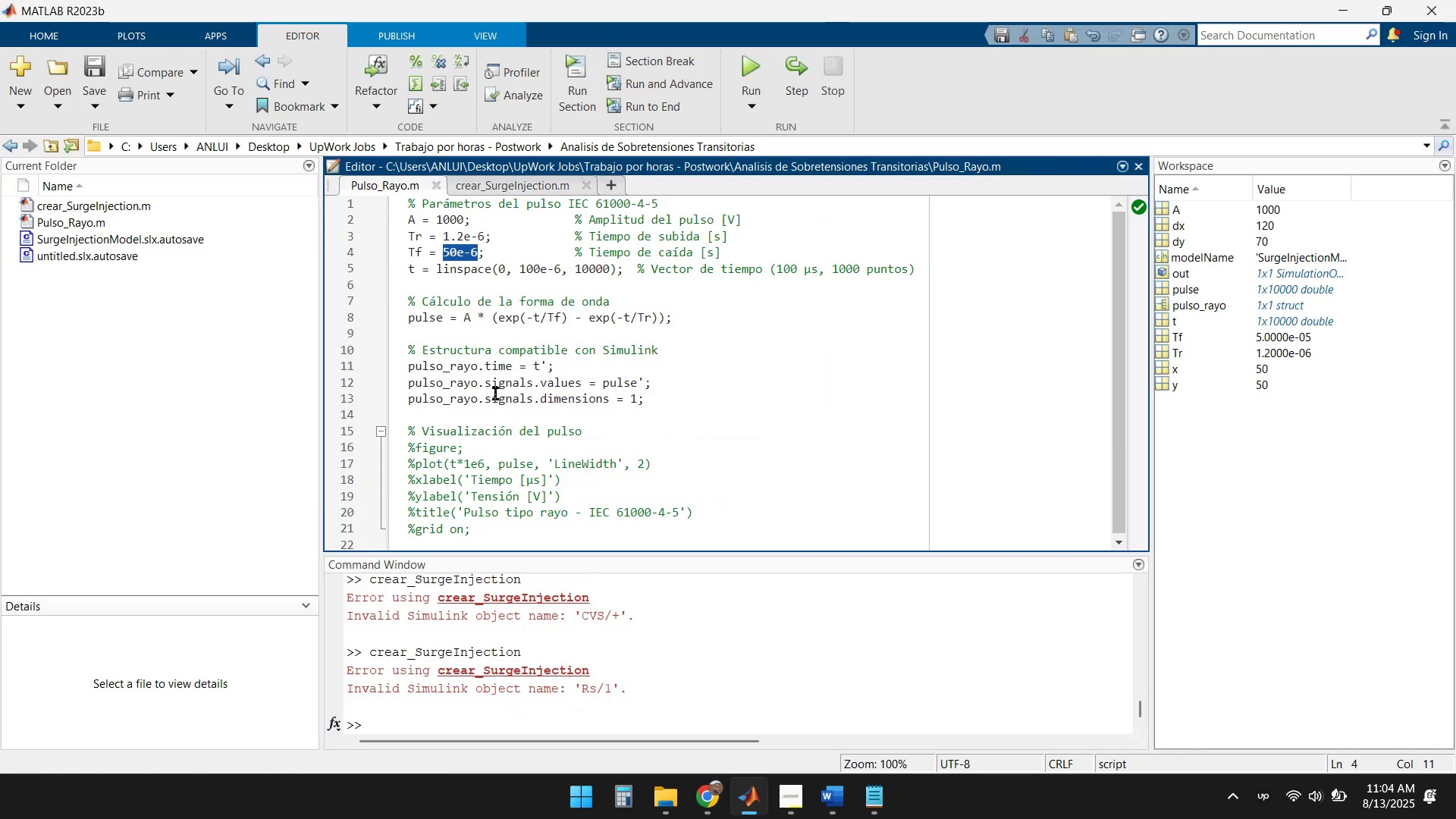 
scroll: coordinate [493, 374], scroll_direction: up, amount: 1.0
 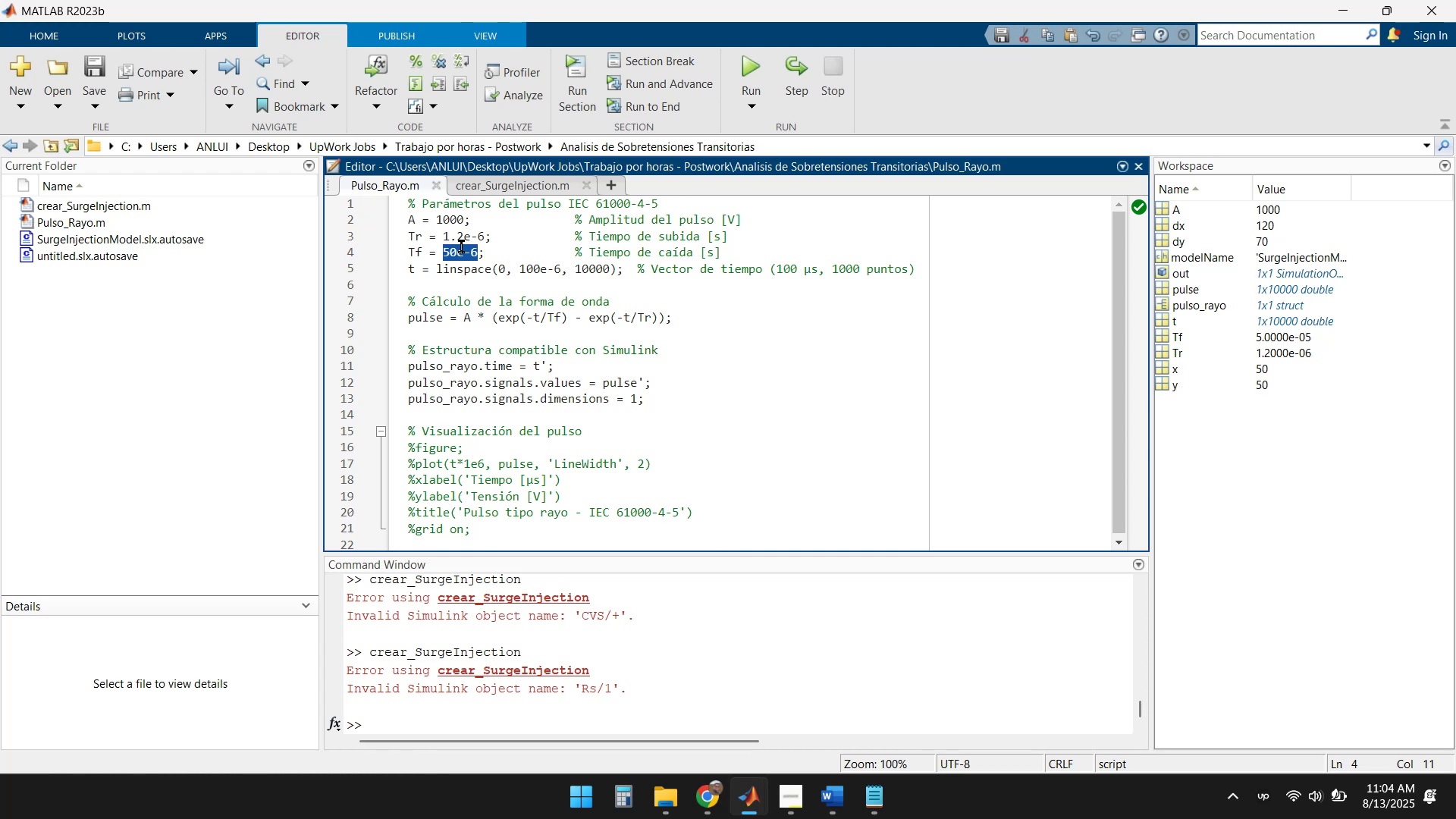 
left_click([450, 220])
 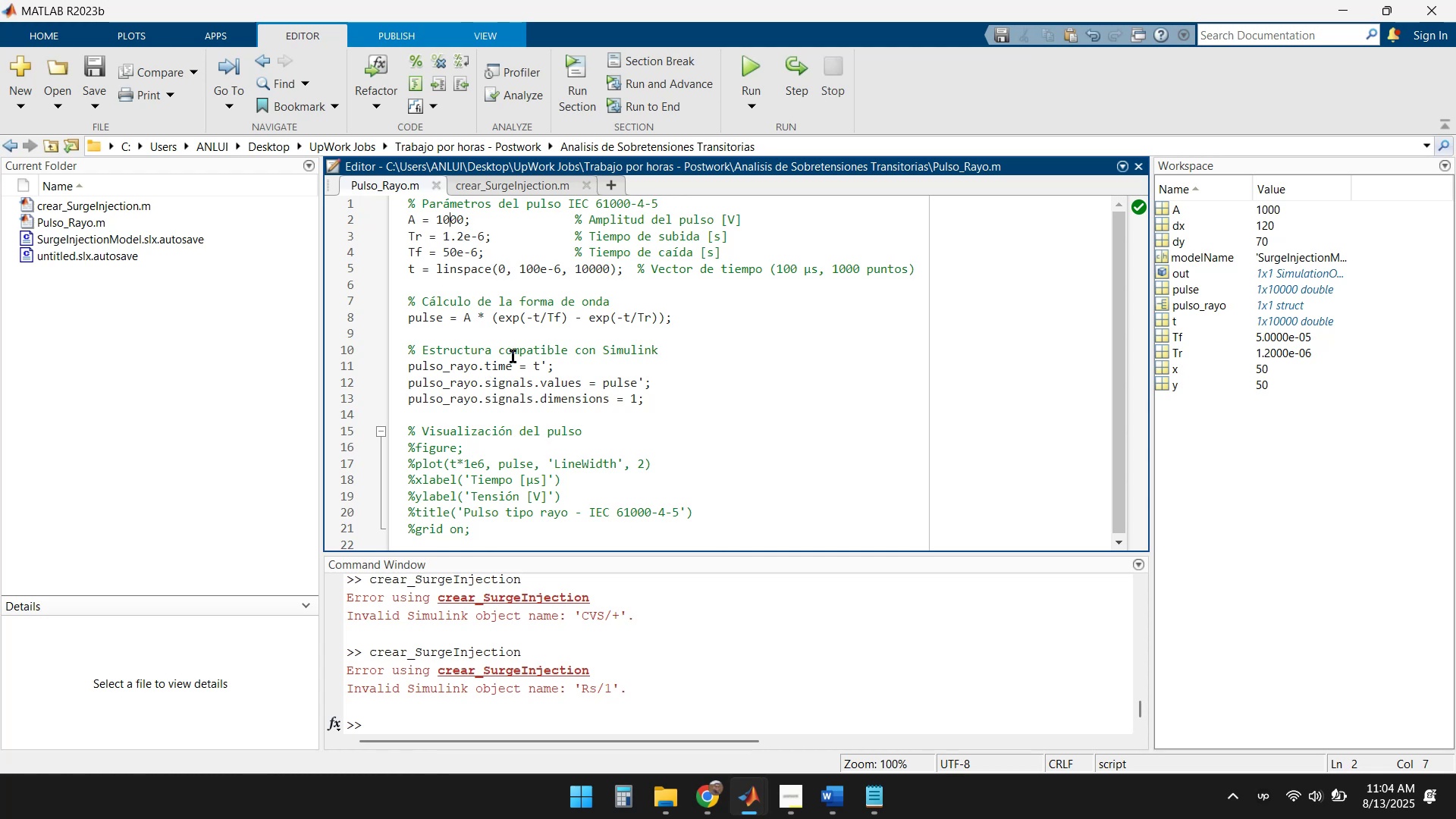 
key(Backspace)
 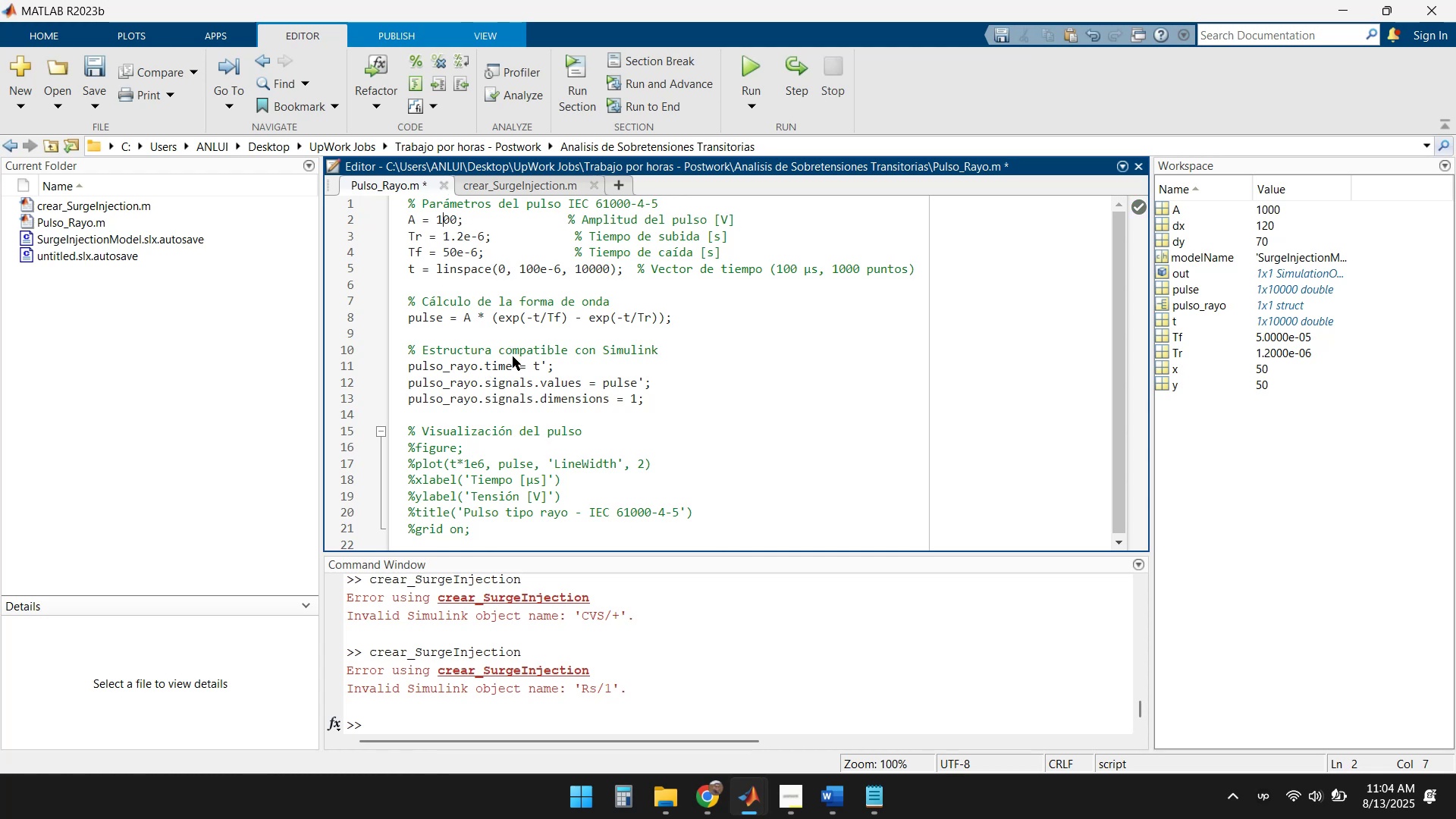 
key(Numpad1)
 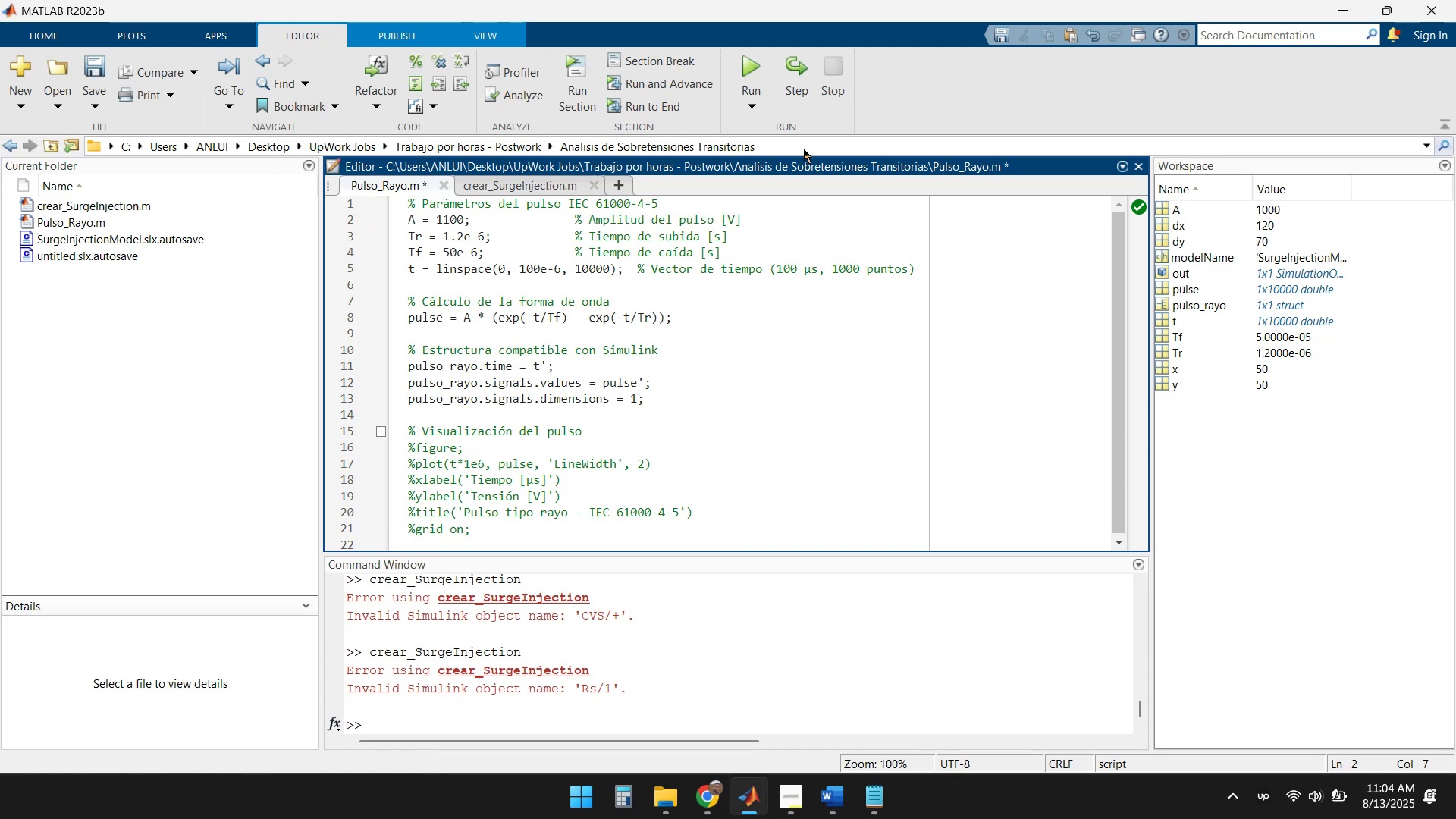 
left_click([746, 61])
 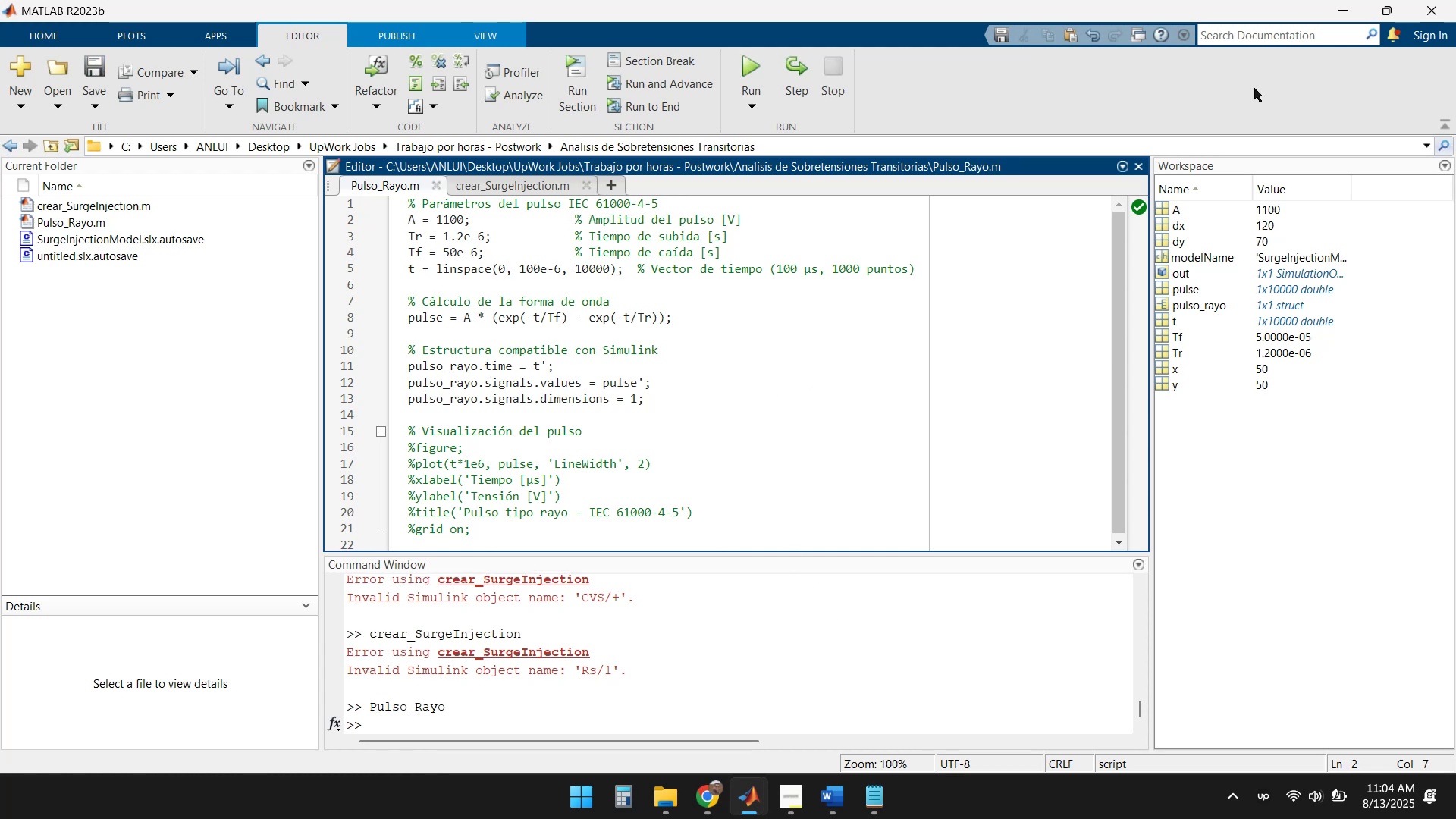 
left_click([1340, 10])
 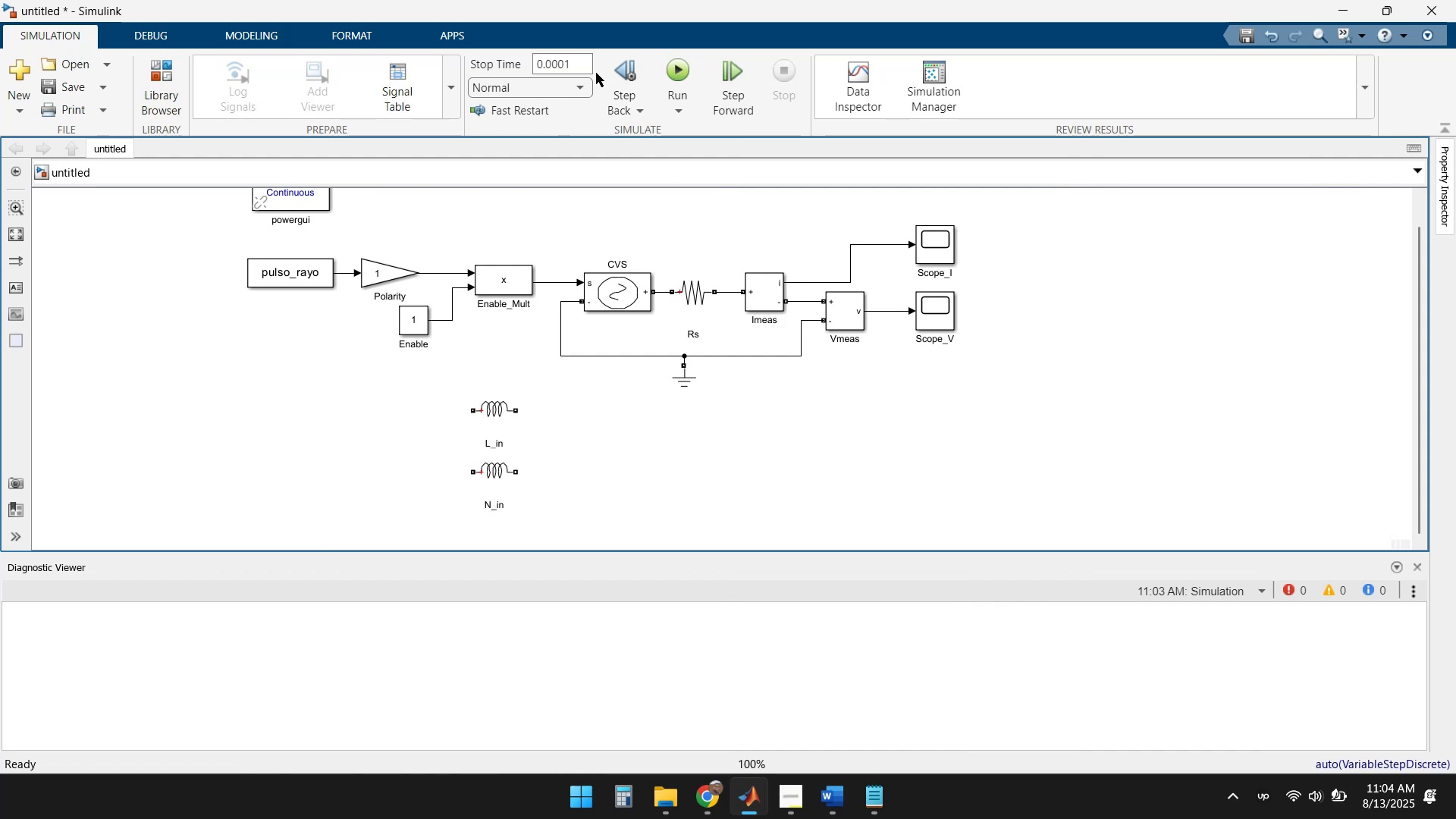 
left_click([679, 73])
 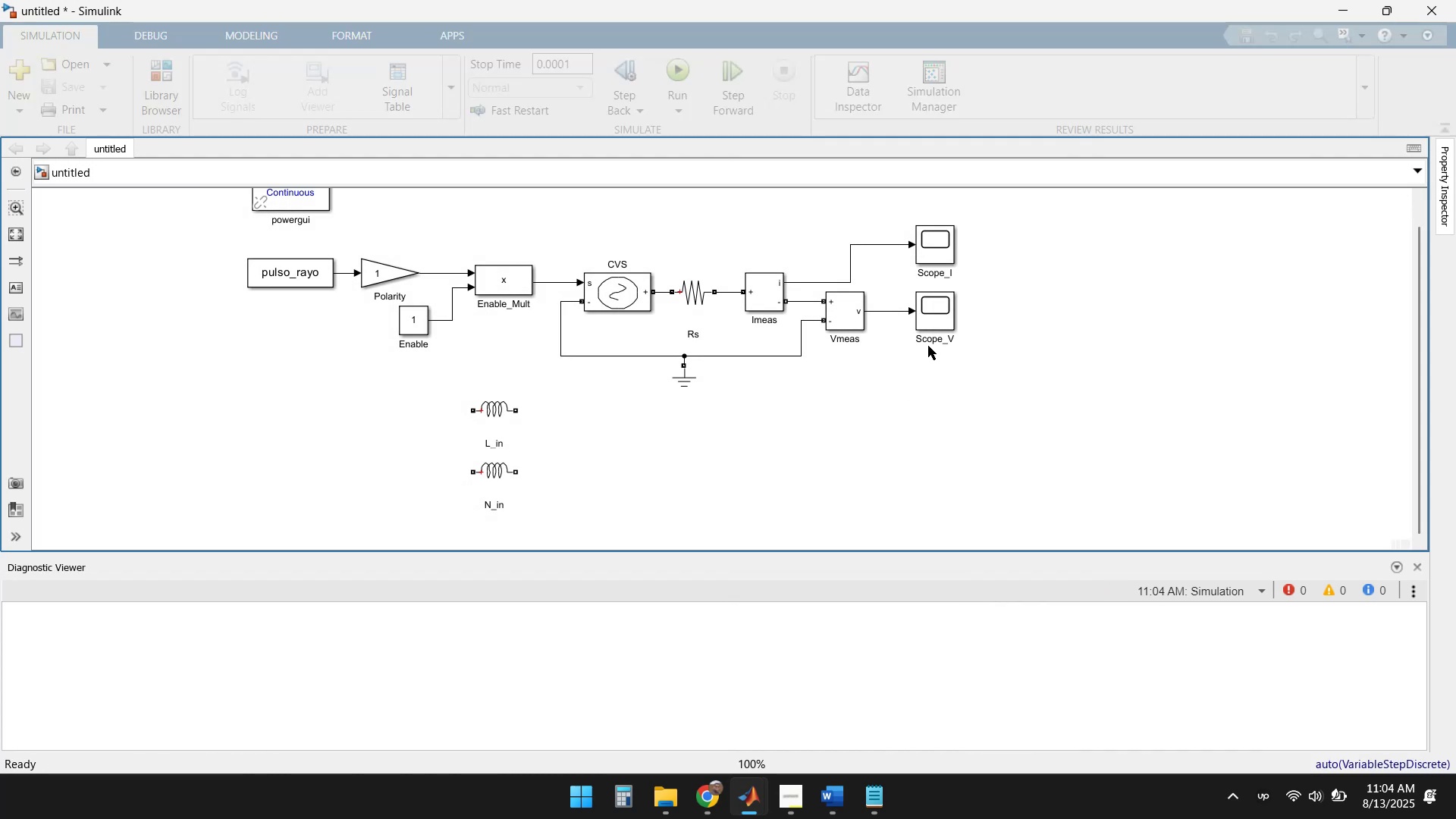 
double_click([936, 316])
 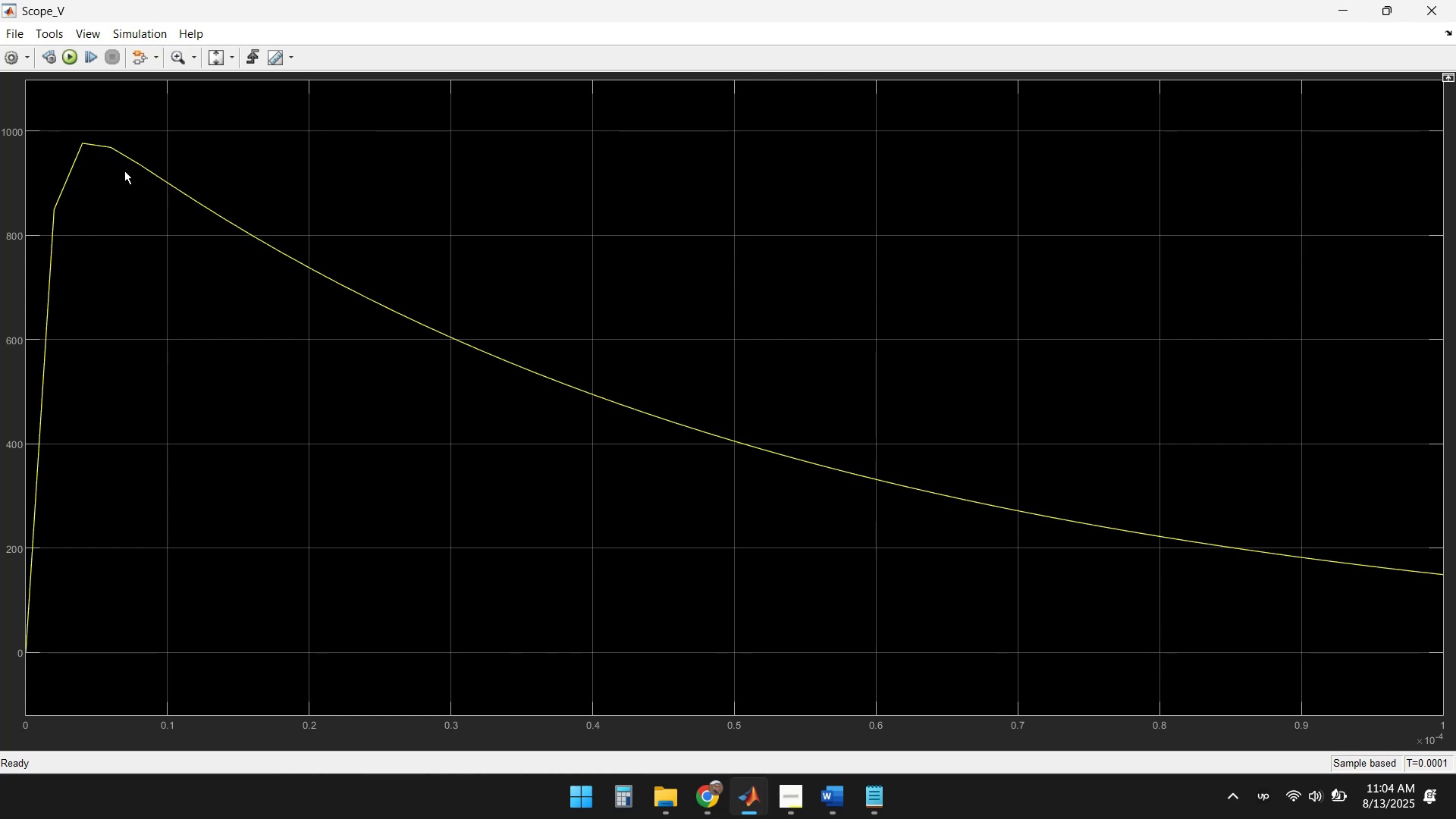 
wait(11.22)
 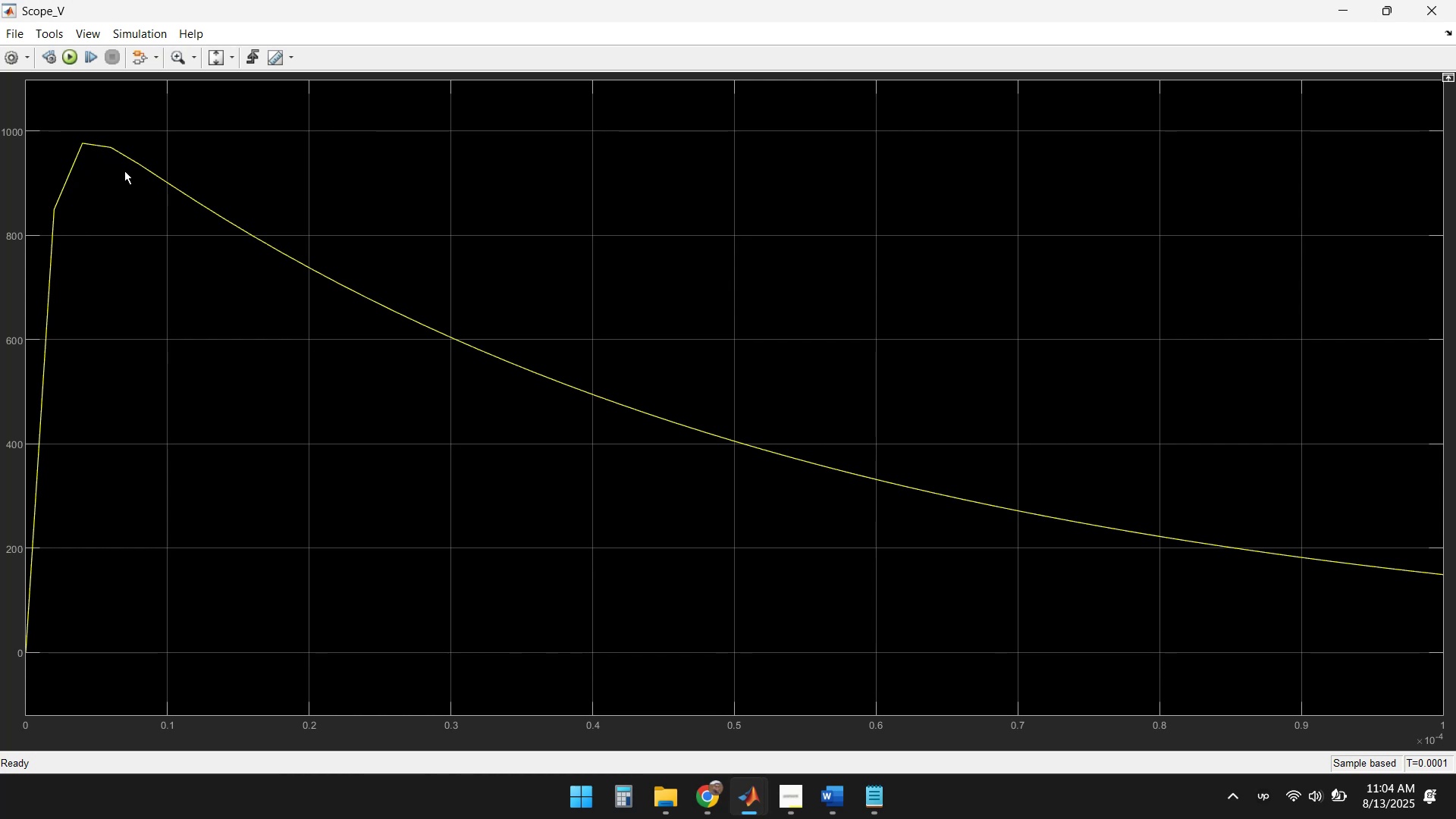 
left_click([1420, 5])
 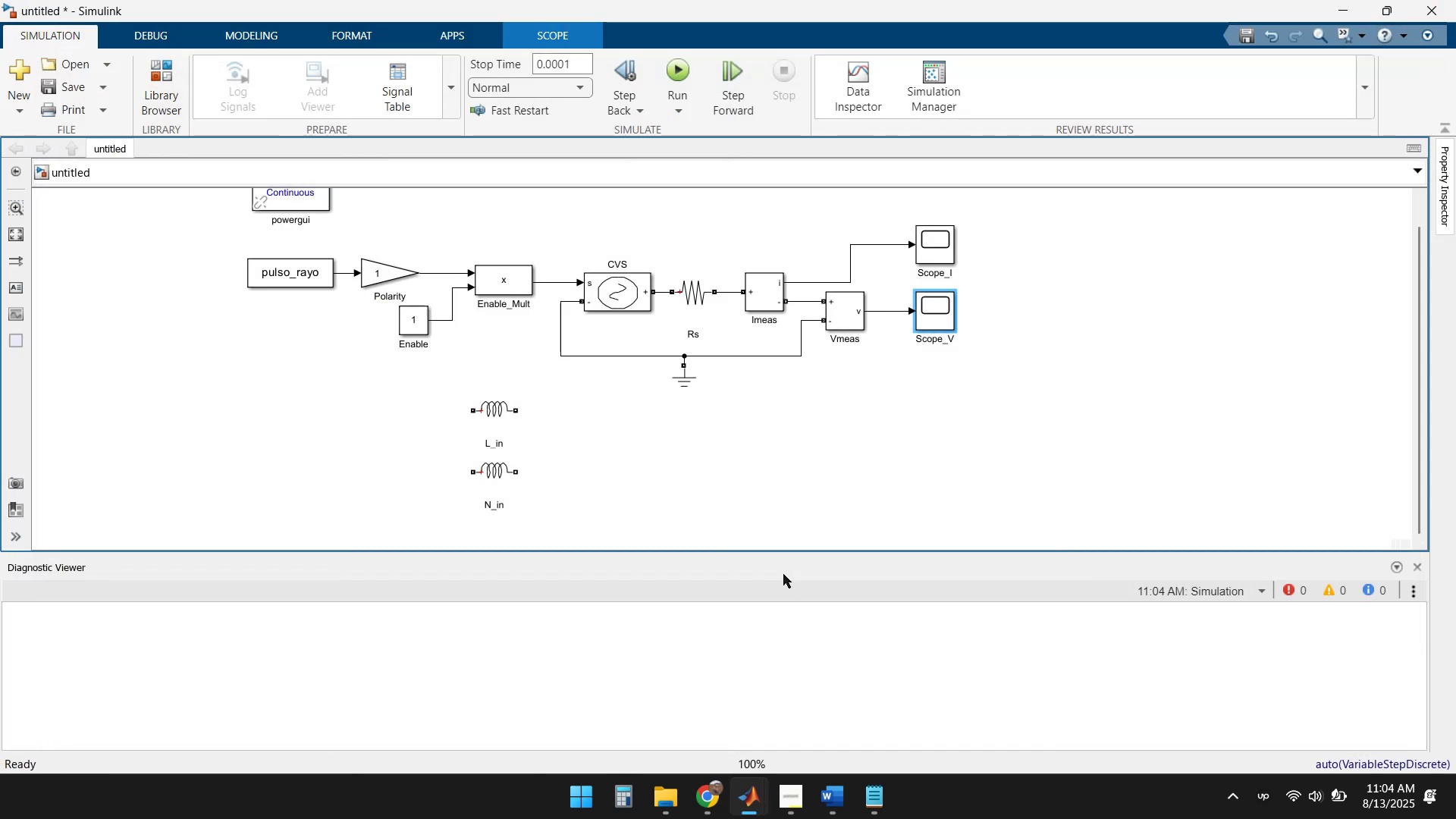 
left_click([788, 435])
 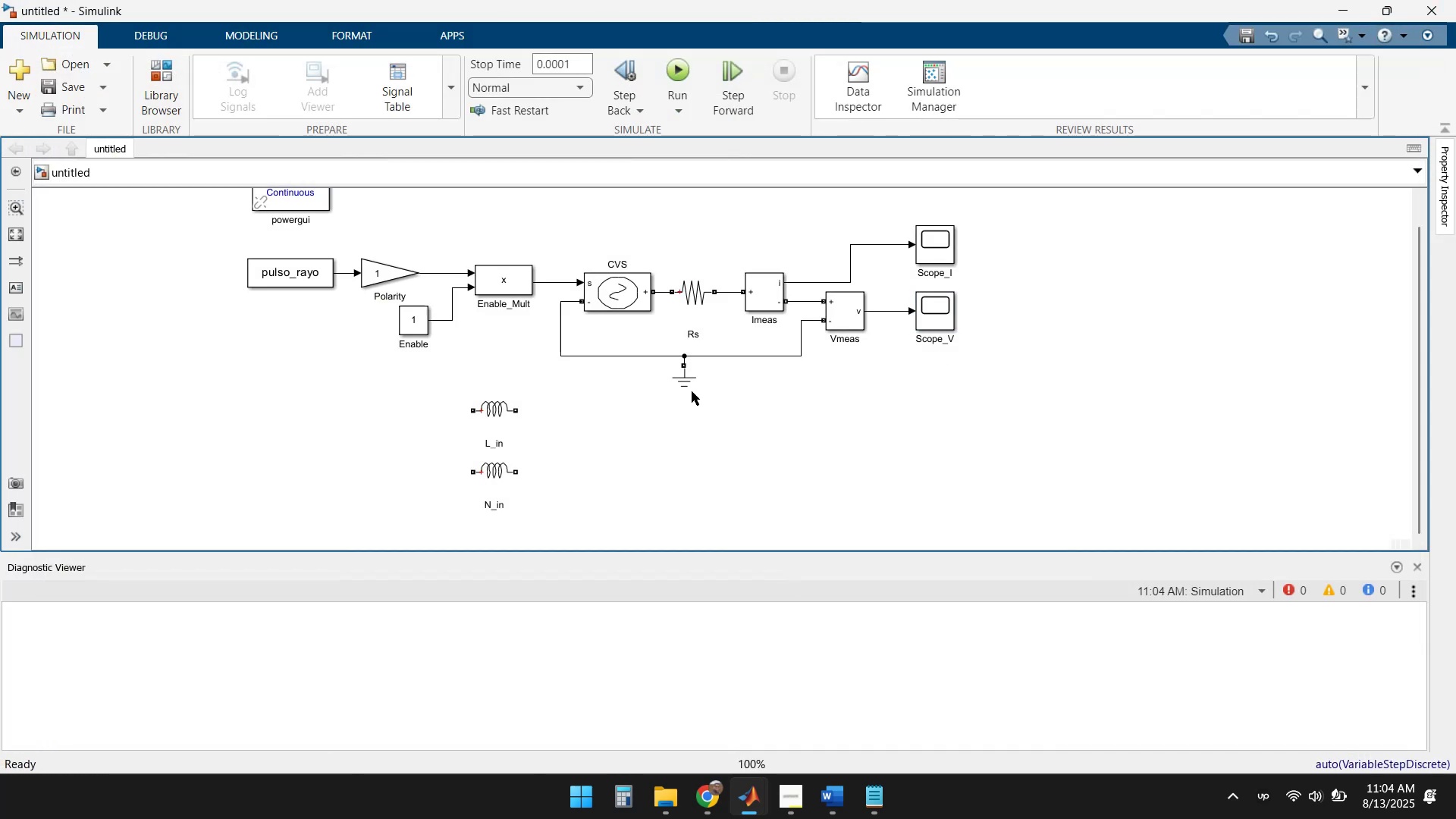 
left_click_drag(start_coordinate=[689, 388], to_coordinate=[689, 375])
 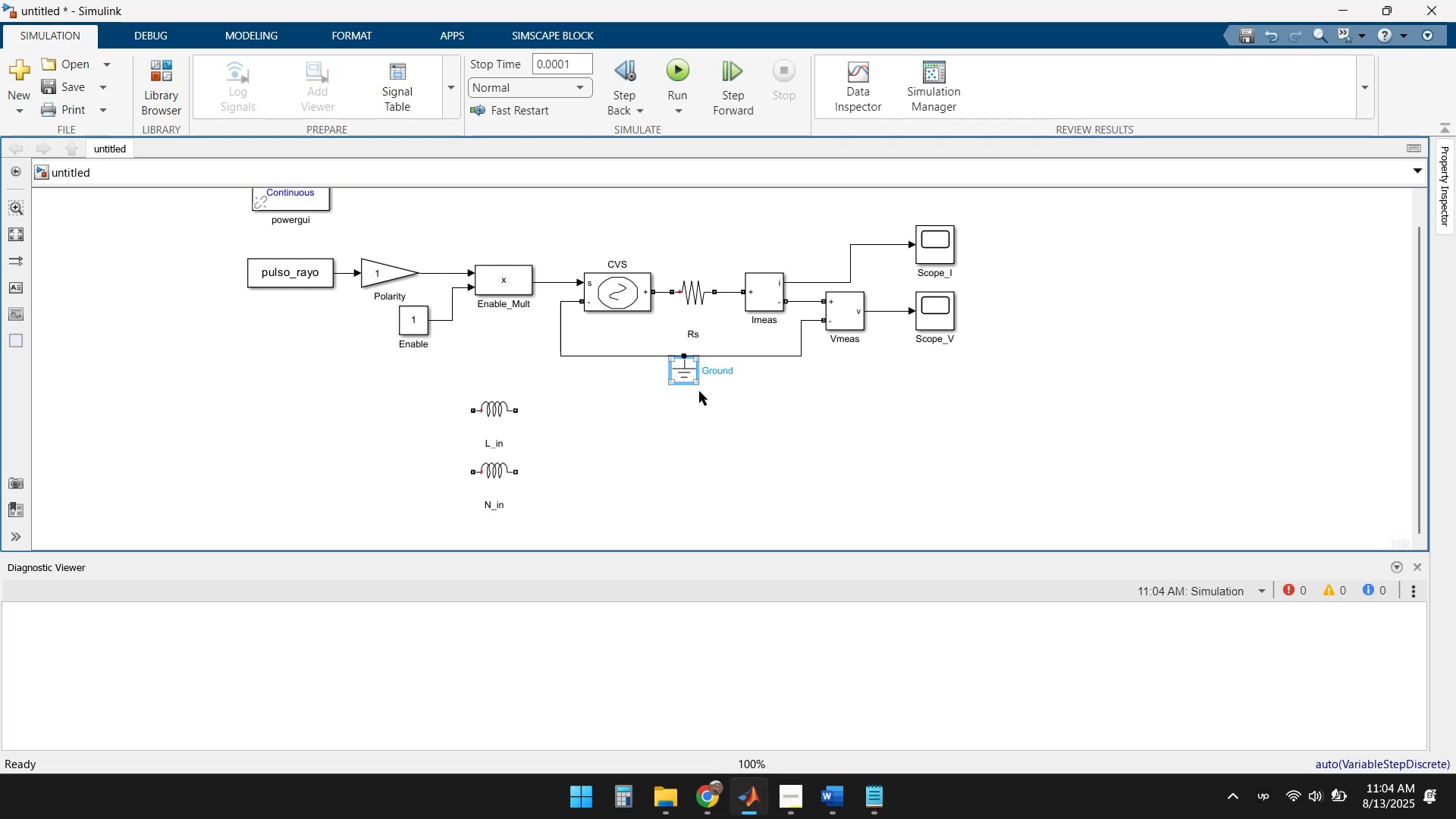 
left_click([733, 414])
 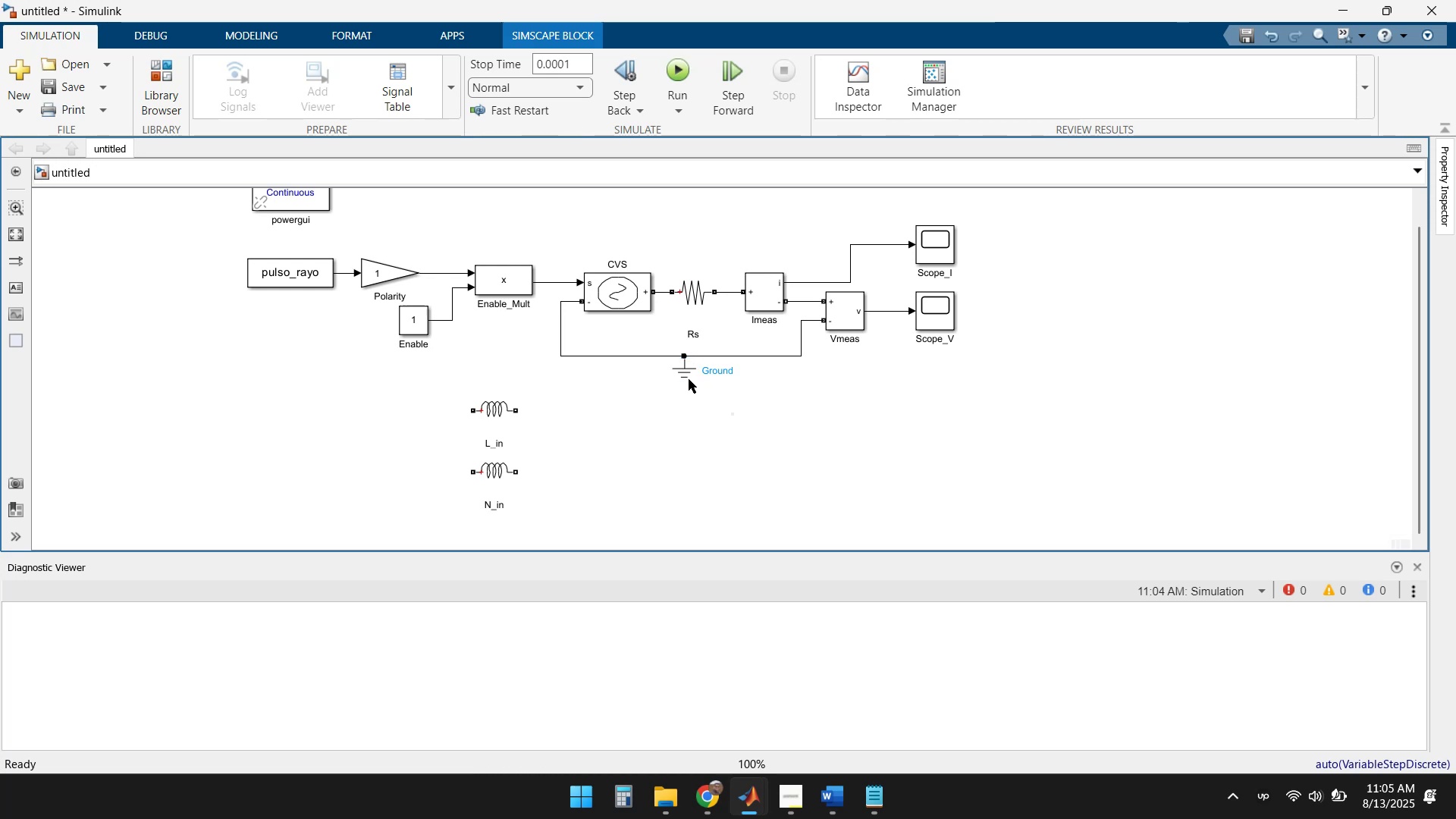 
left_click_drag(start_coordinate=[683, 371], to_coordinate=[679, 385])
 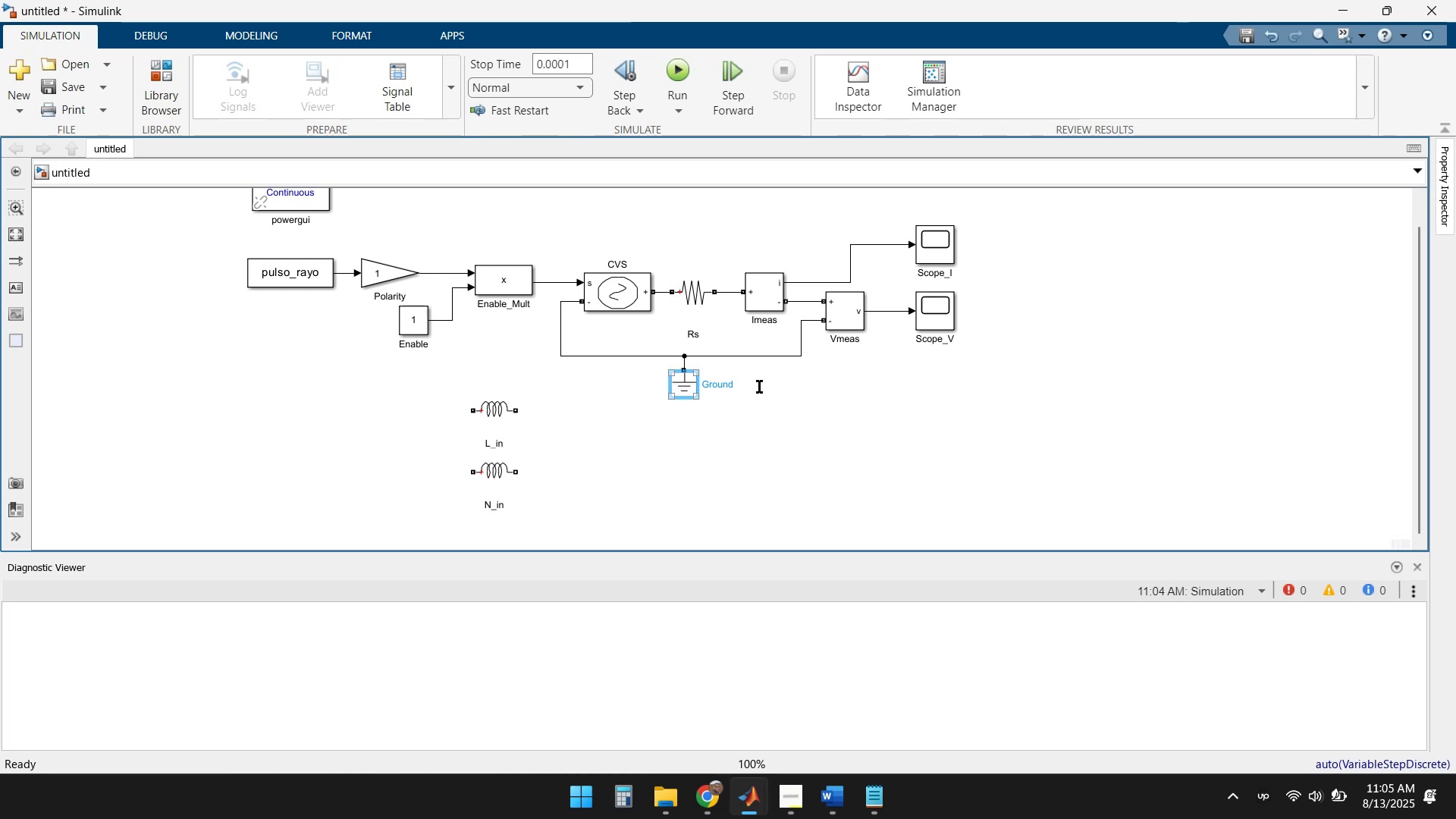 
left_click([766, 387])
 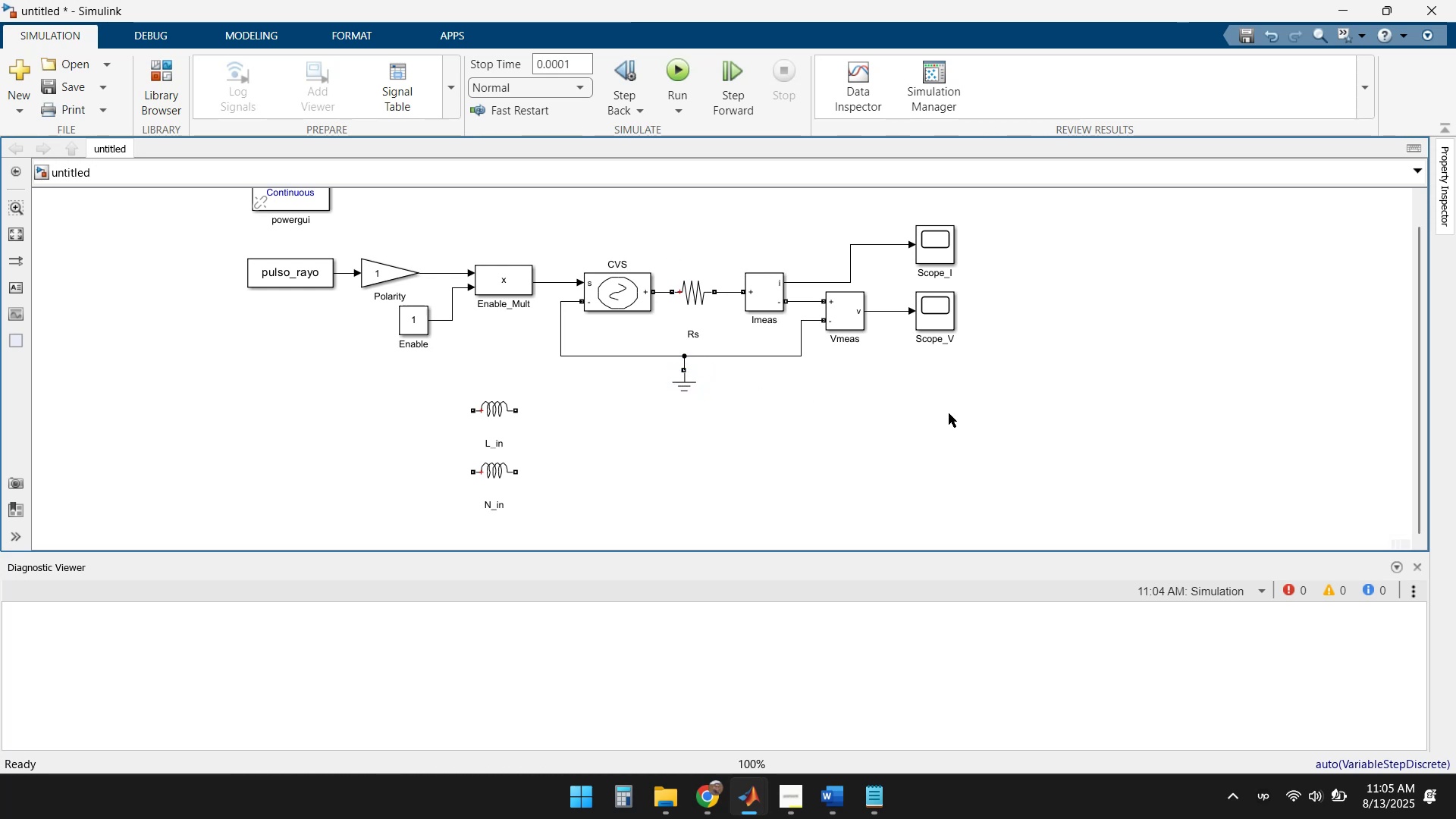 
double_click([698, 284])
 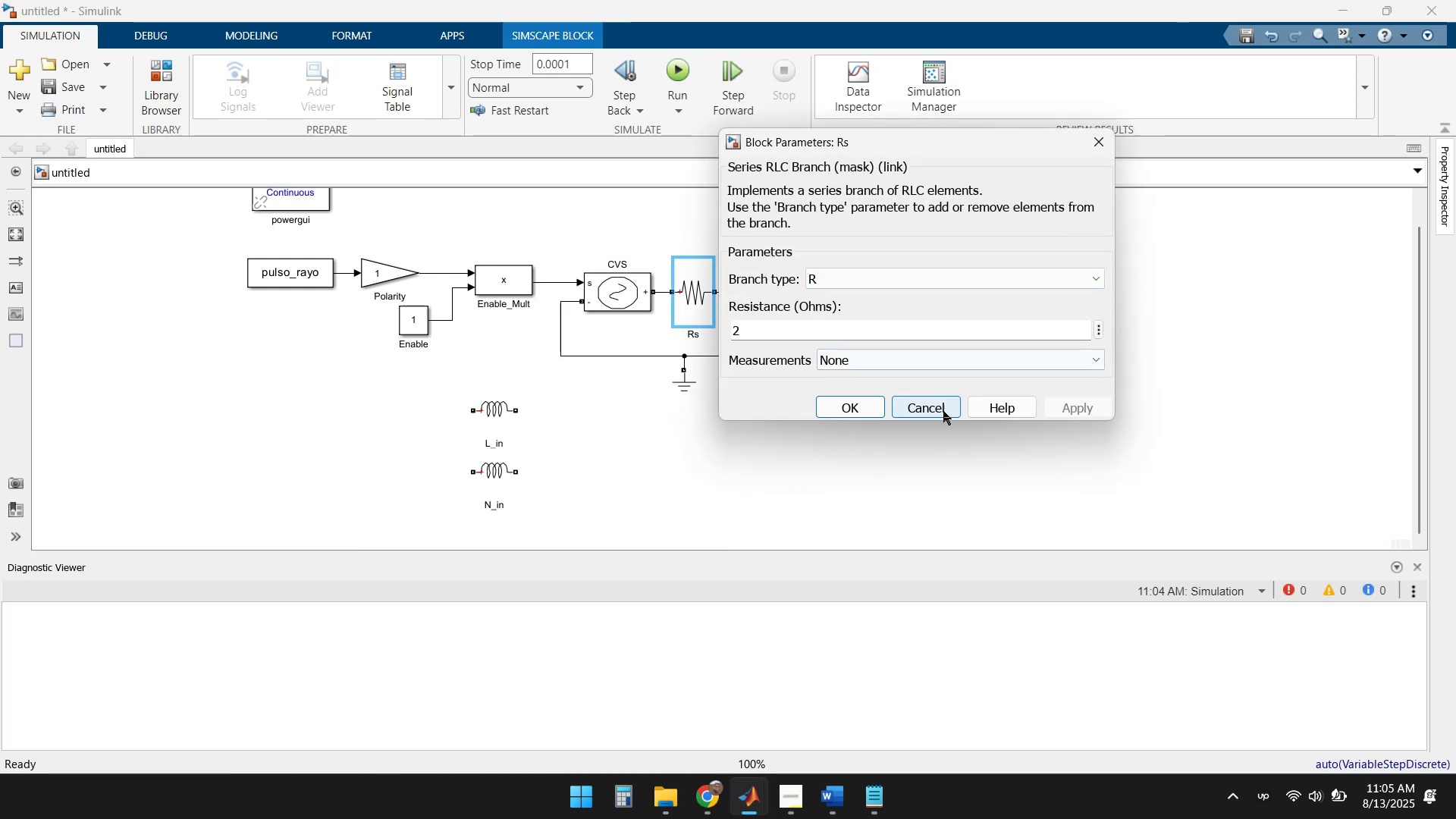 
left_click([927, 405])
 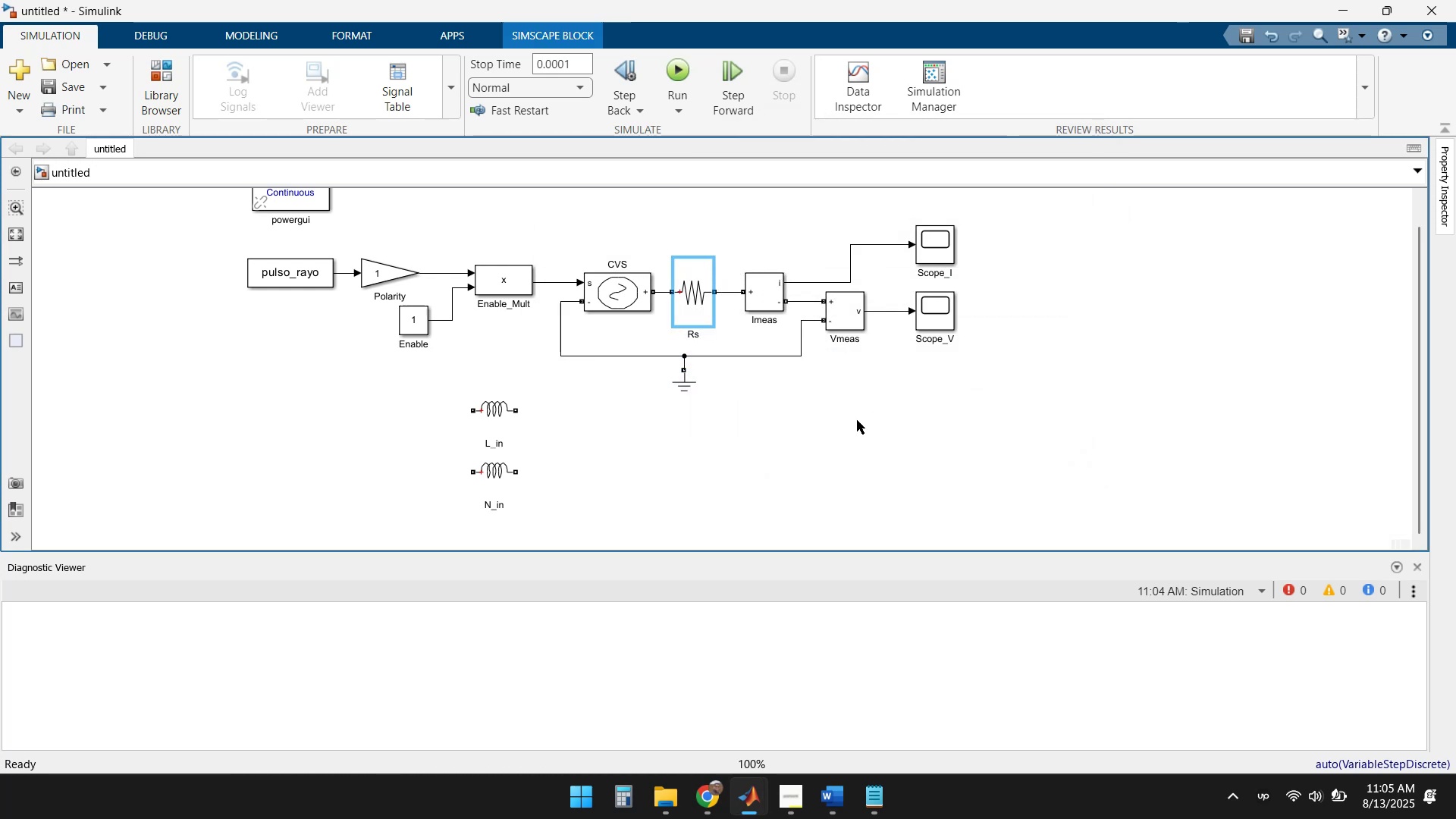 
left_click([843, 431])
 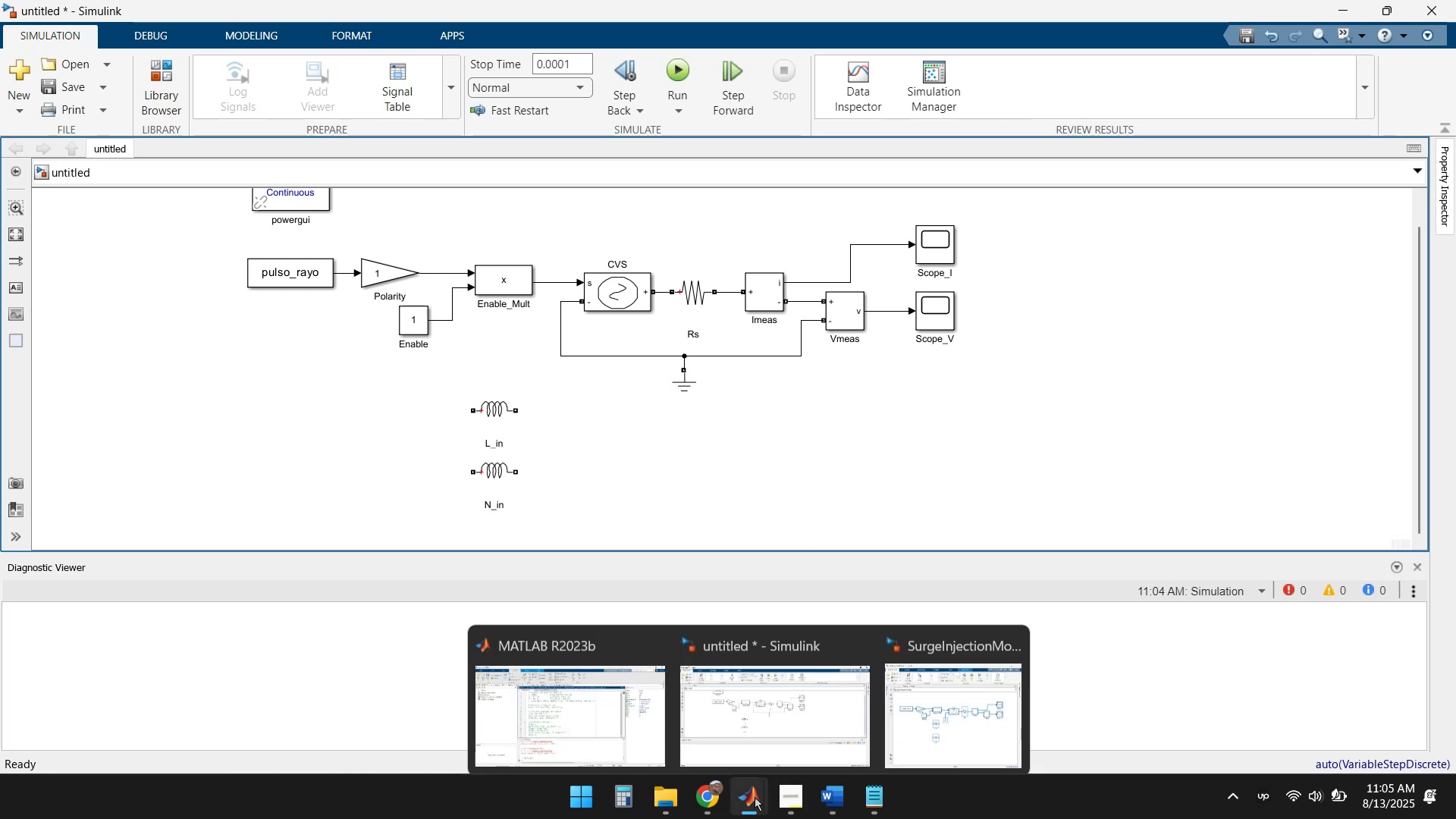 
wait(7.45)
 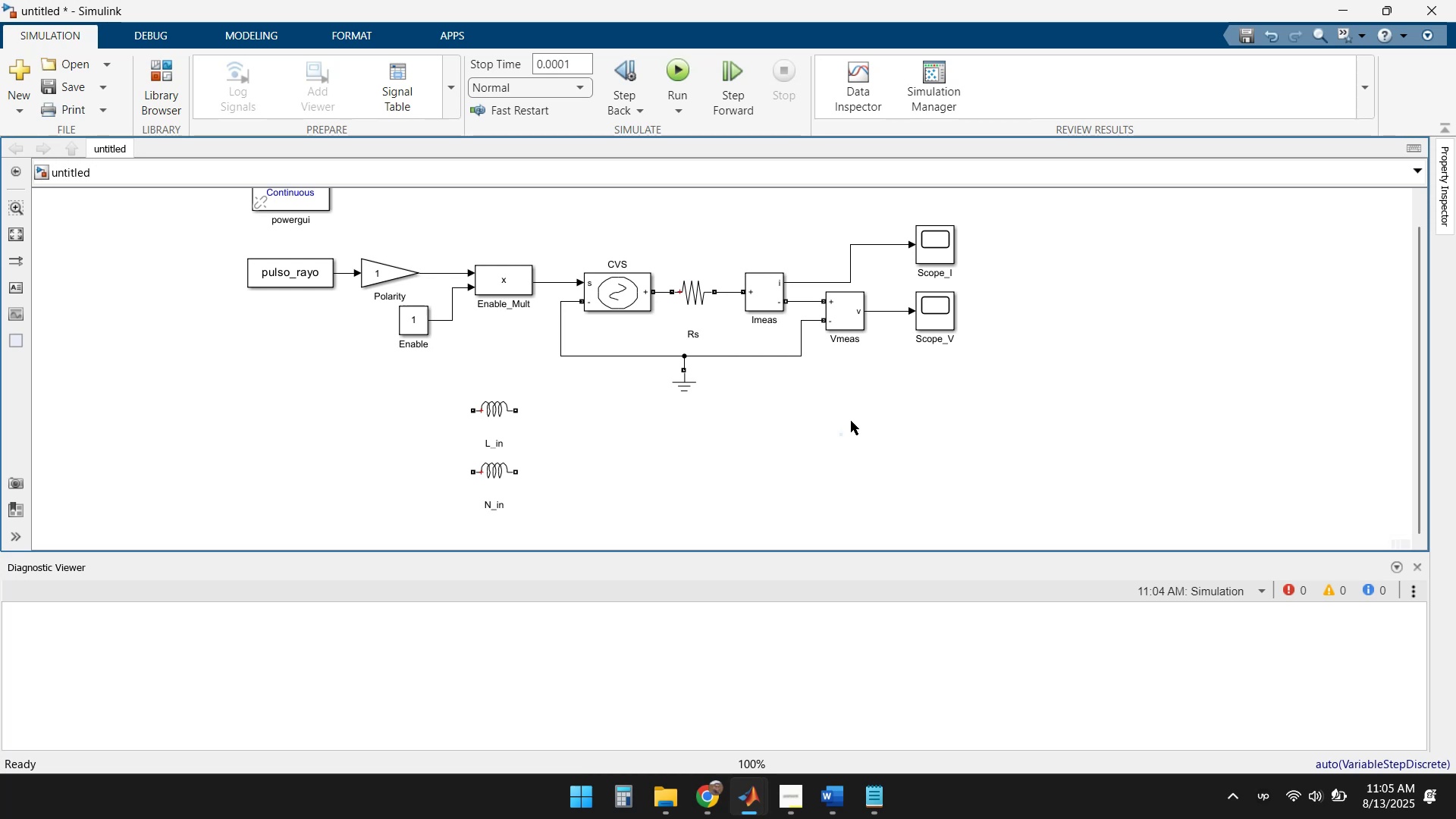 
left_click([938, 706])
 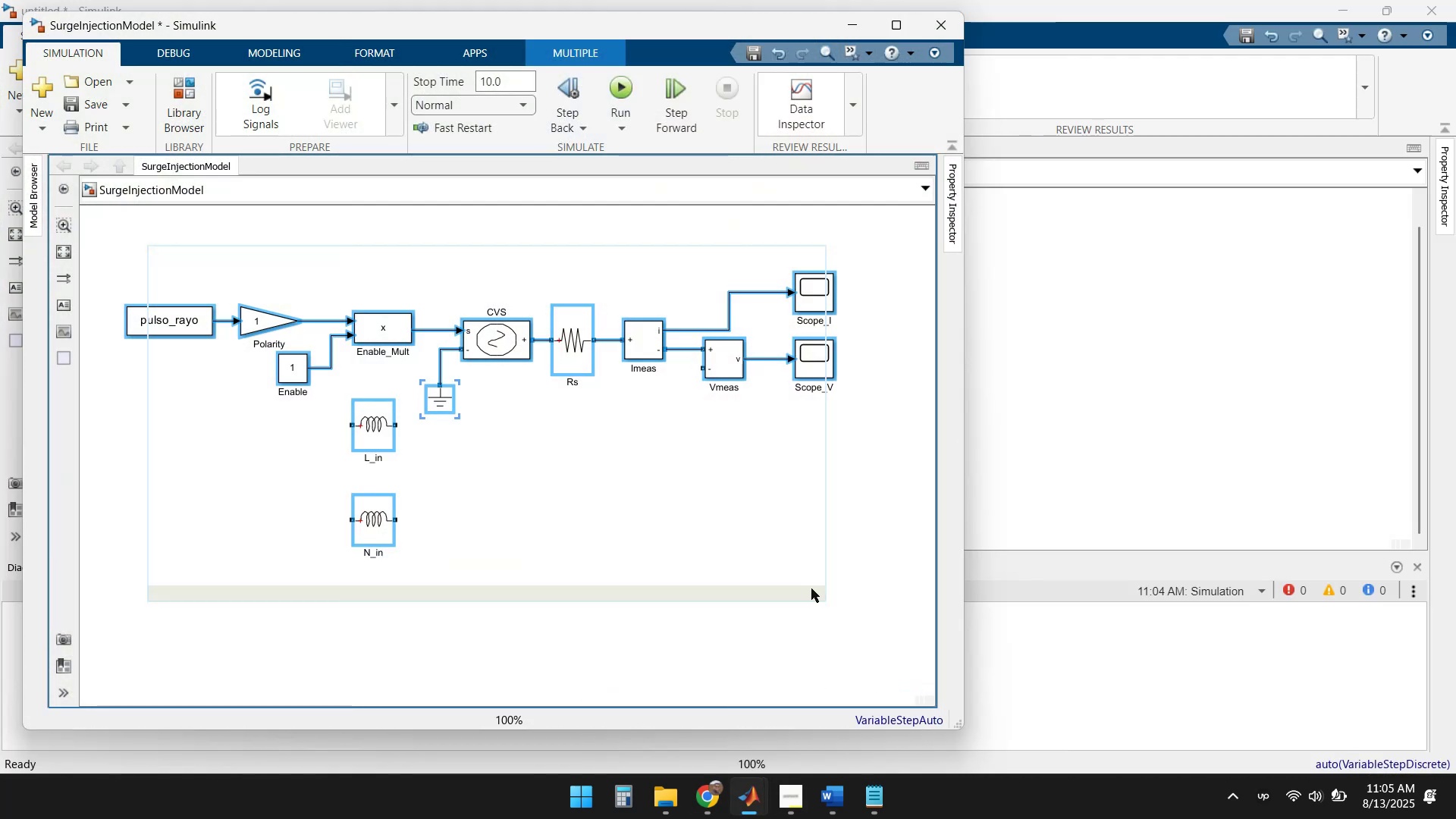 
left_click([741, 491])
 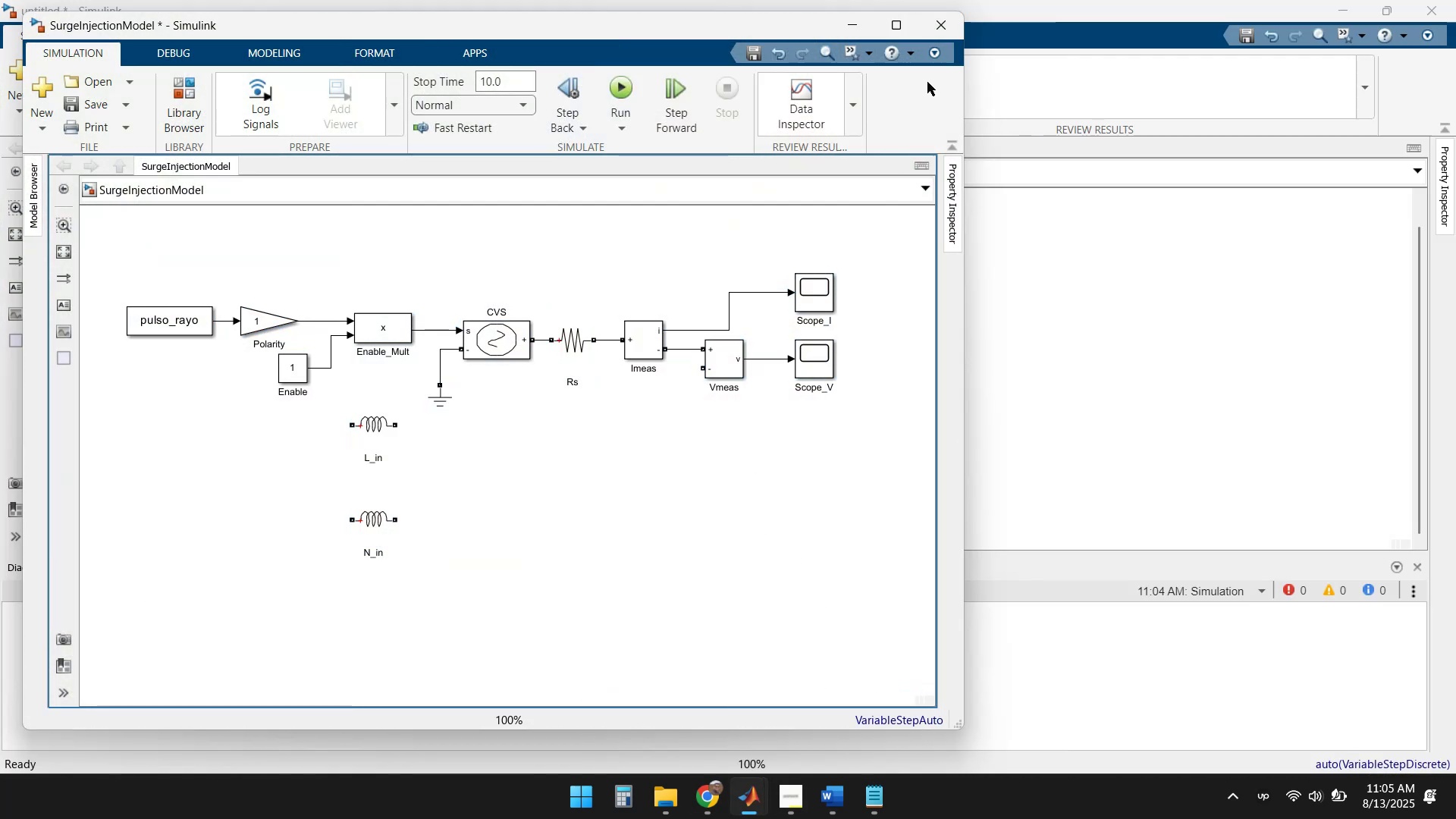 
left_click([938, 27])
 